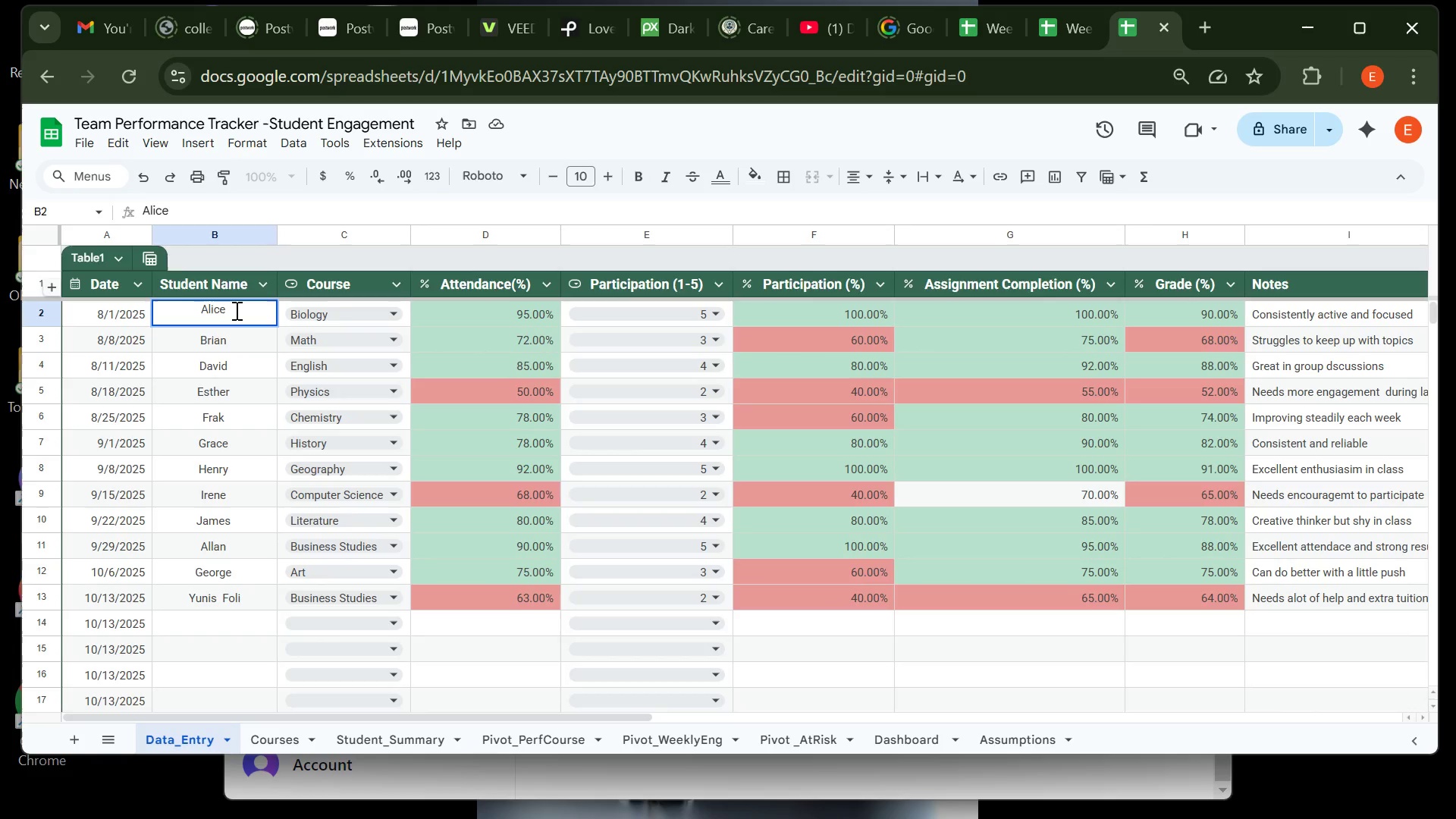 
type( dELK)
key(Backspace)
key(Backspace)
key(Backspace)
key(Backspace)
type(Gary)
 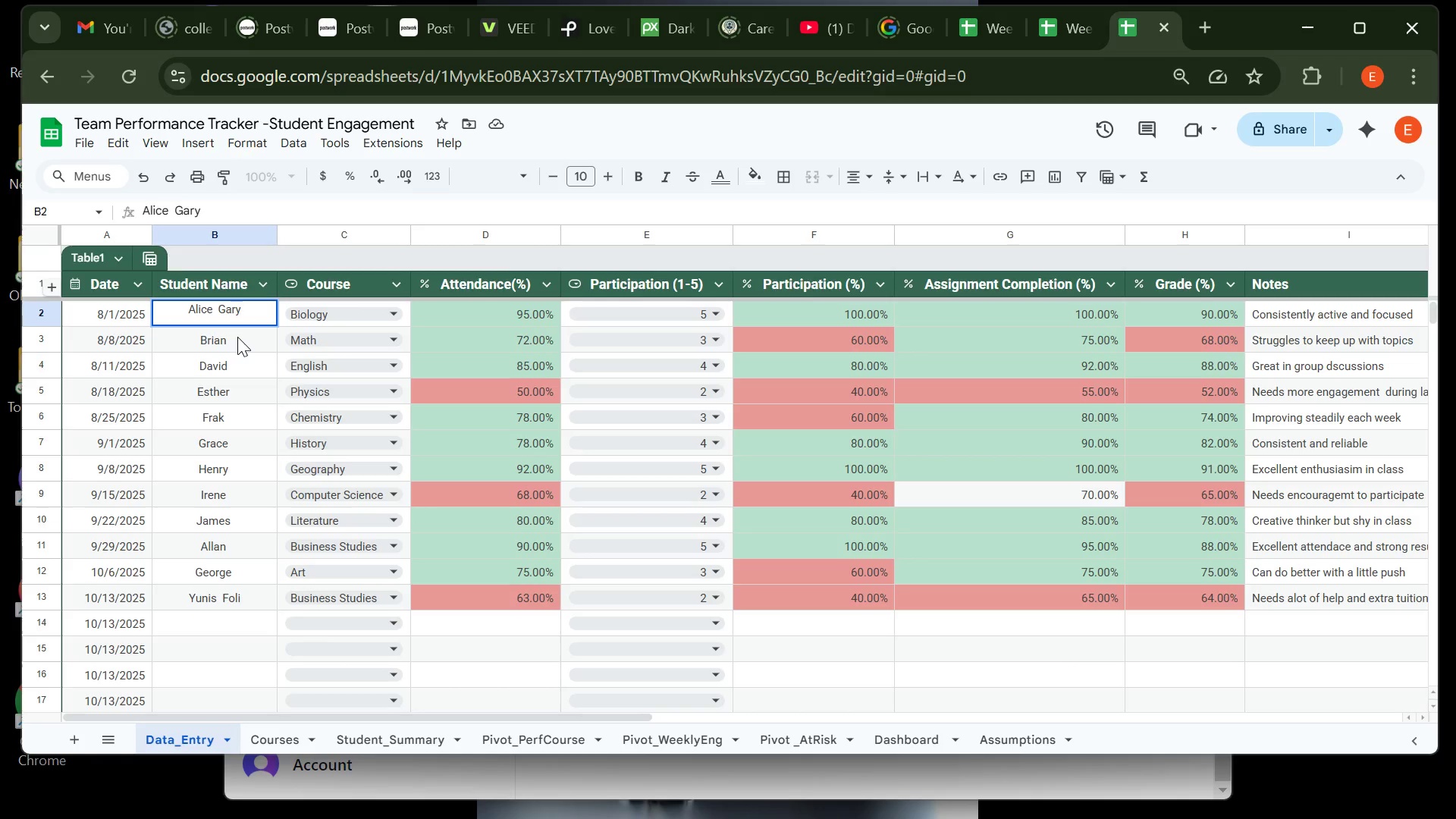 
key(Enter)
 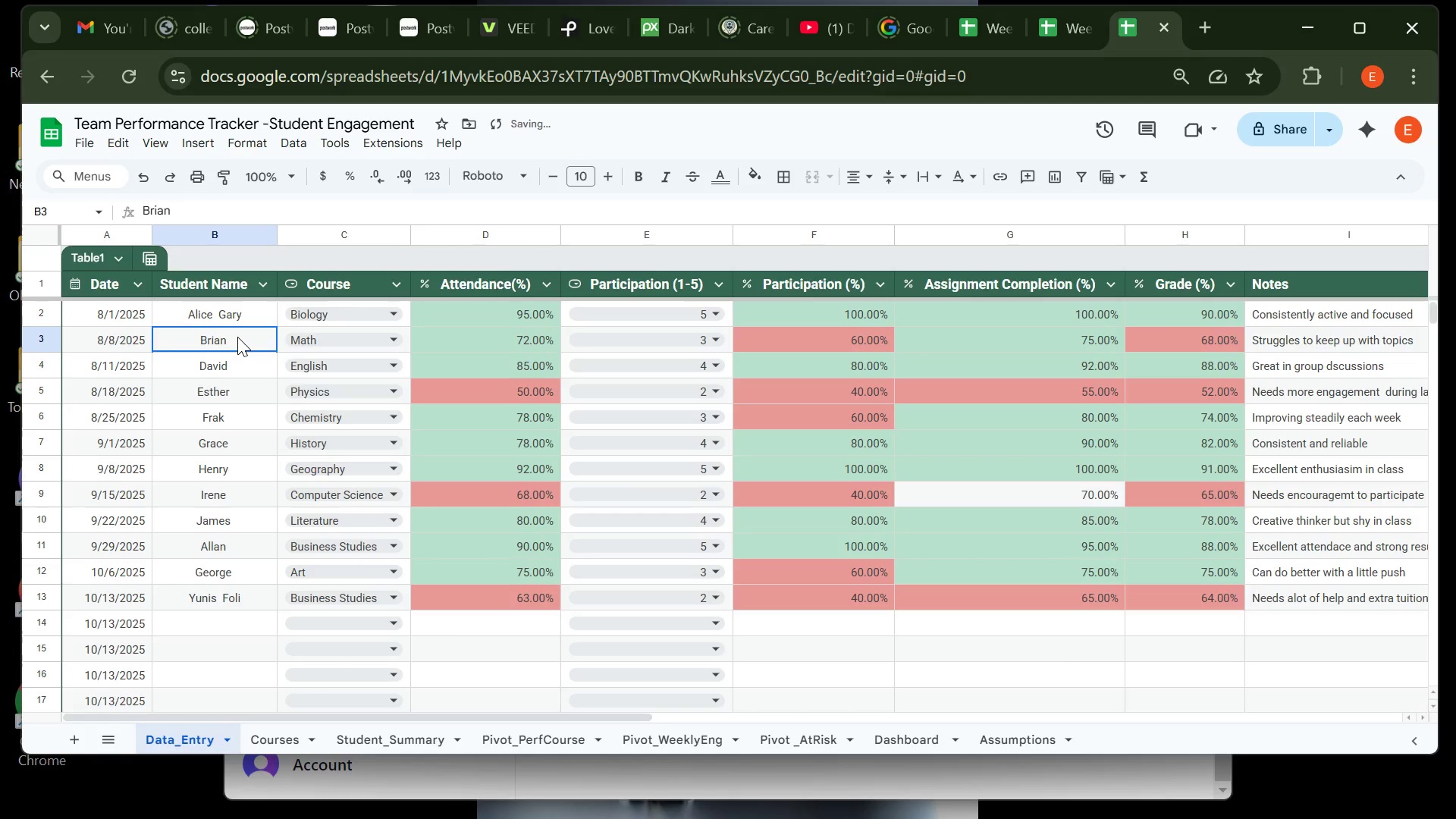 
double_click([237, 337])
 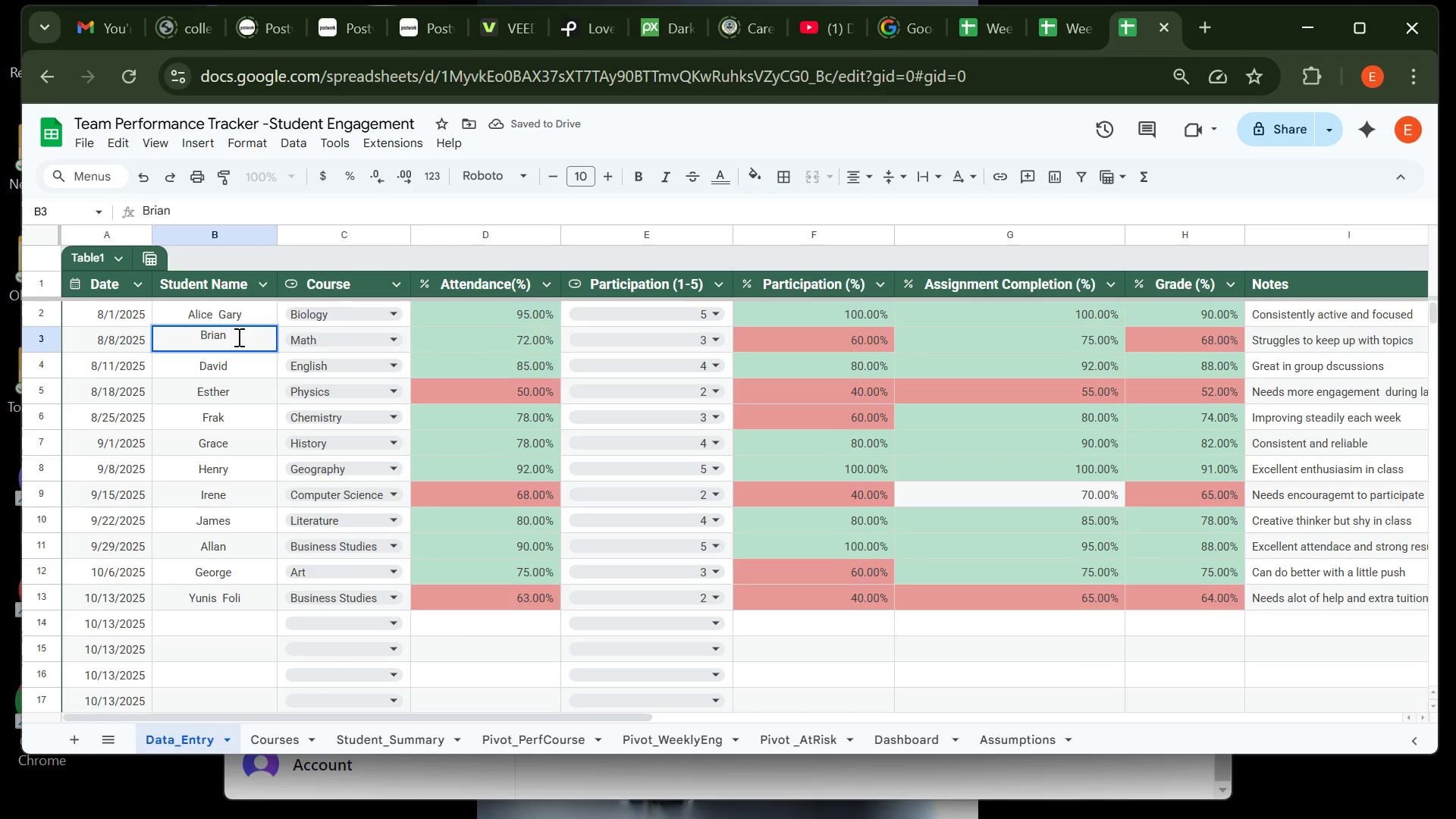 
type( Tosh)
 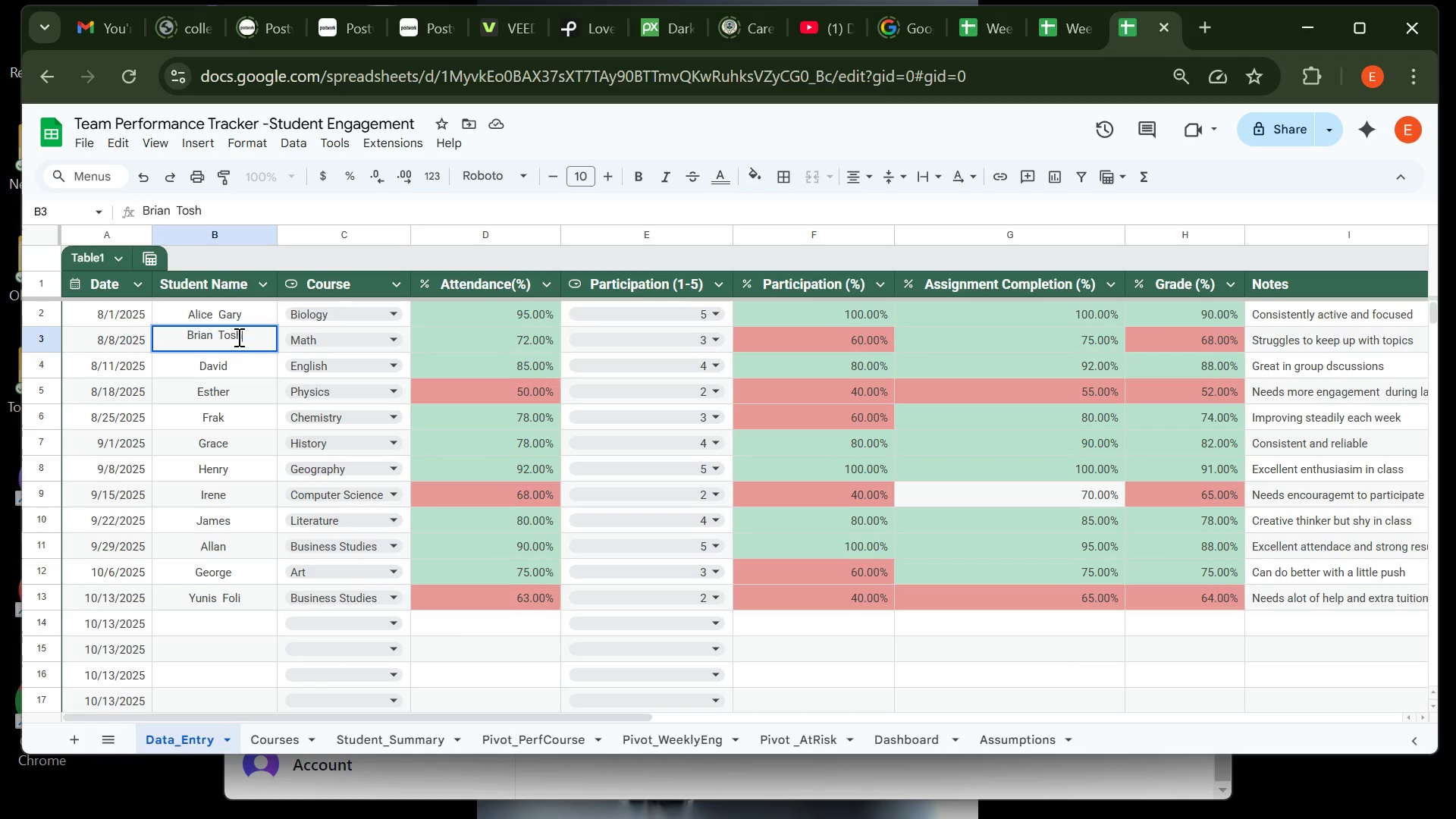 
key(Enter)
 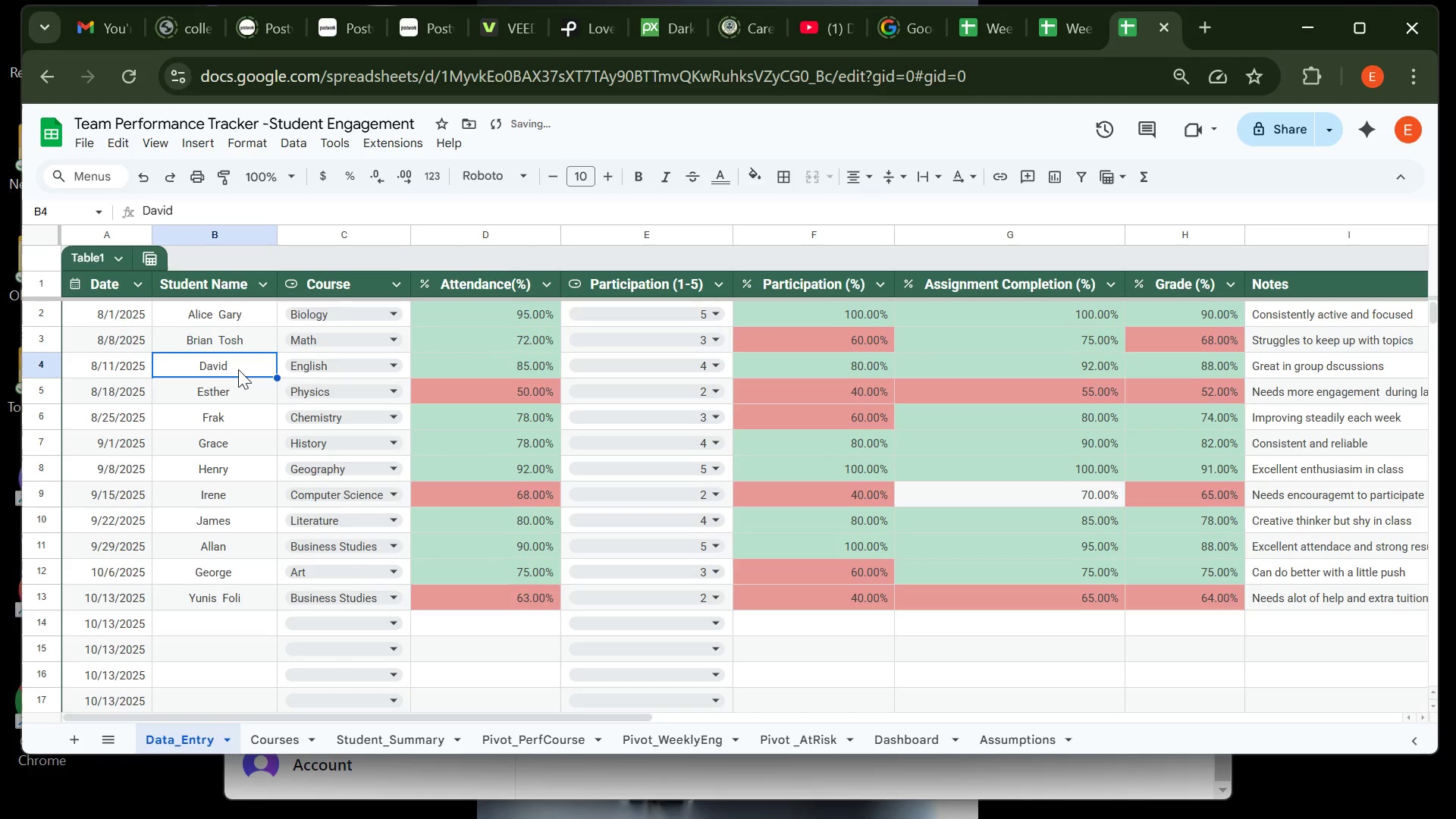 
left_click([238, 369])
 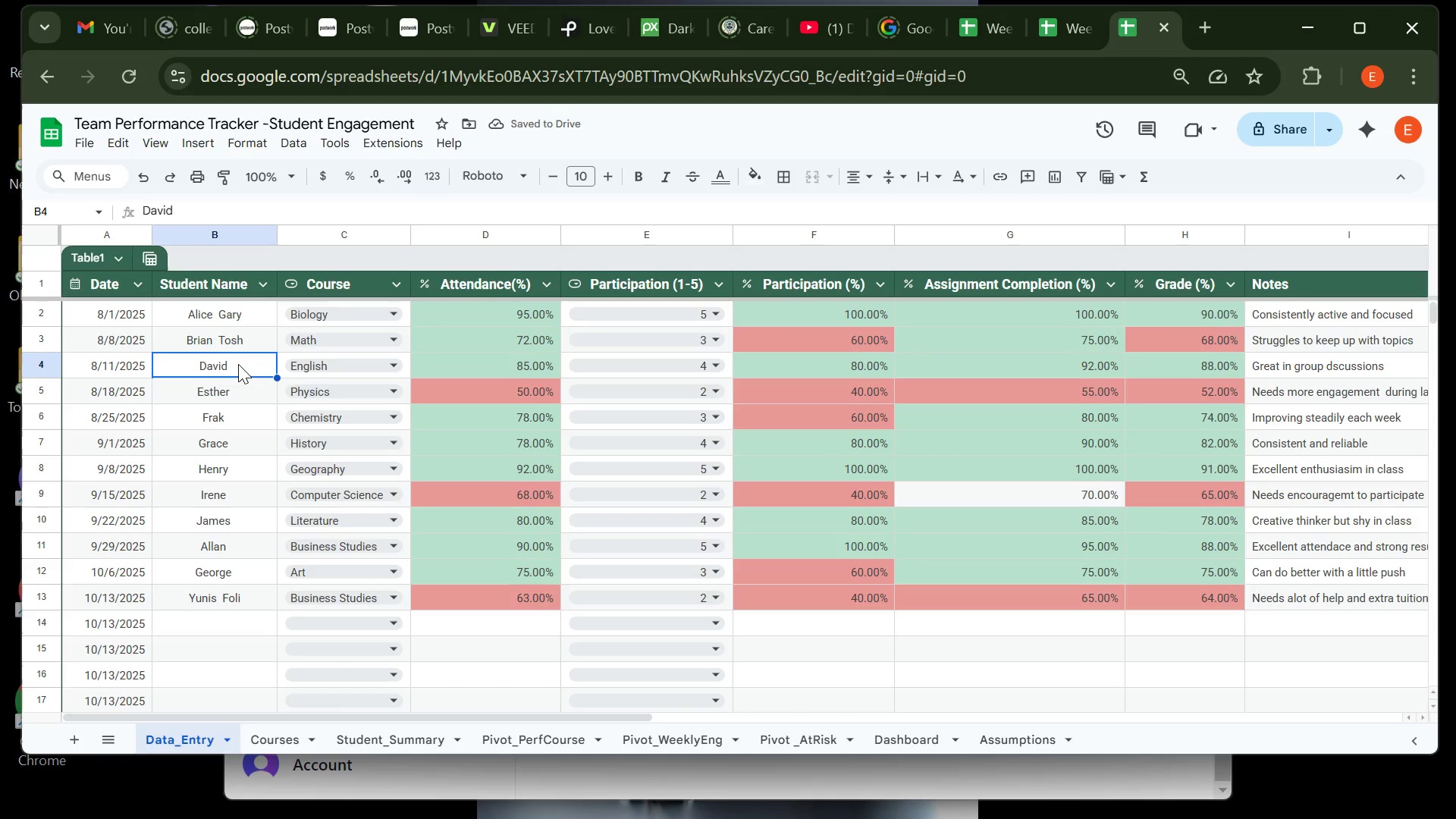 
double_click([238, 364])
 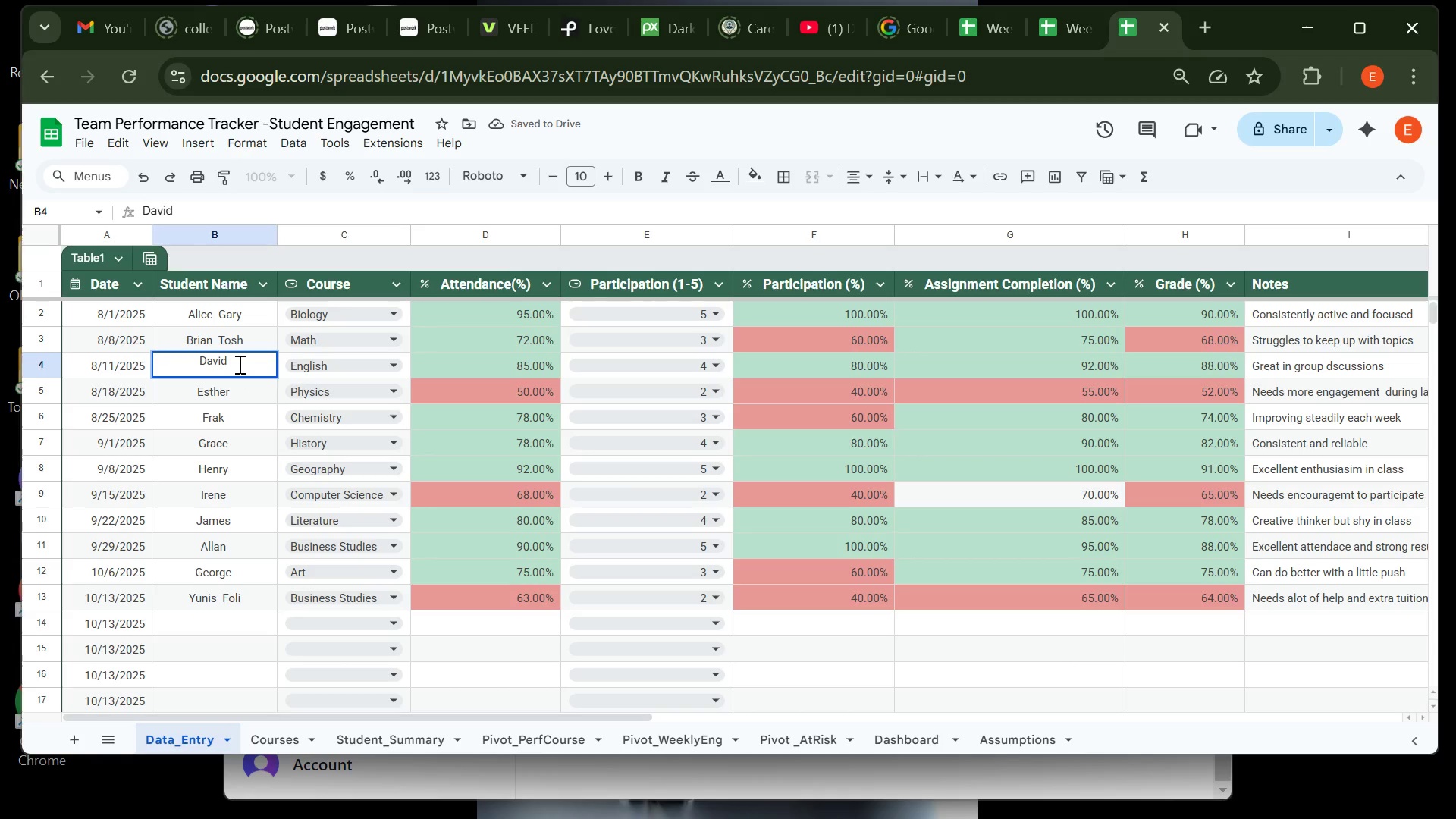 
type( Baha)
 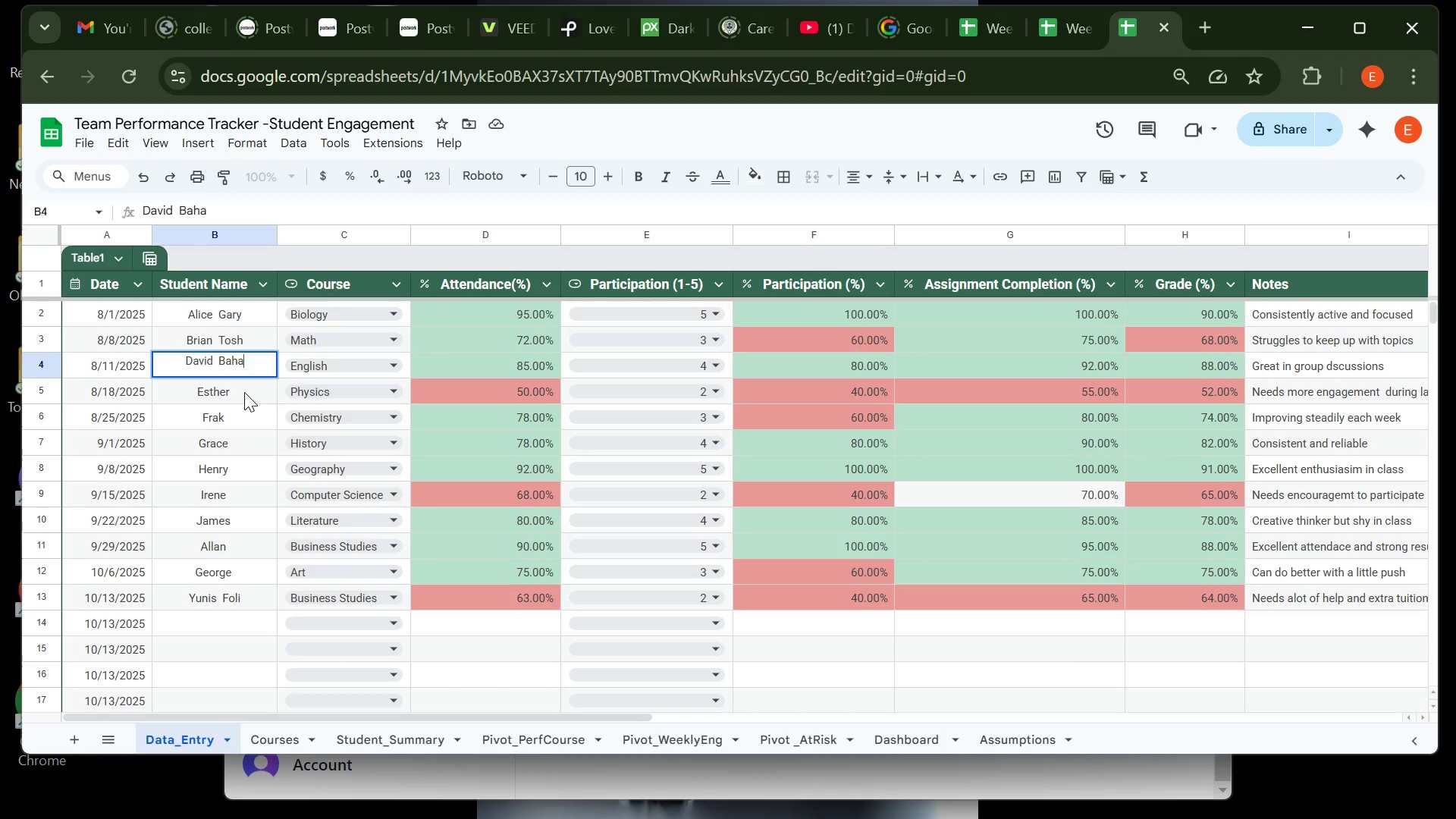 
left_click([244, 392])
 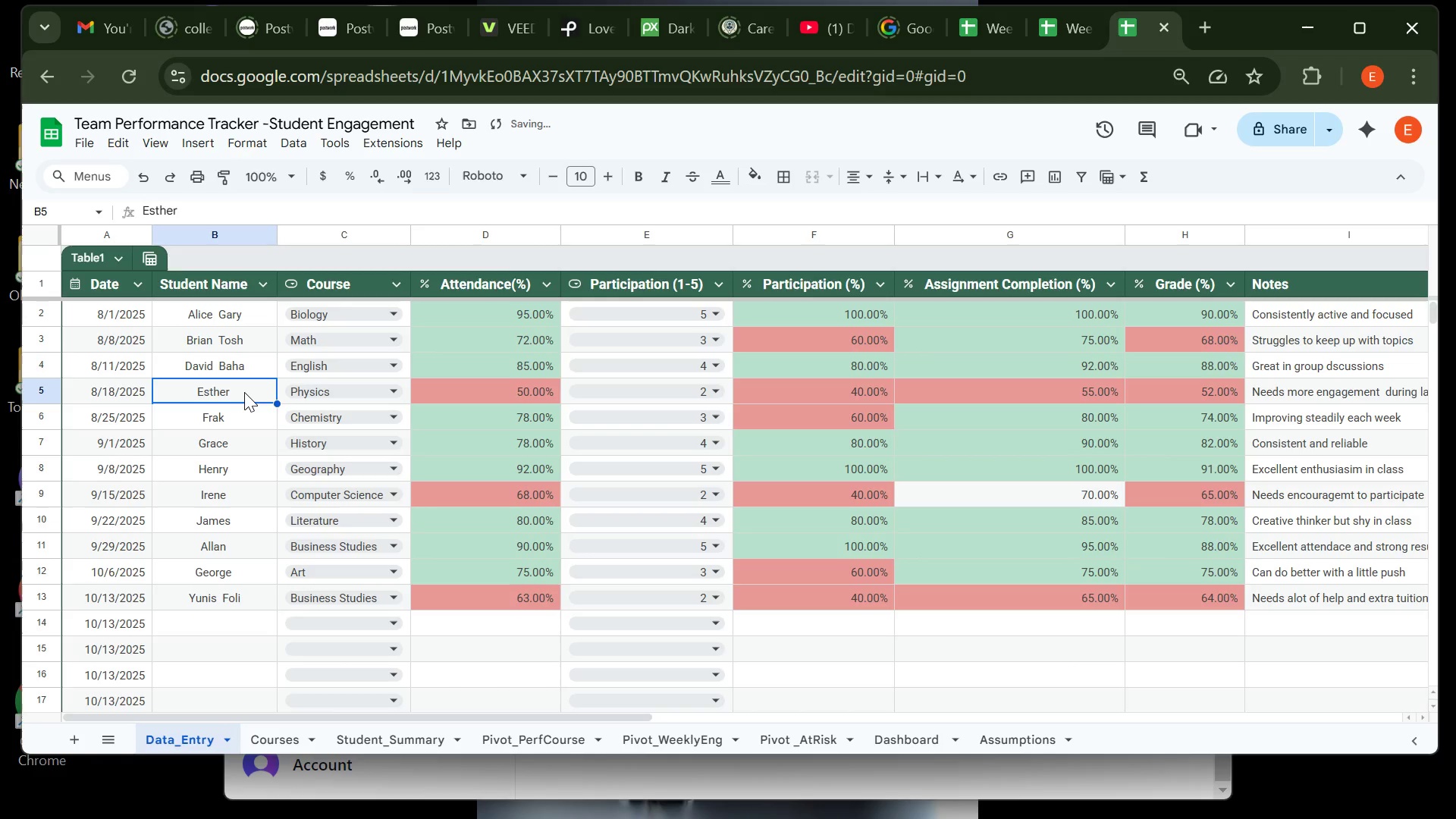 
double_click([244, 392])
 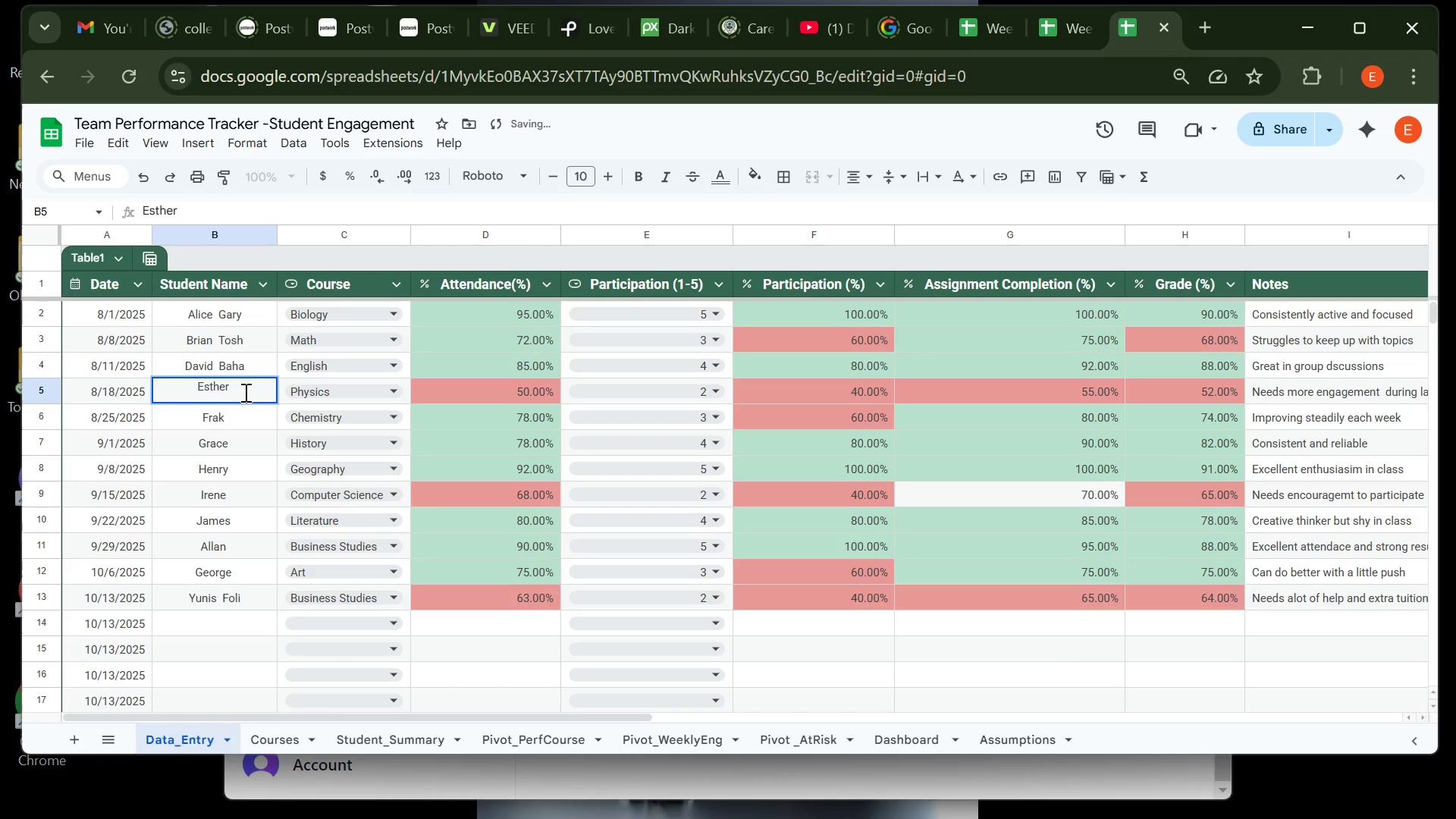 
type(Harry)
 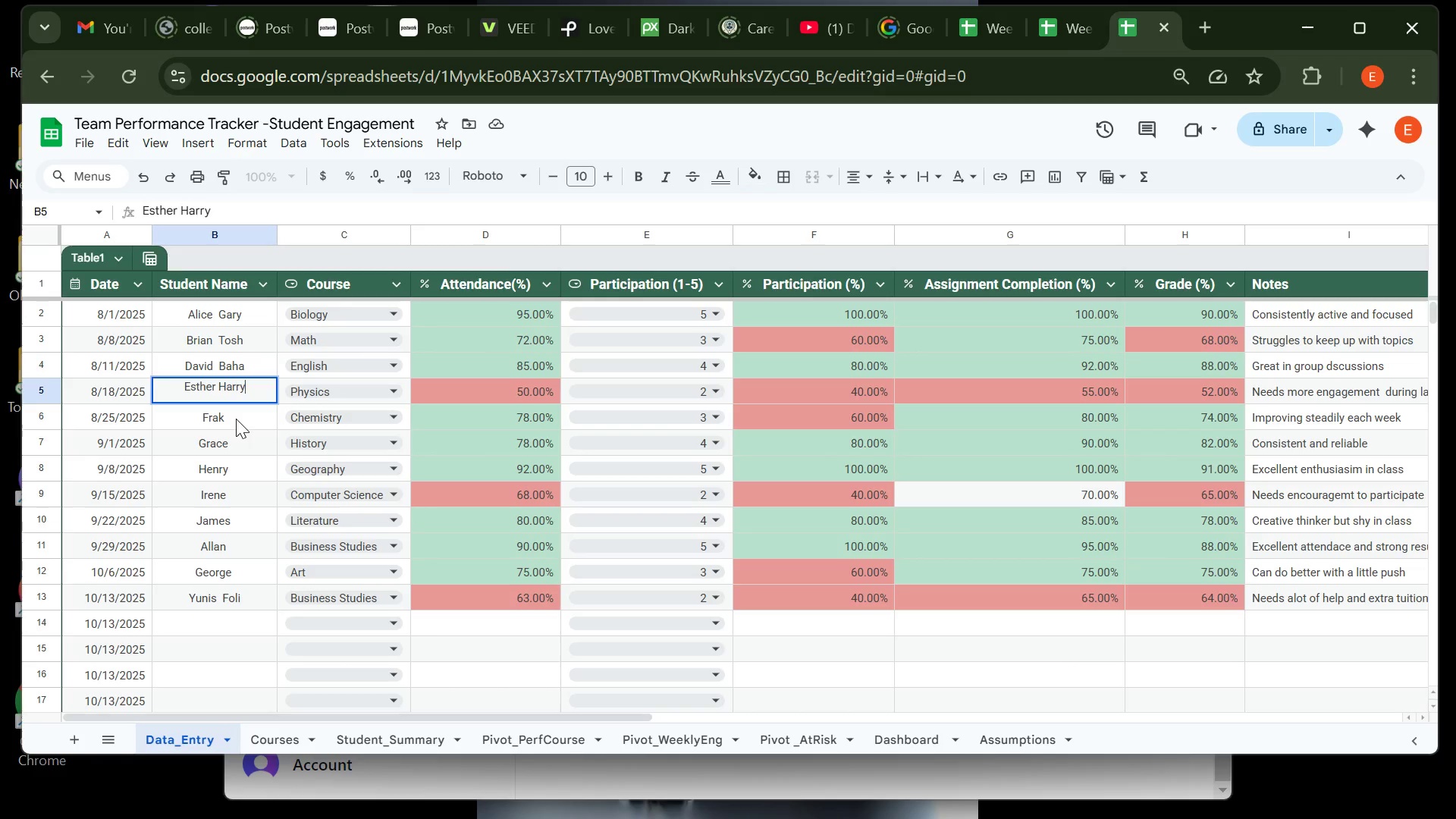 
double_click([236, 419])
 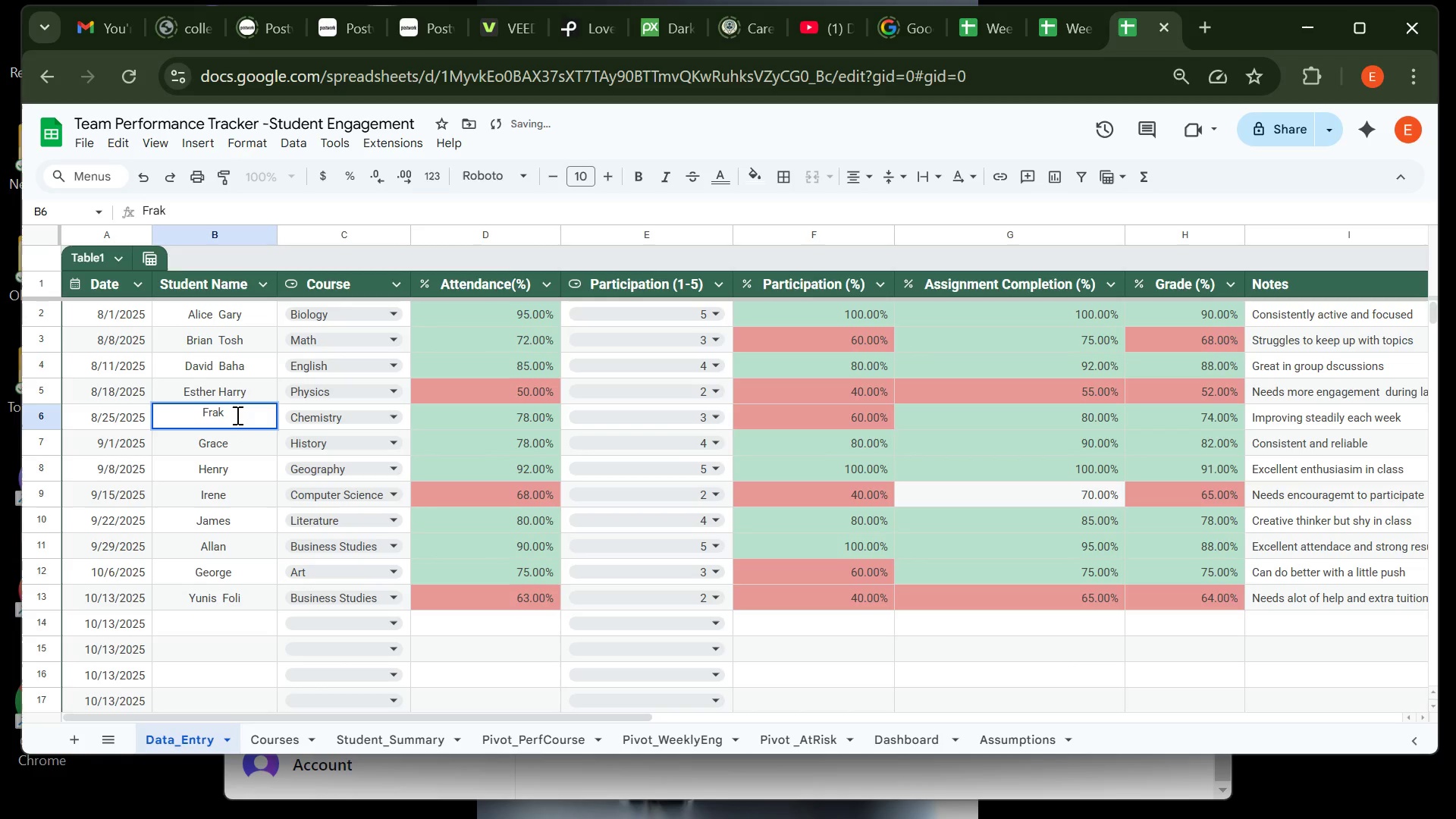 
type( Goth)
 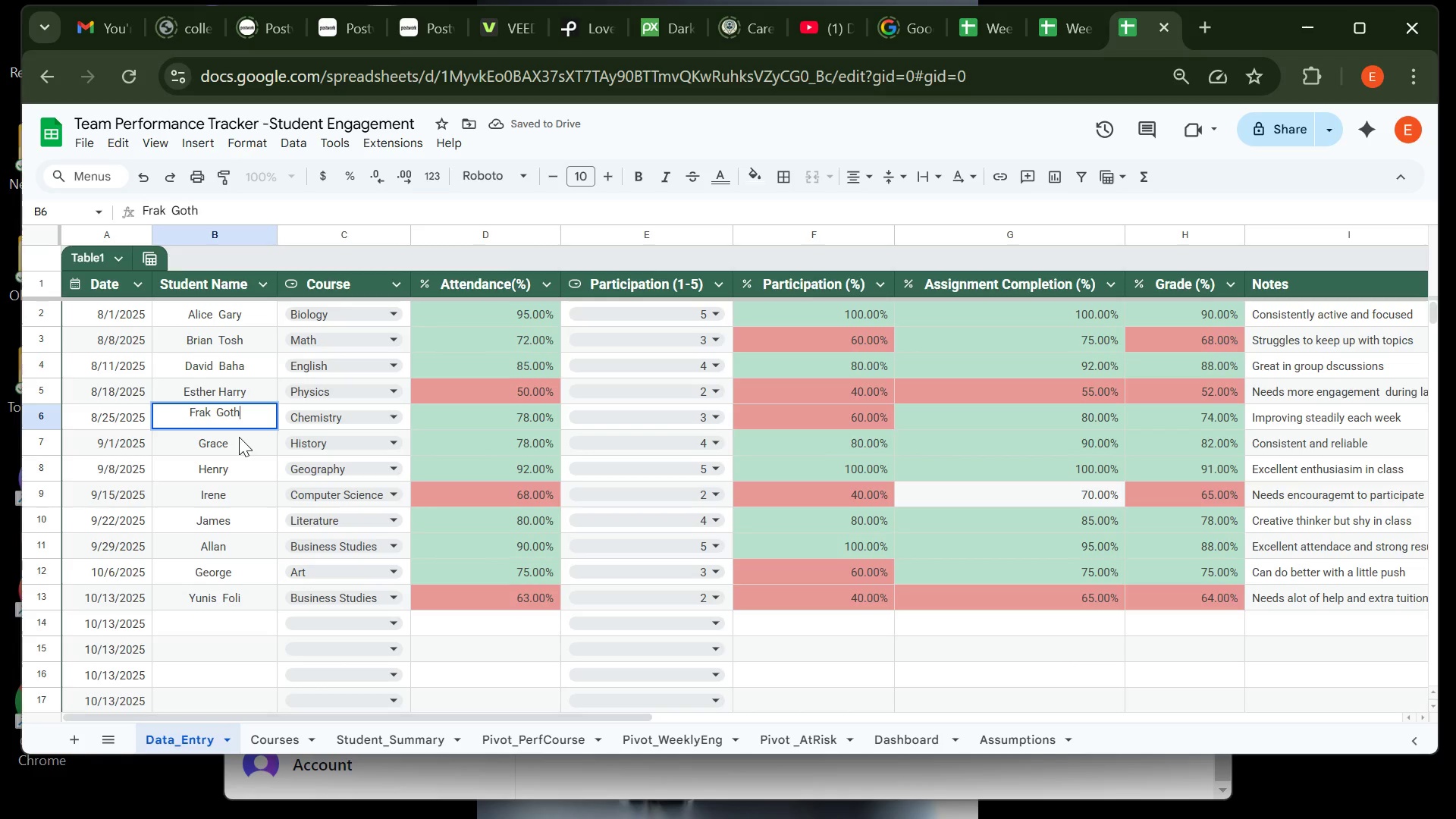 
double_click([239, 437])
 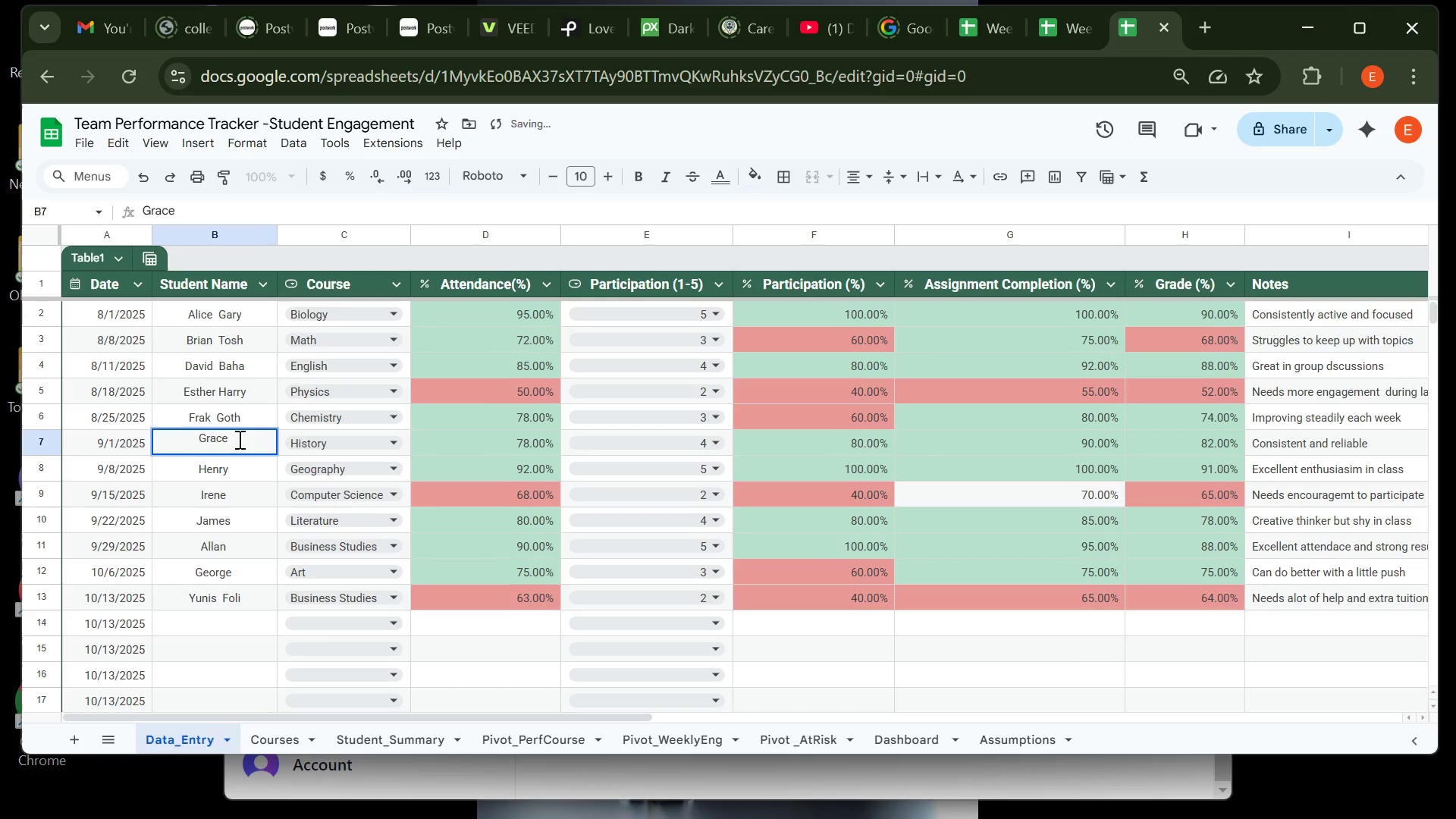 
type( Frice)
 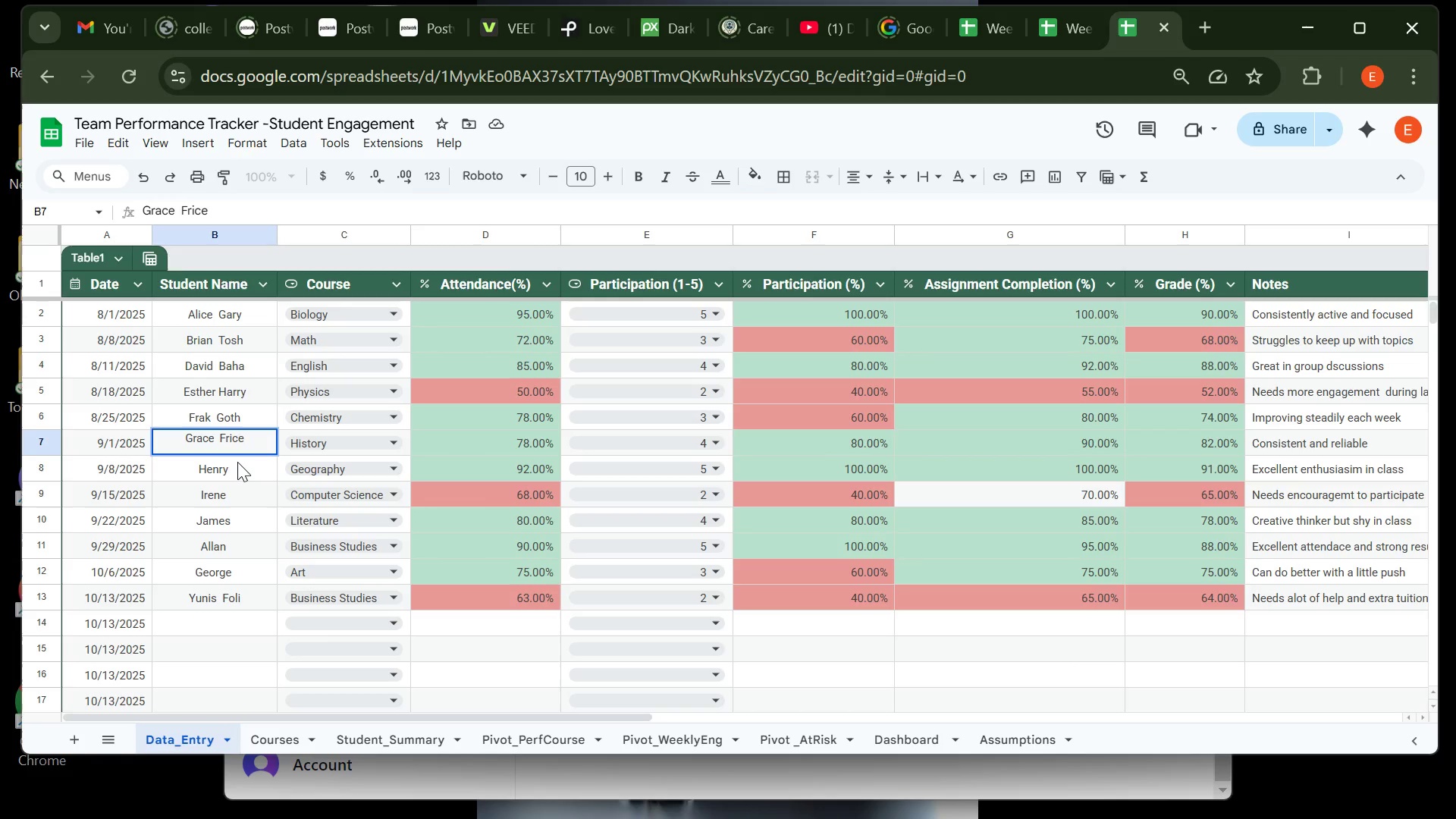 
double_click([237, 462])
 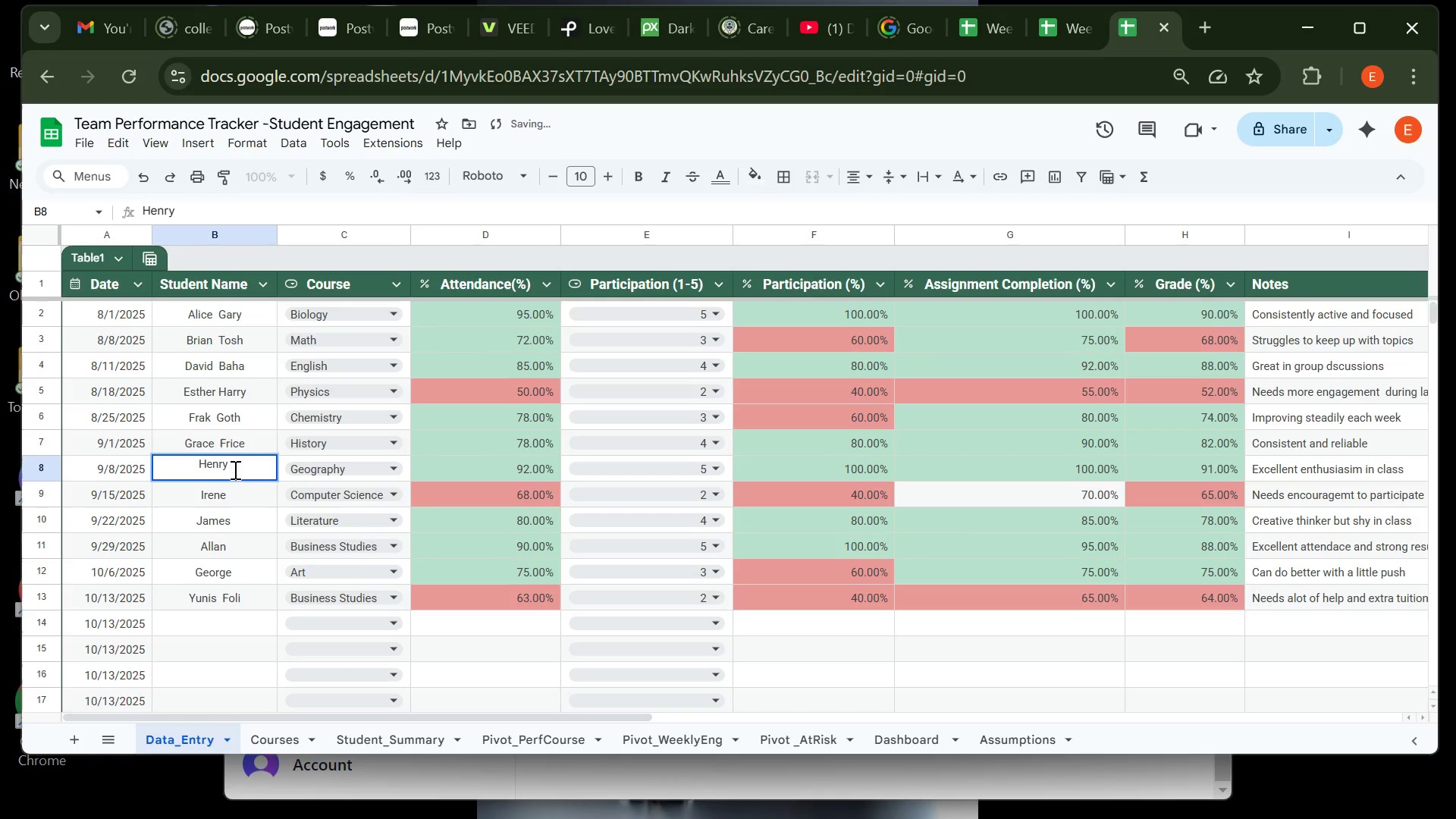 
type(Kamau)
 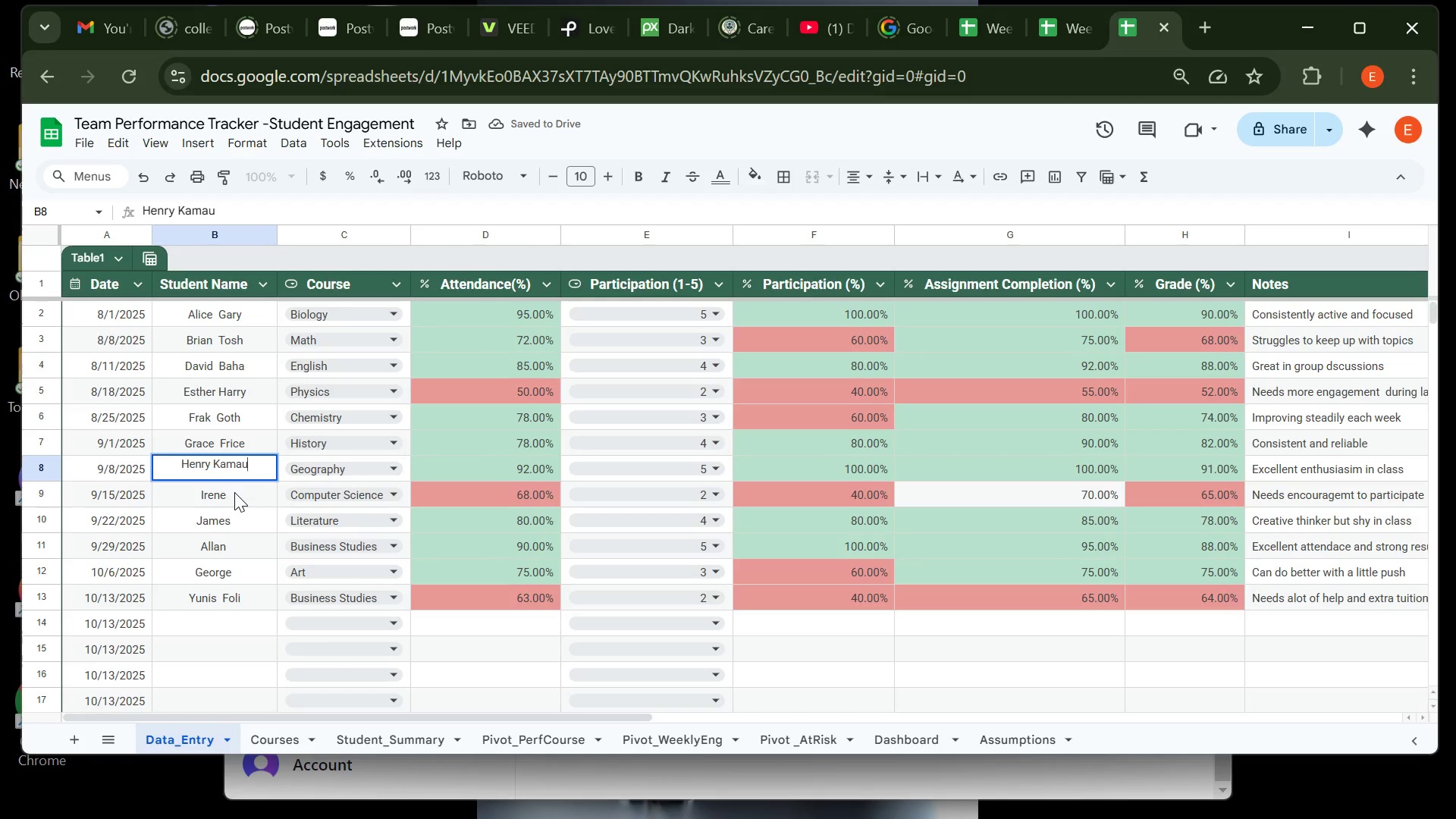 
double_click([234, 492])
 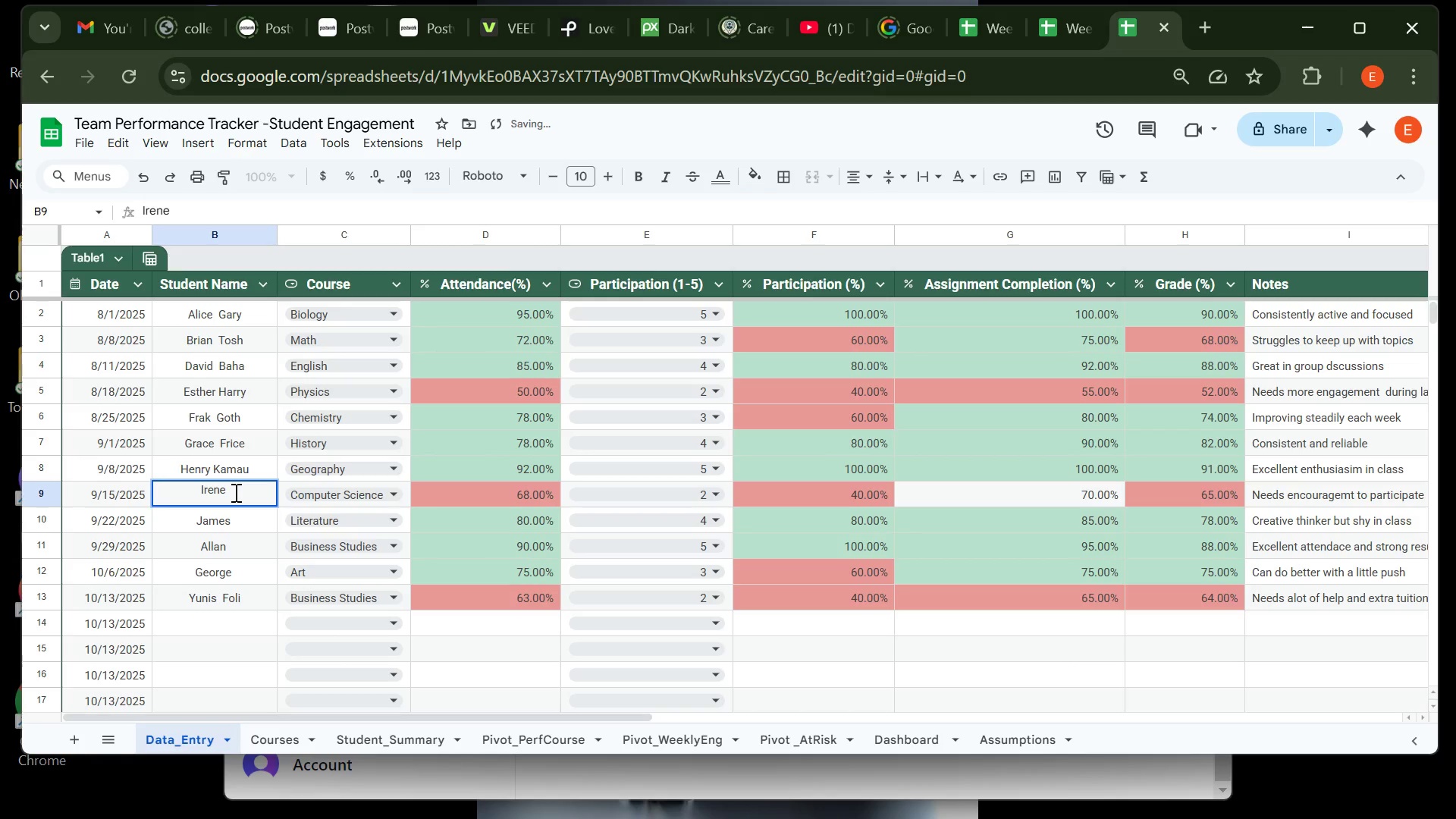 
type(Nafula)
key(Backspace)
key(Backspace)
key(Backspace)
key(Backspace)
 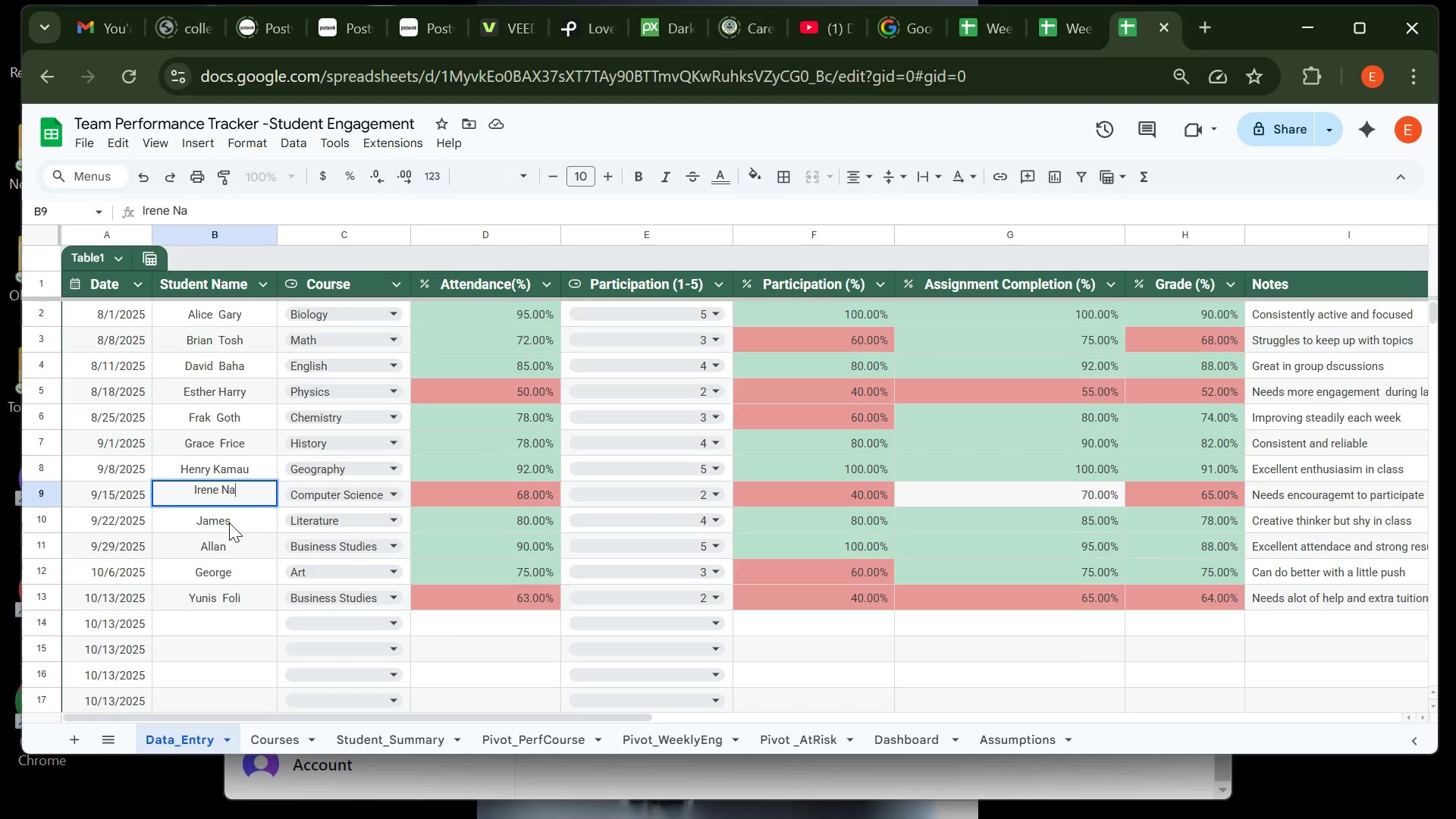 
double_click([231, 522])
 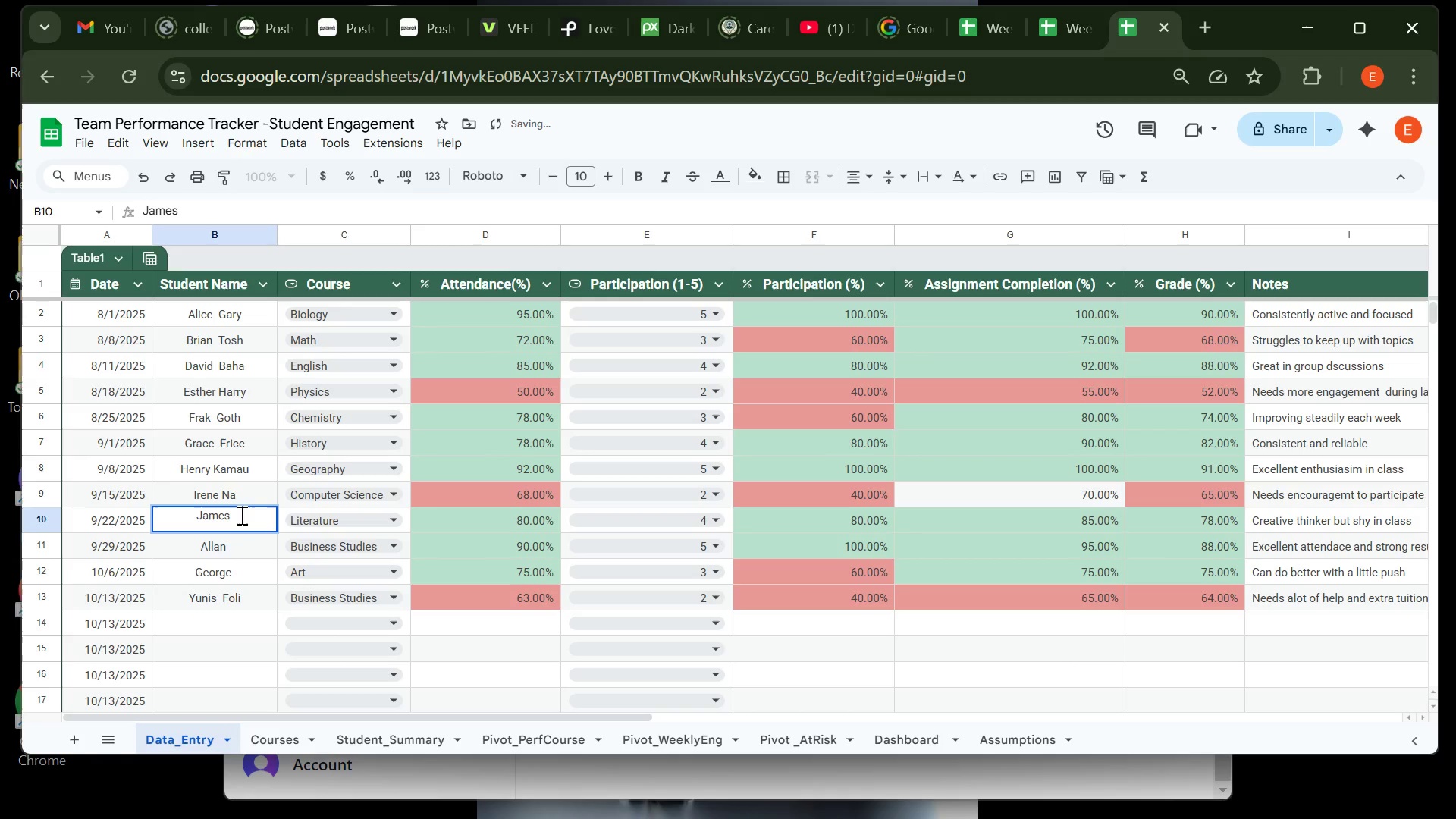 
type(Gich)
 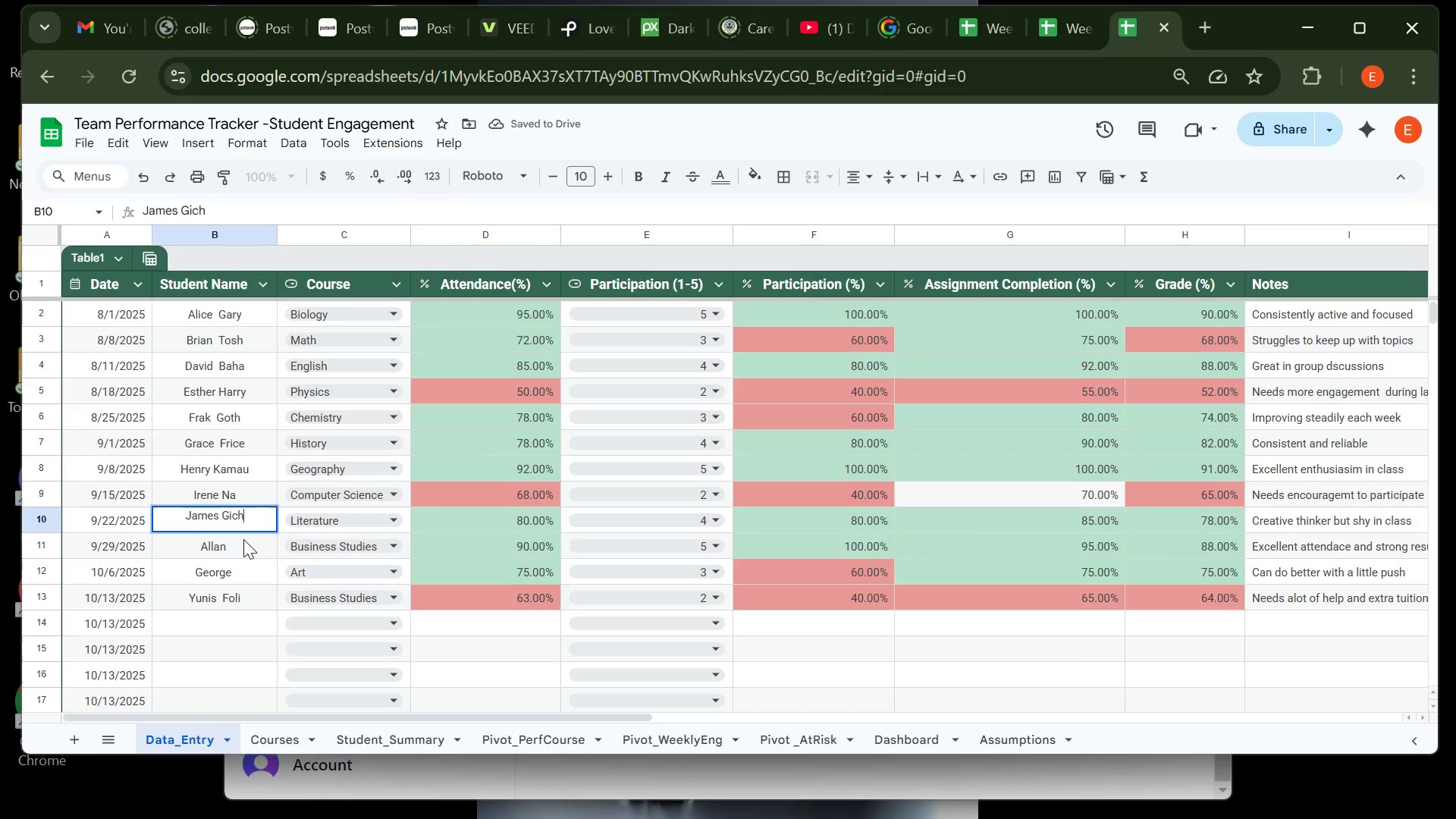 
double_click([243, 539])
 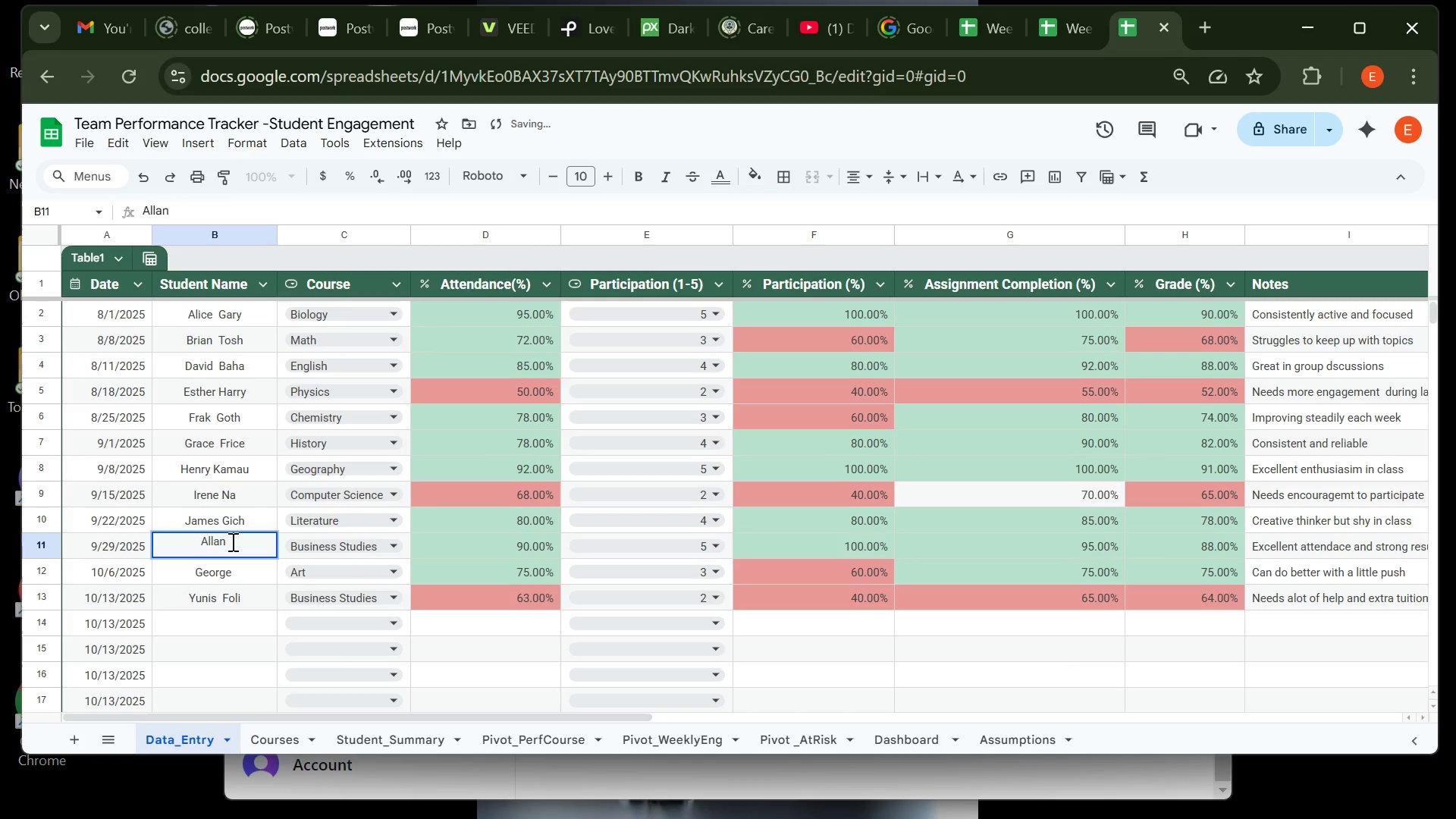 
type(Ndem)
 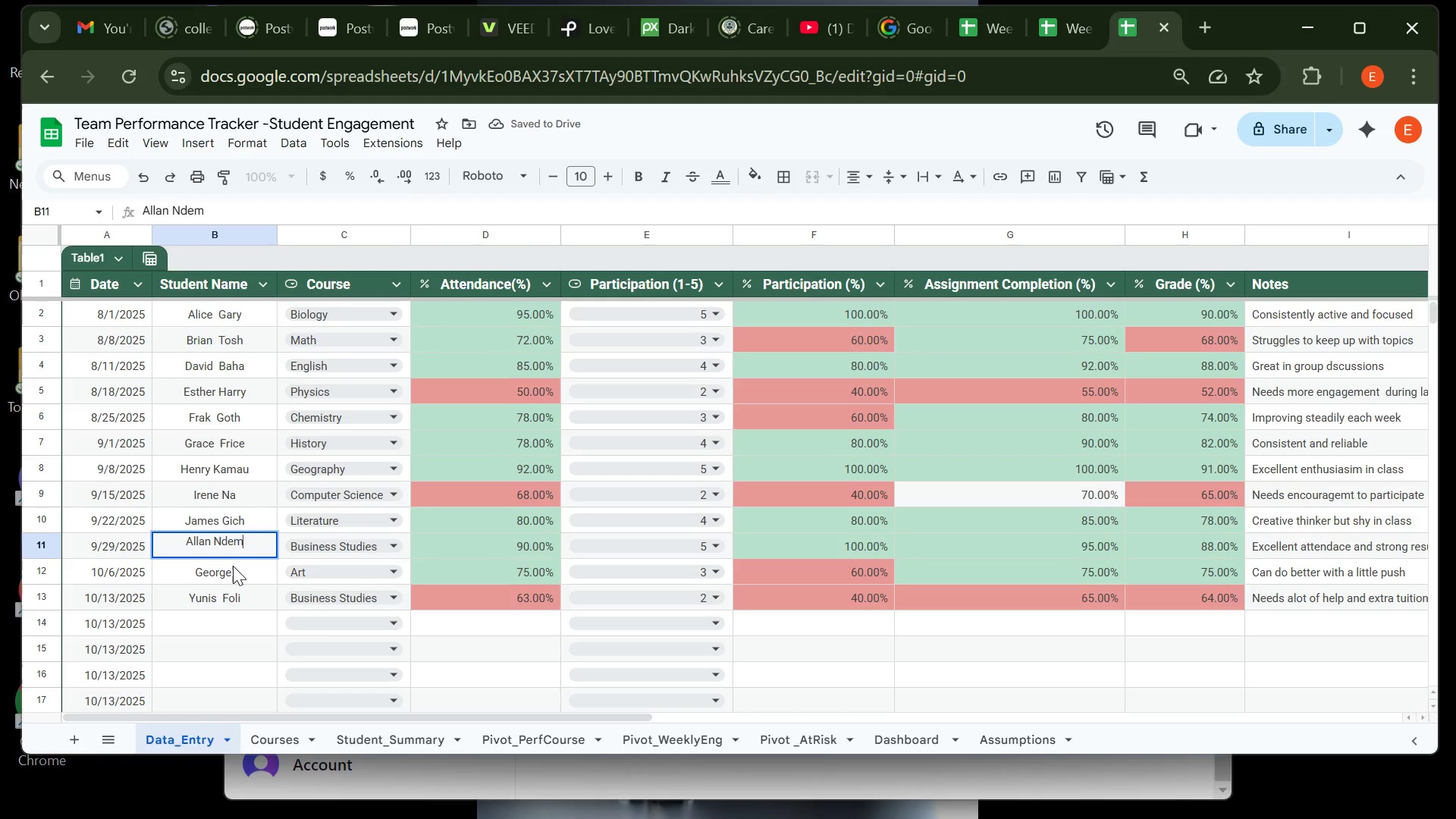 
double_click([233, 566])
 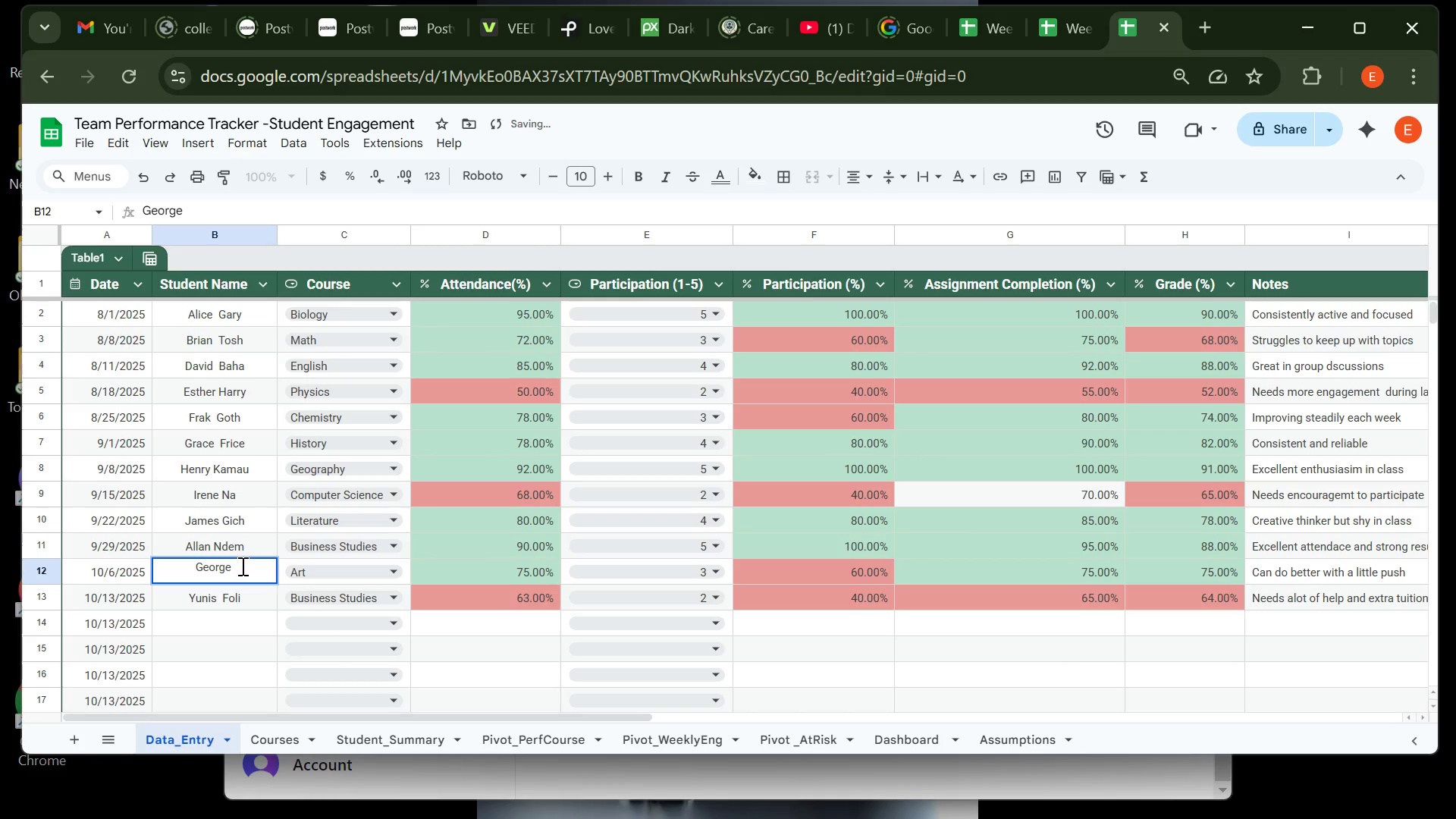 
type(Terry)
 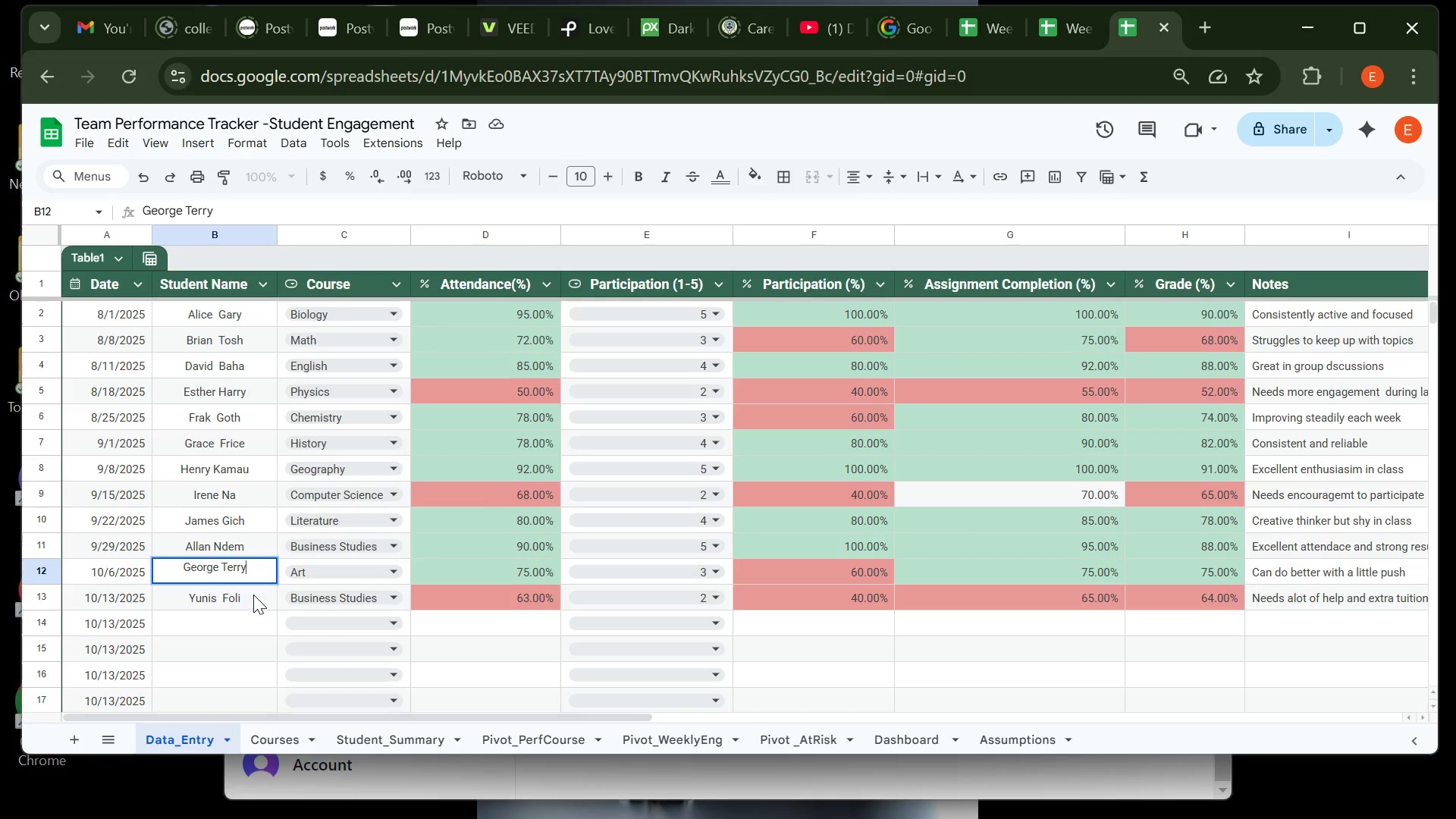 
left_click([255, 593])
 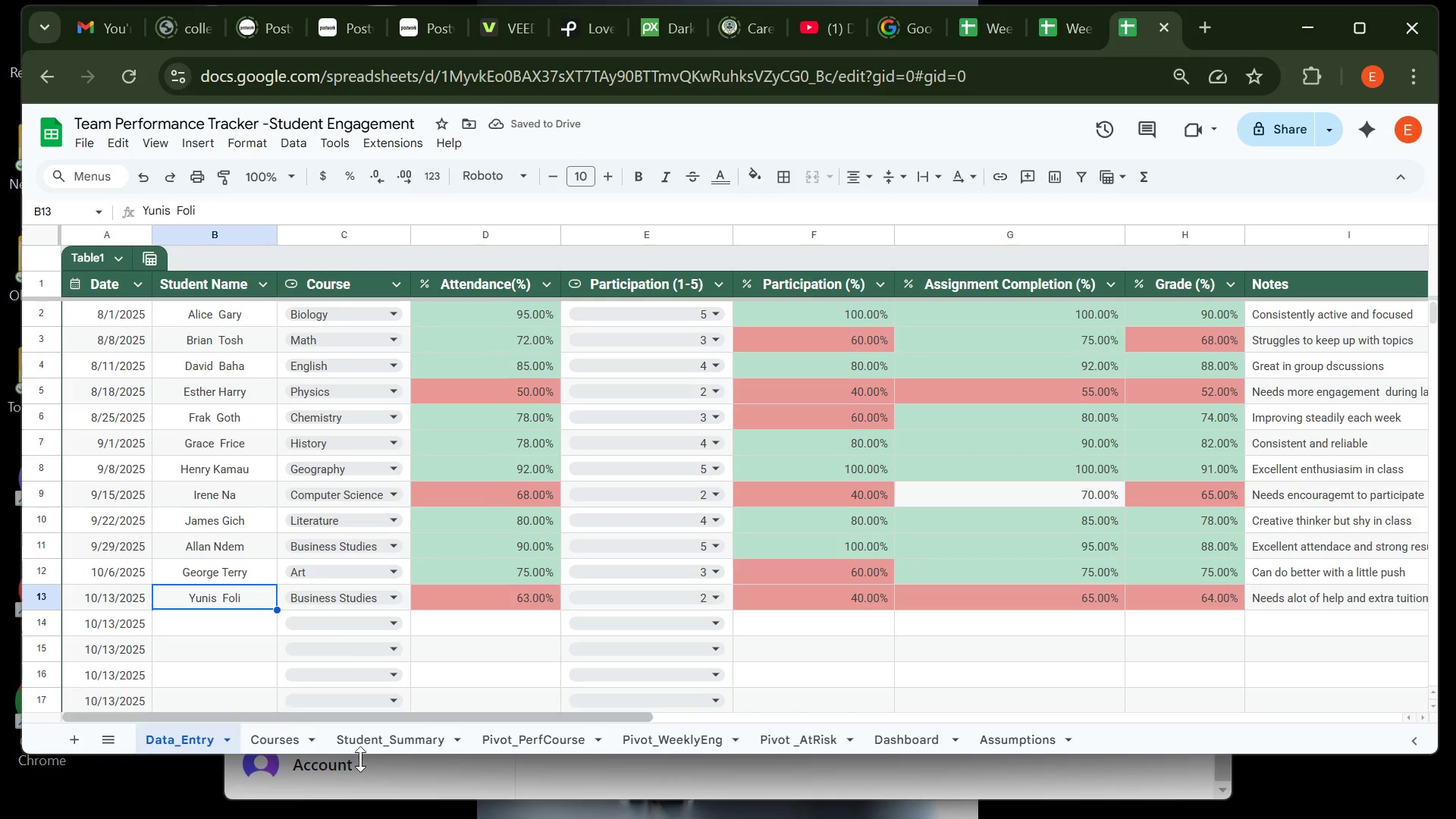 
left_click([384, 743])
 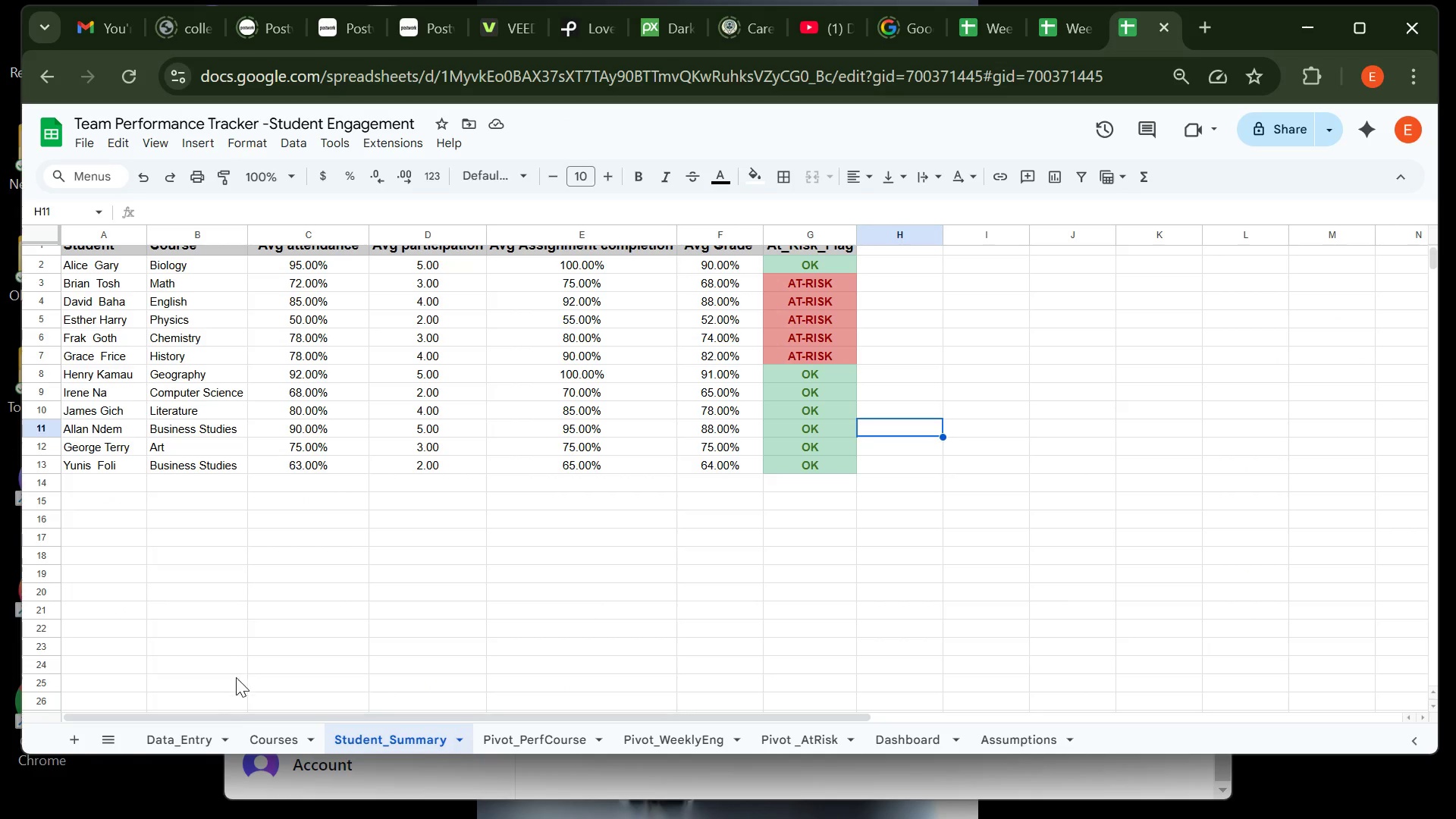 
left_click([197, 739])
 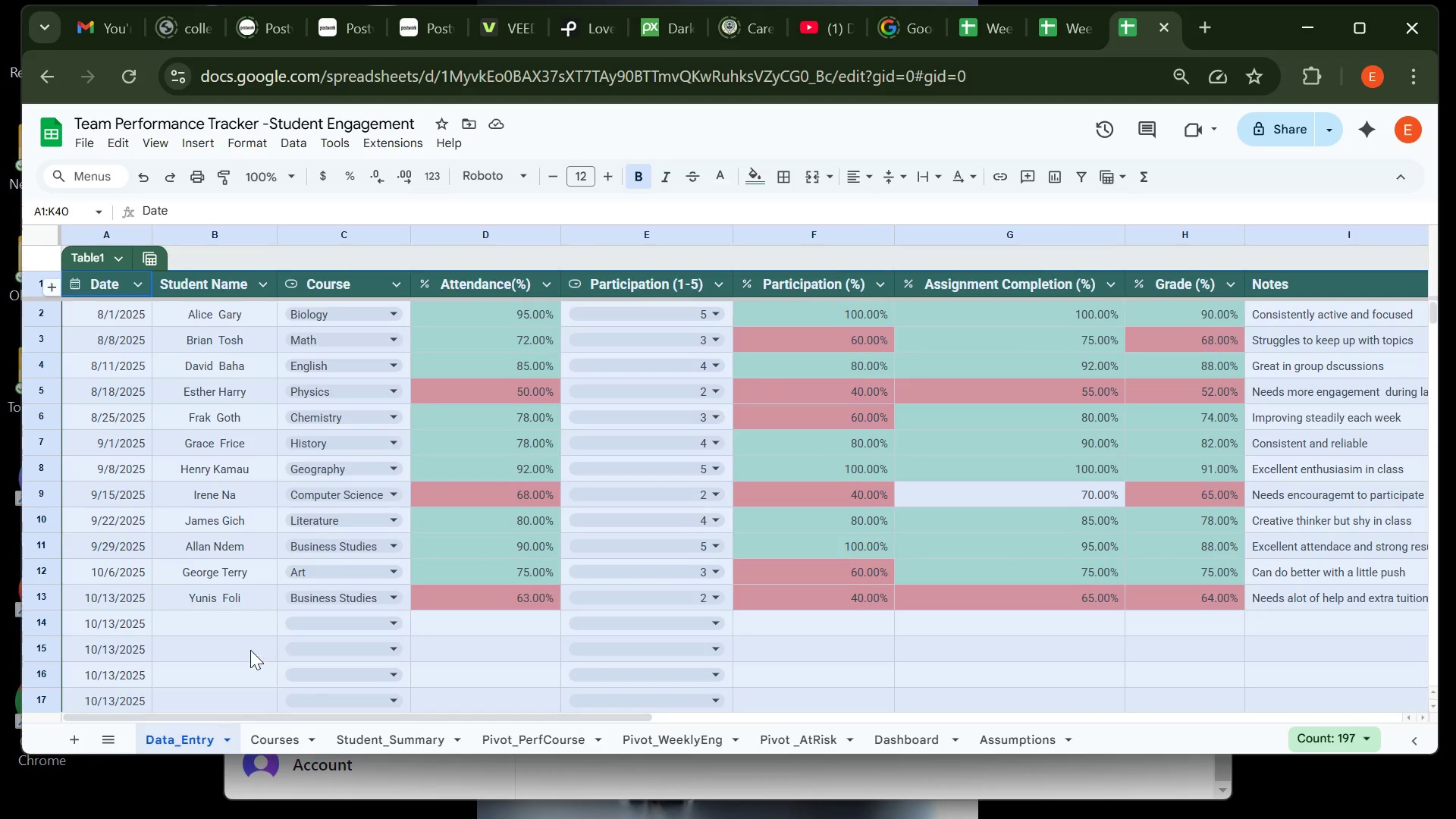 
left_click([226, 632])
 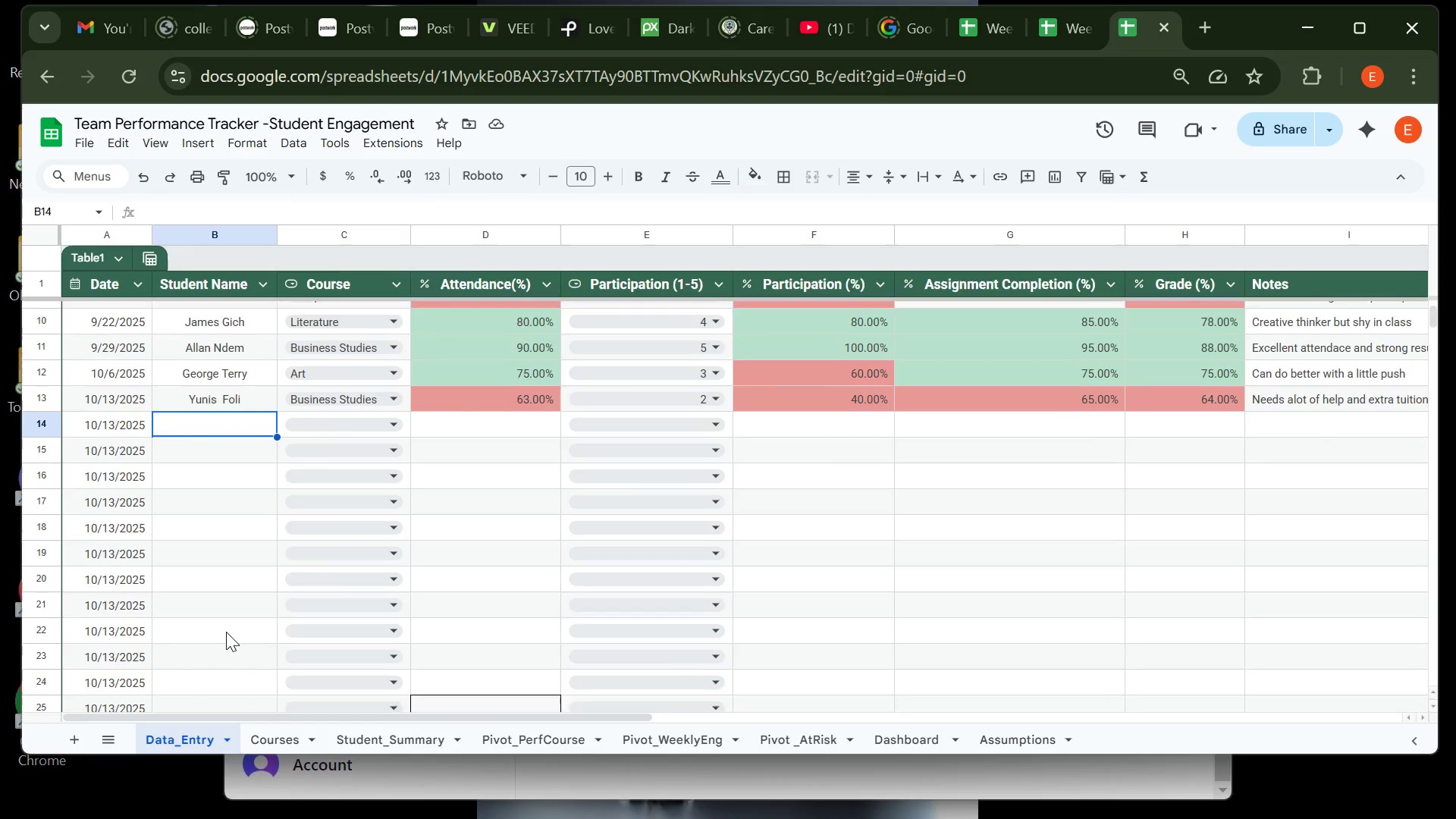 
mouse_move([223, 593])
 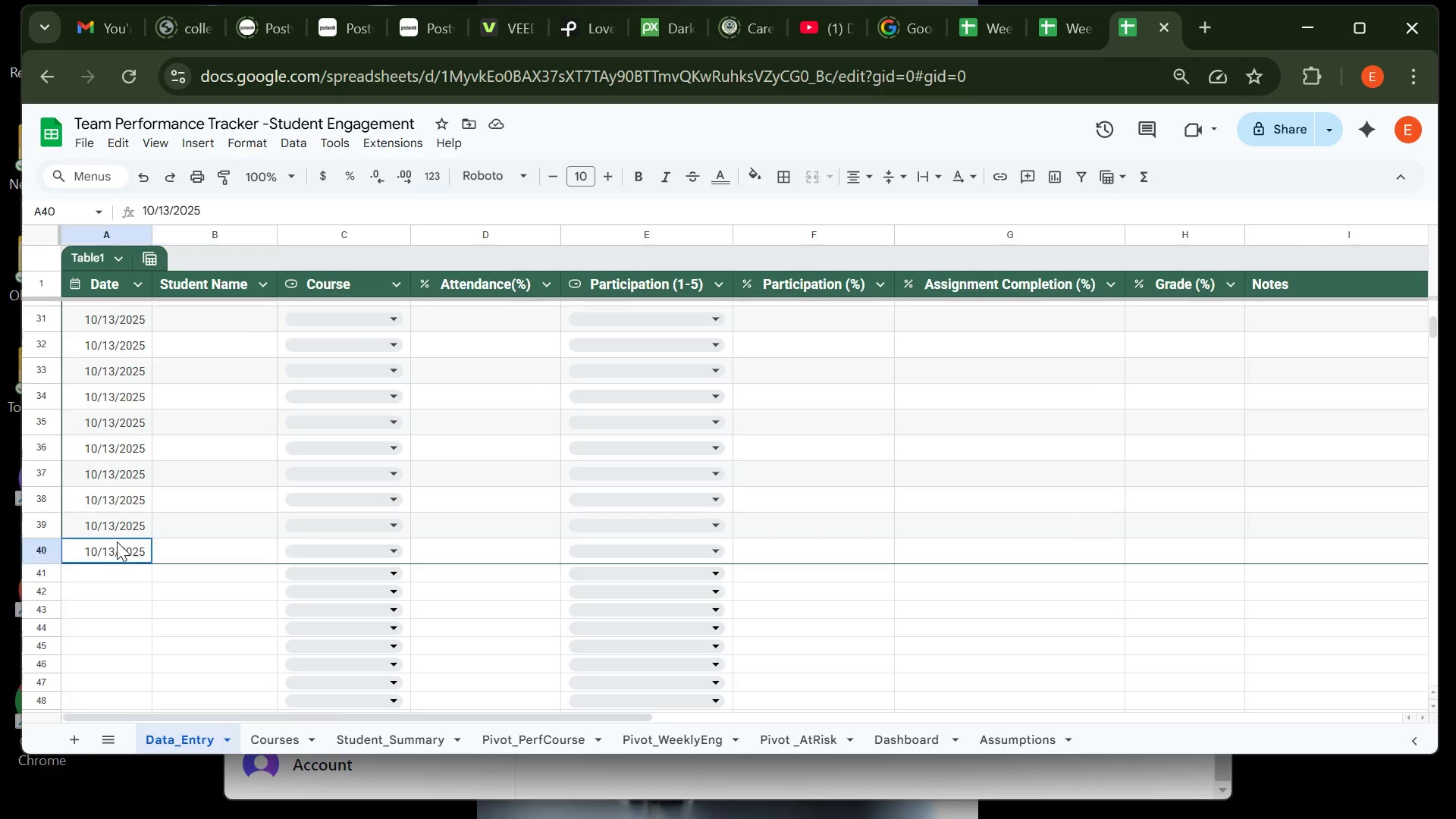 
left_click([117, 541])
 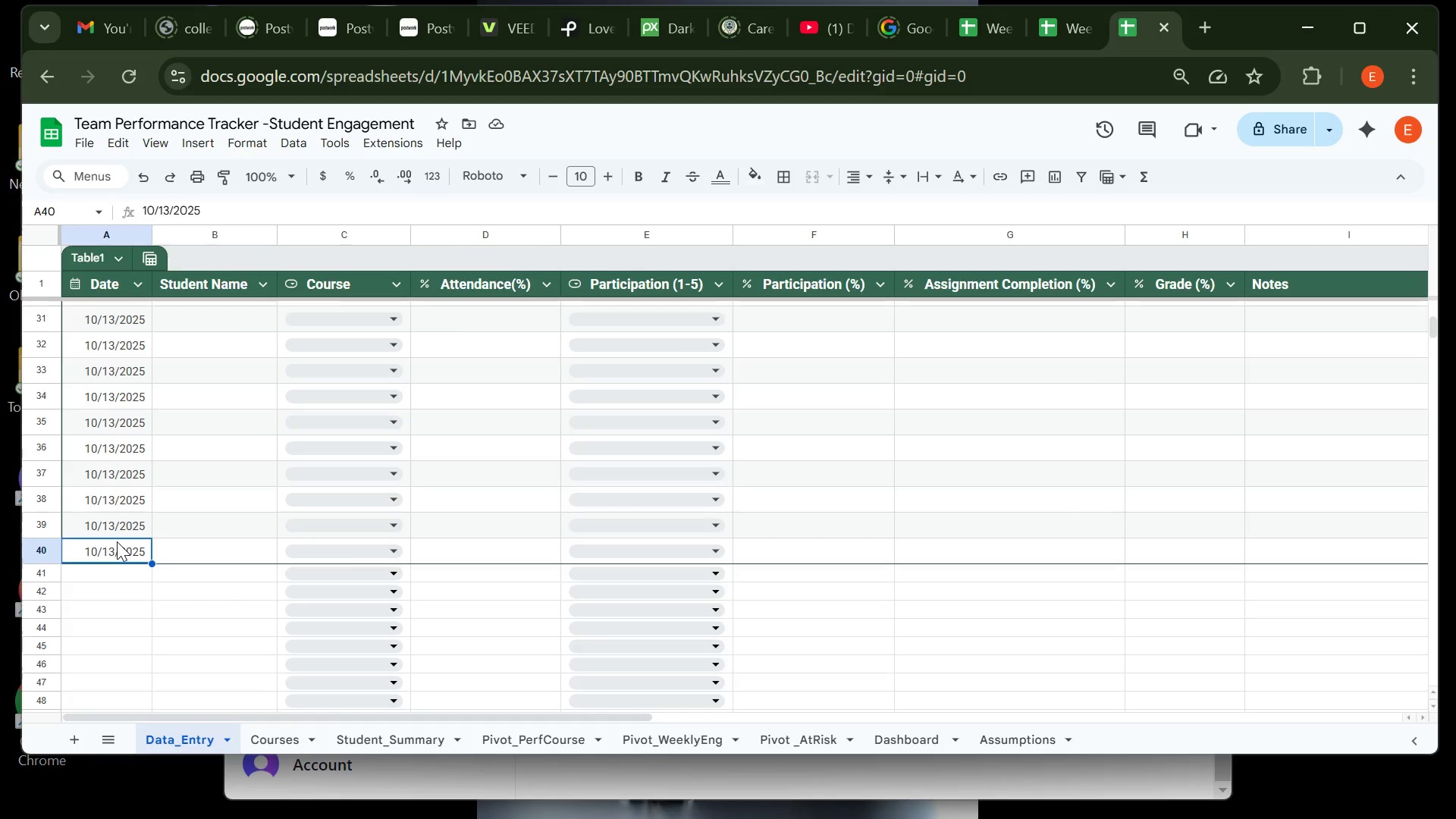 
key(Enter)
 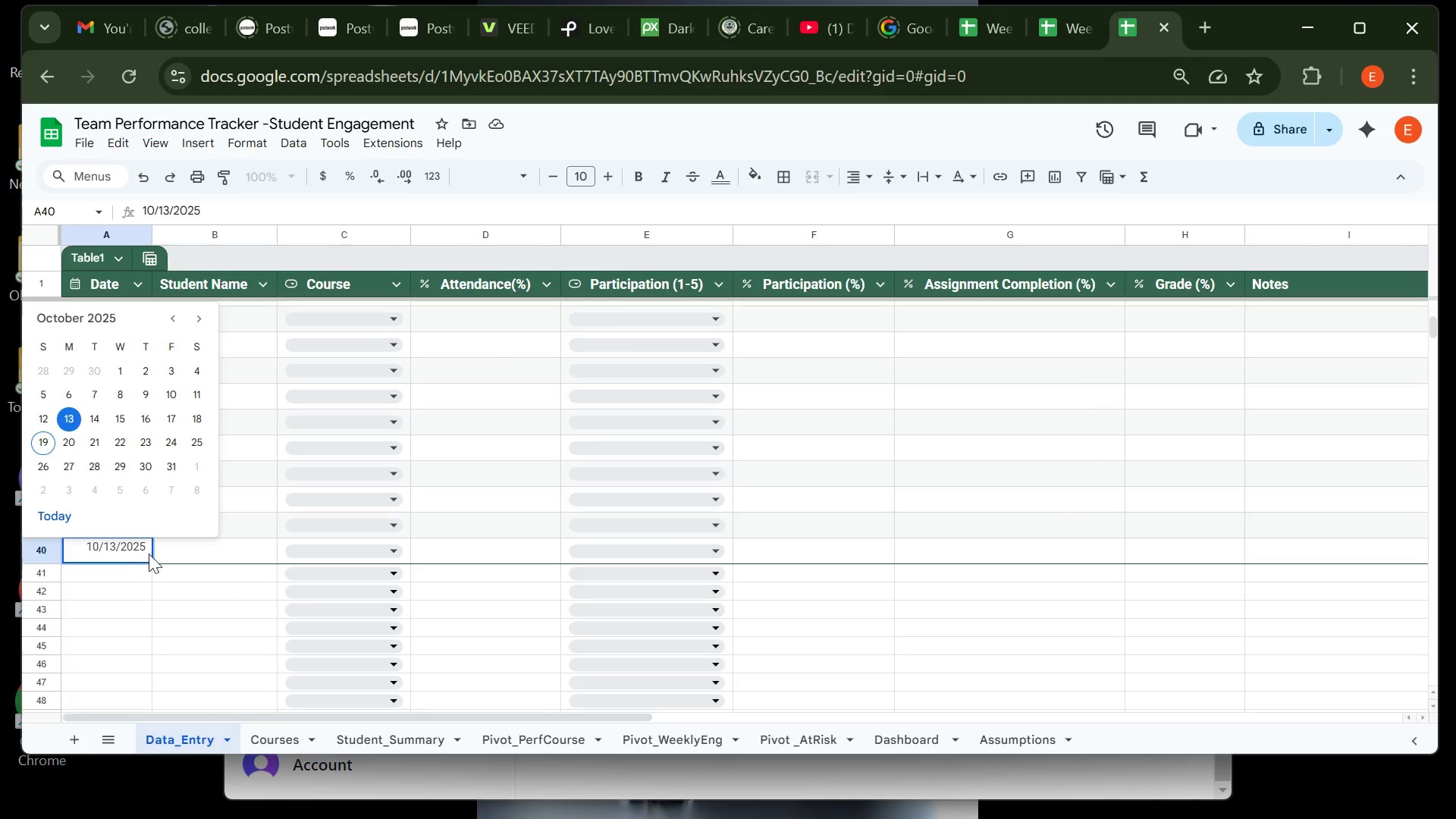 
left_click([166, 557])
 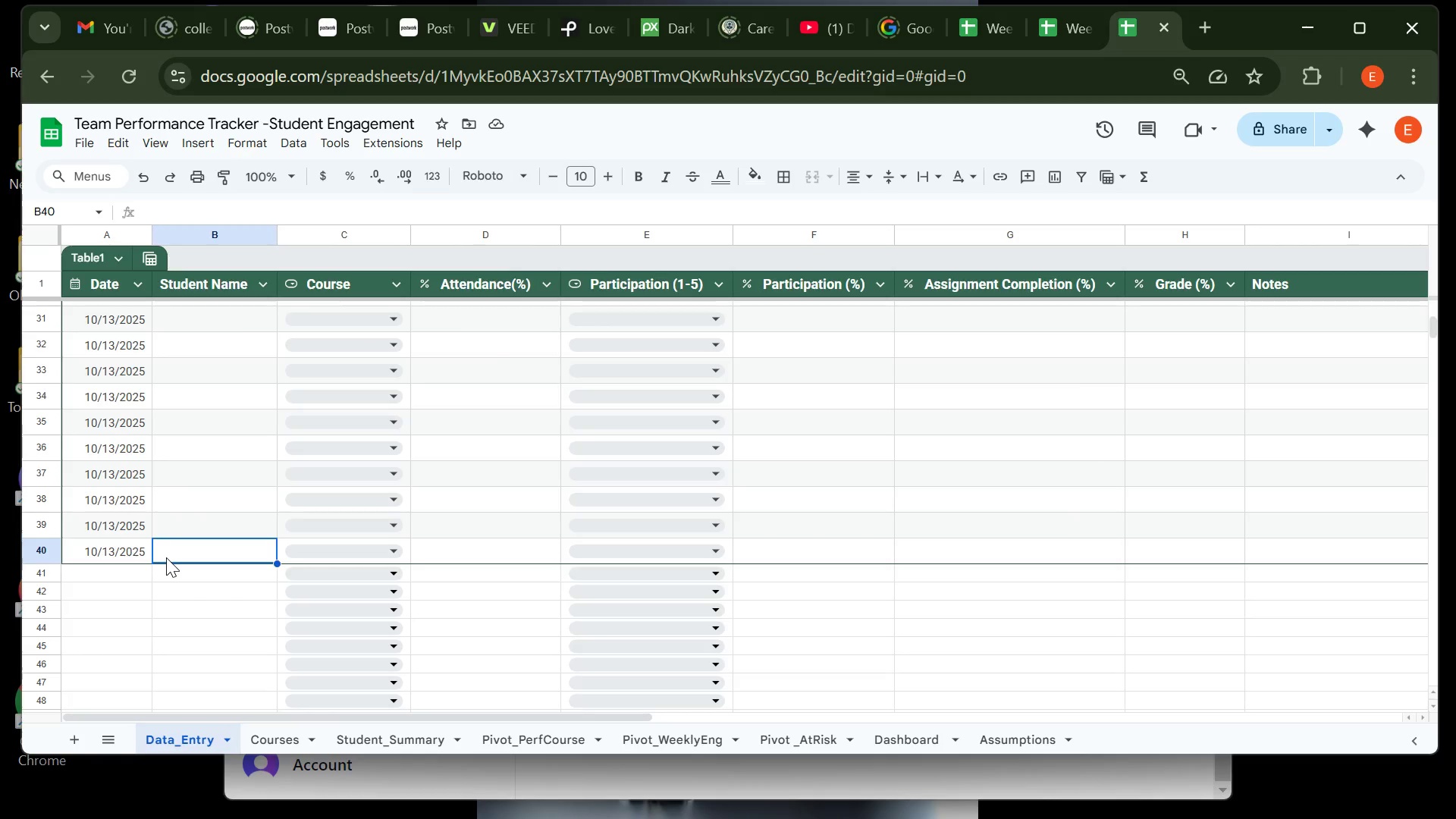 
key(Enter)
 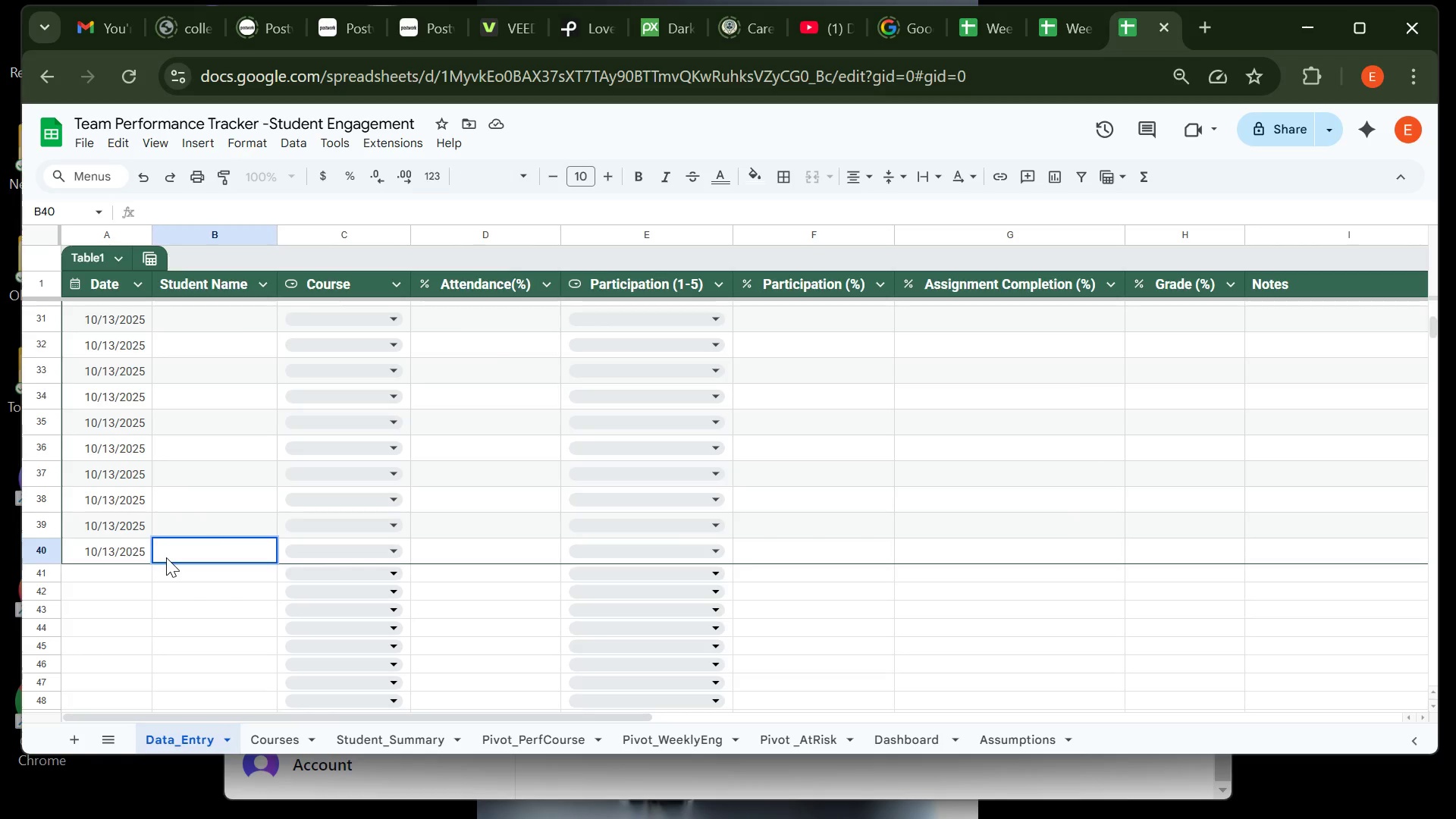 
key(Enter)
 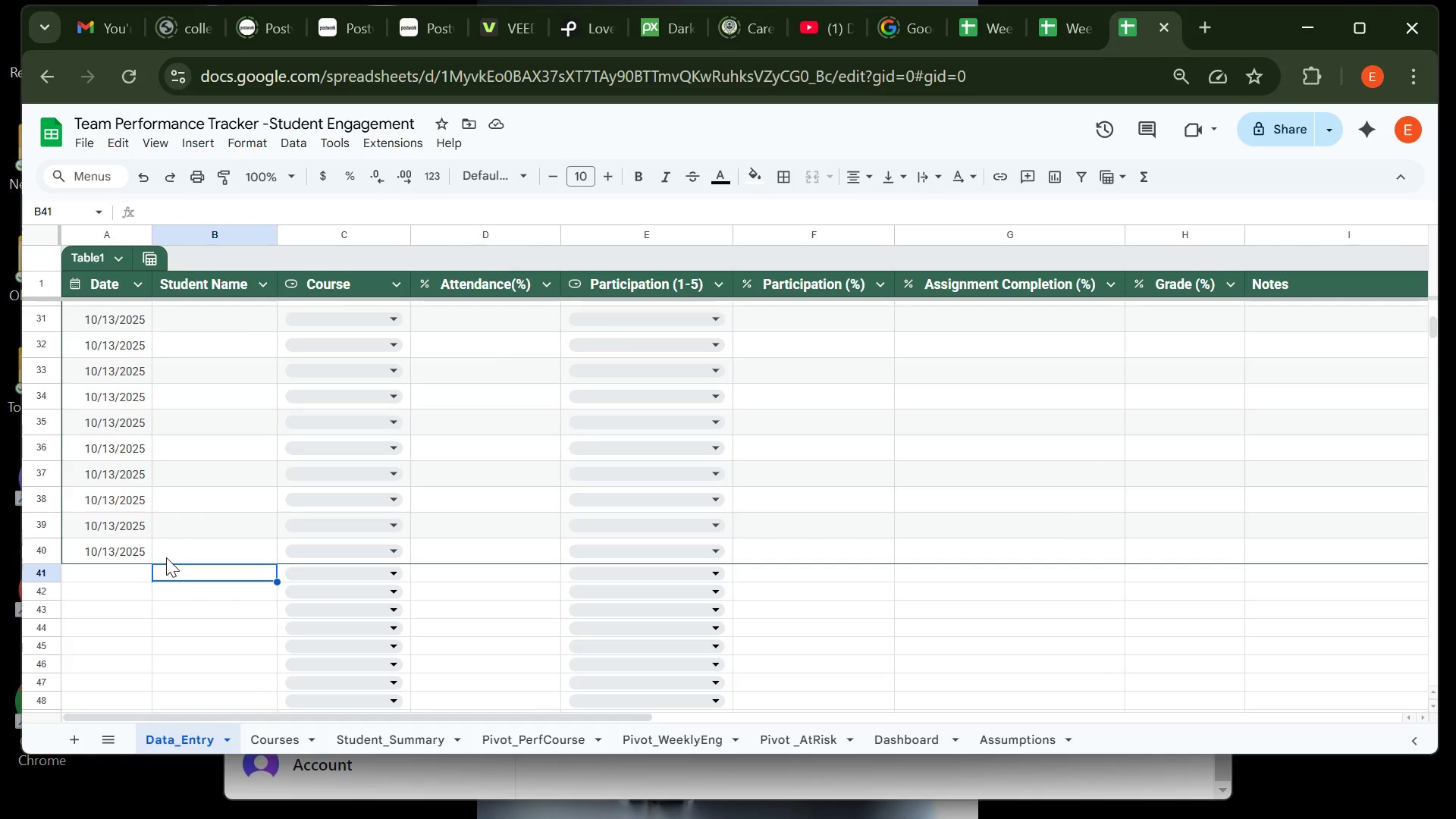 
key(Enter)
 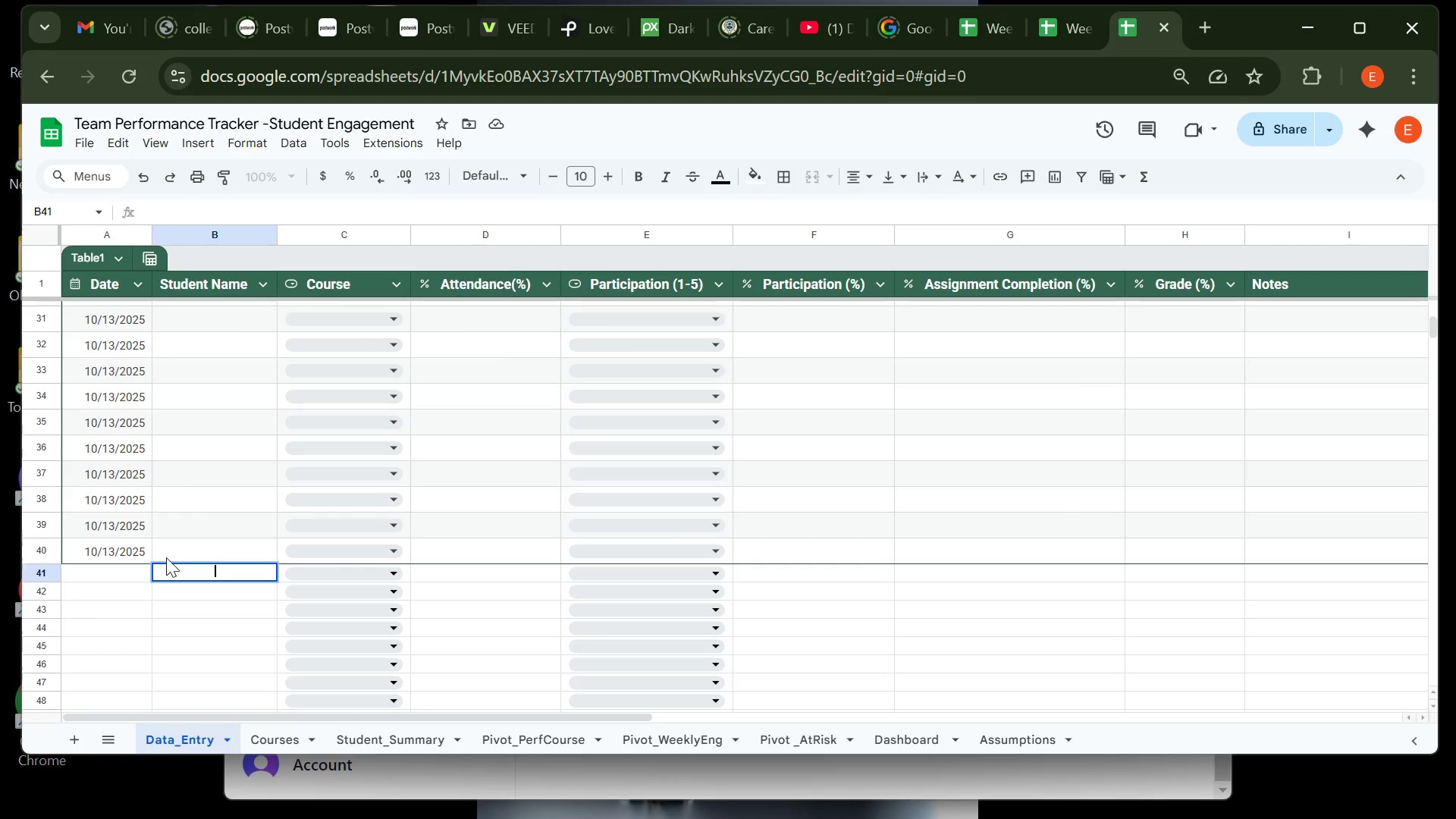 
key(Enter)
 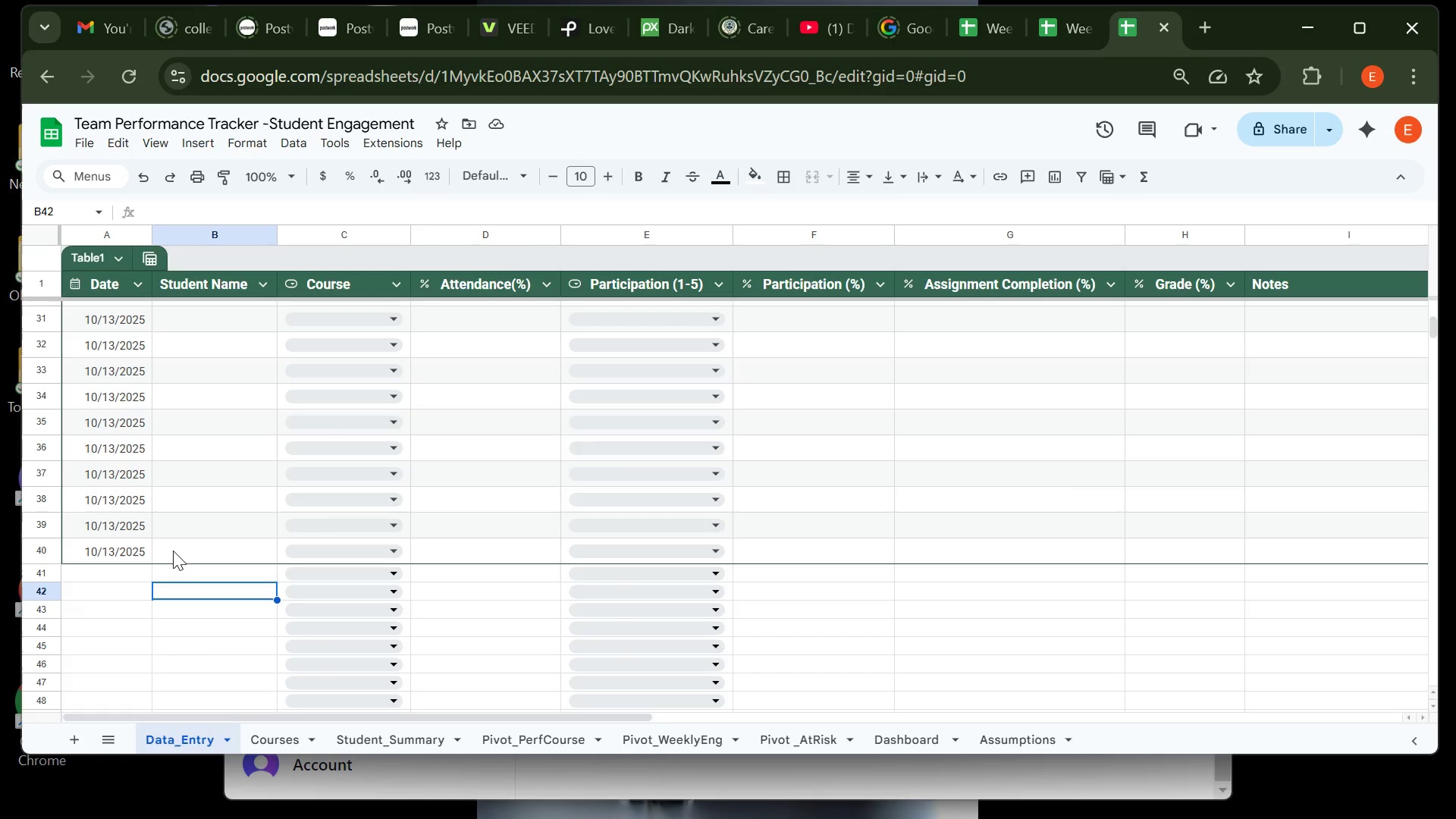 
left_click([177, 548])
 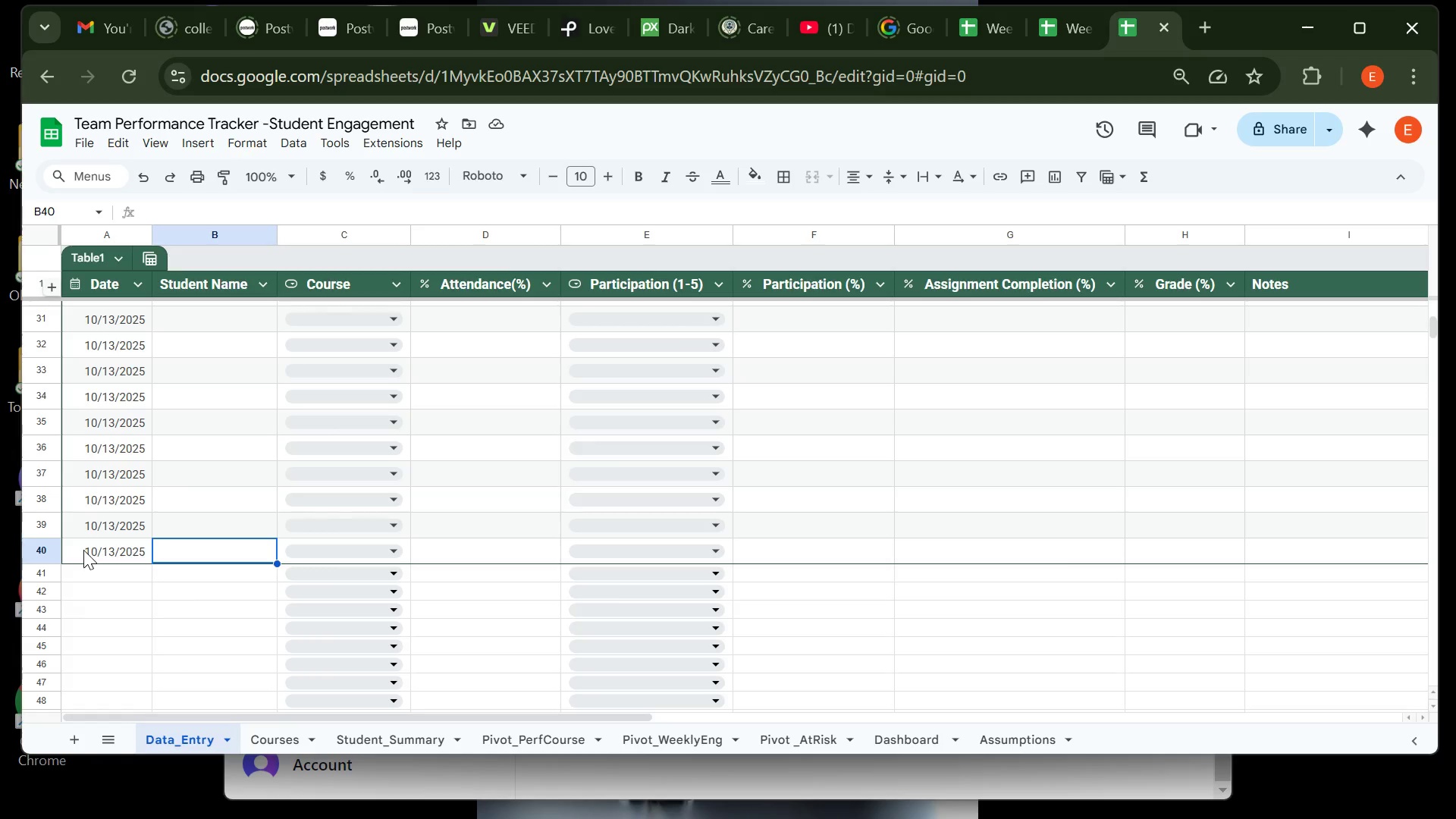 
right_click([85, 550])
 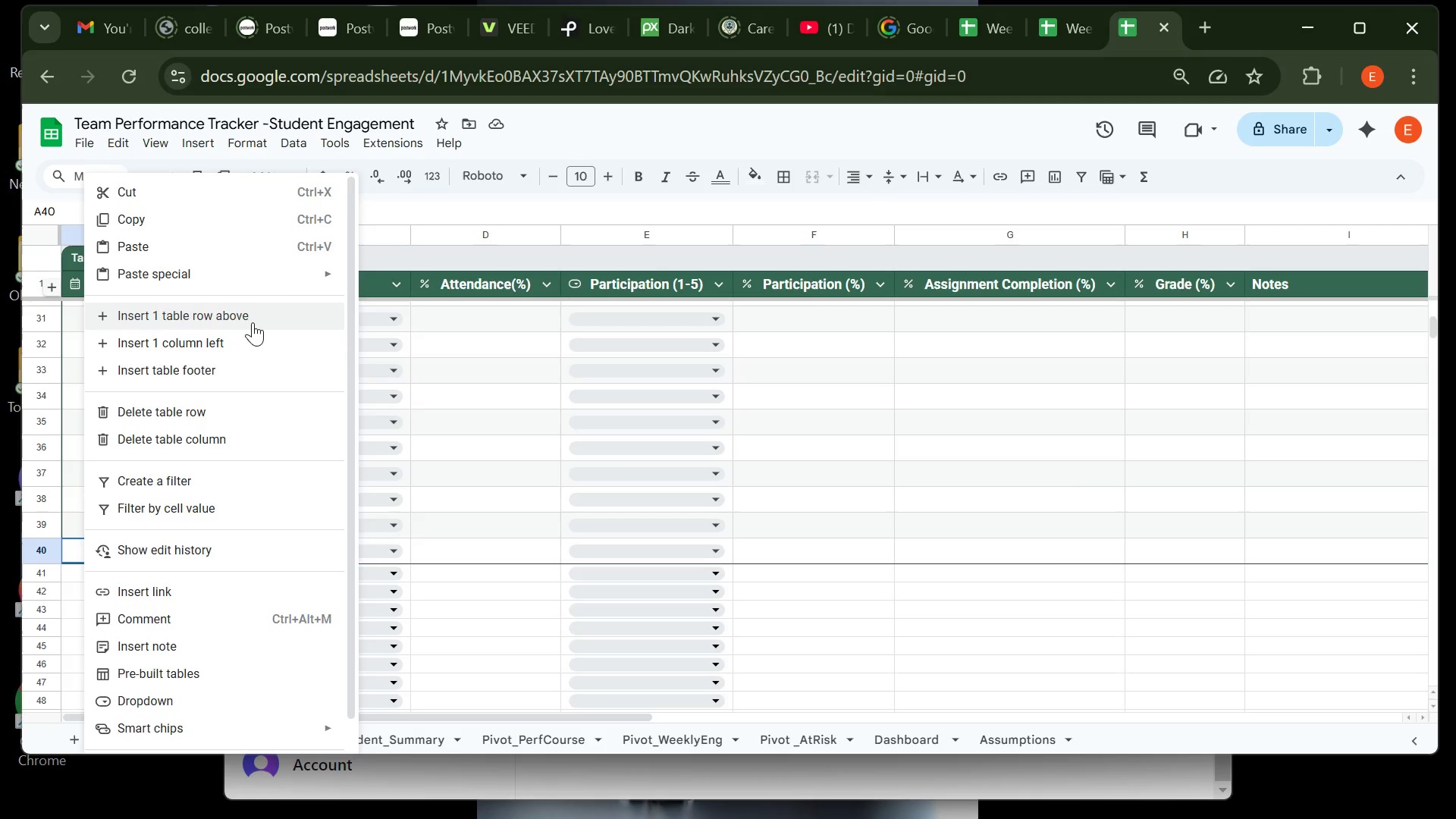 
wait(13.62)
 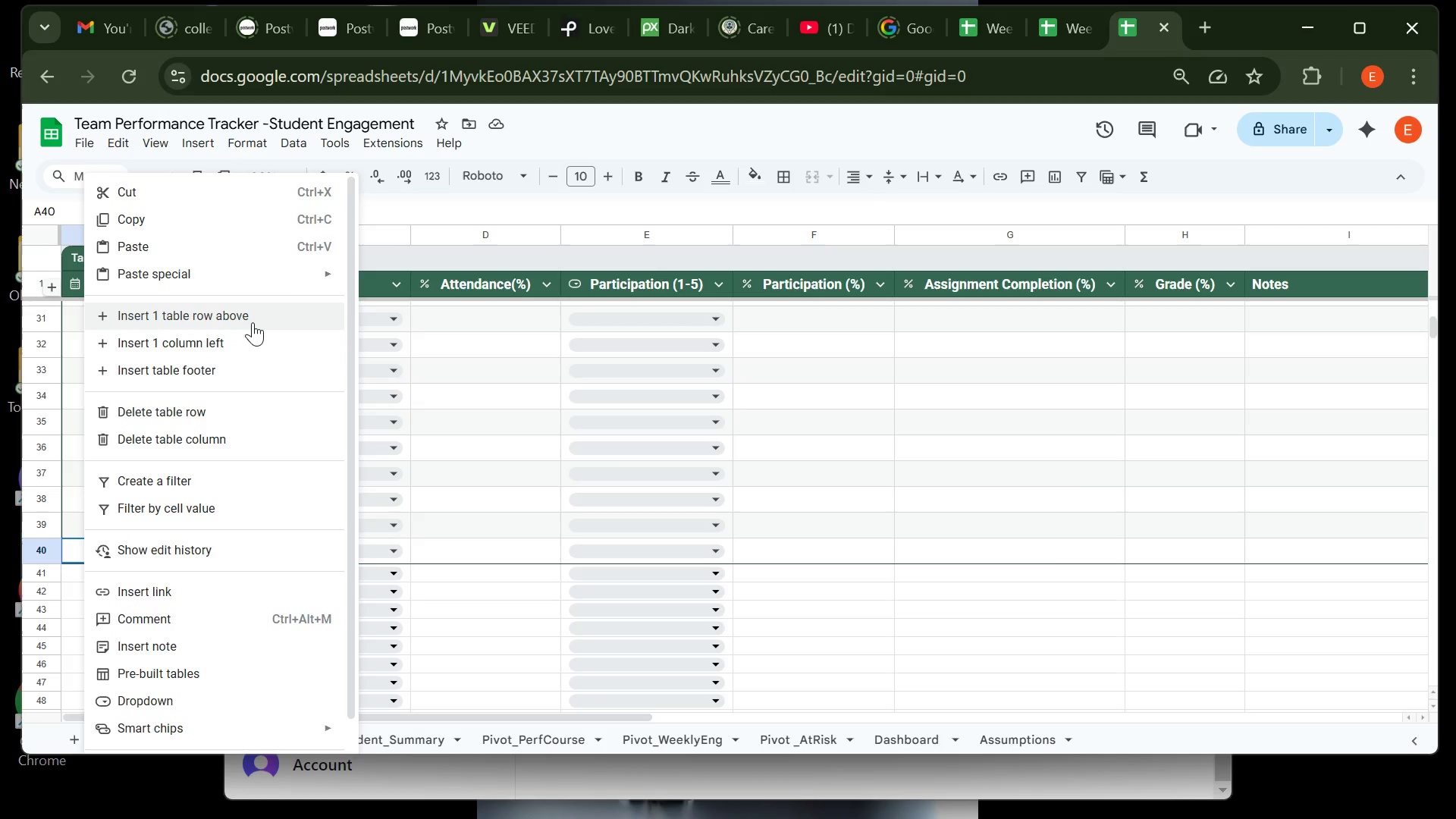 
left_click([437, 544])
 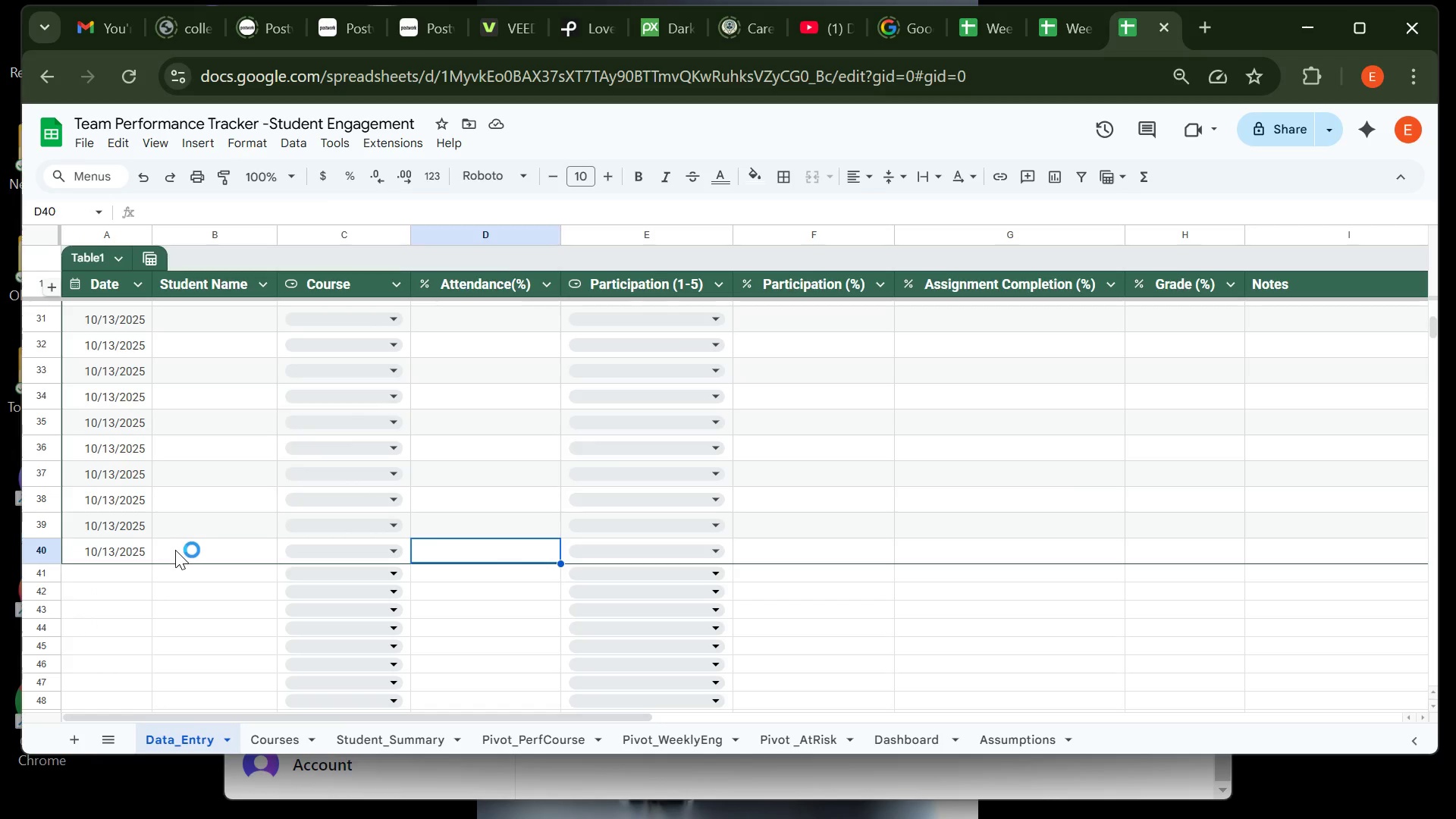 
left_click([175, 550])
 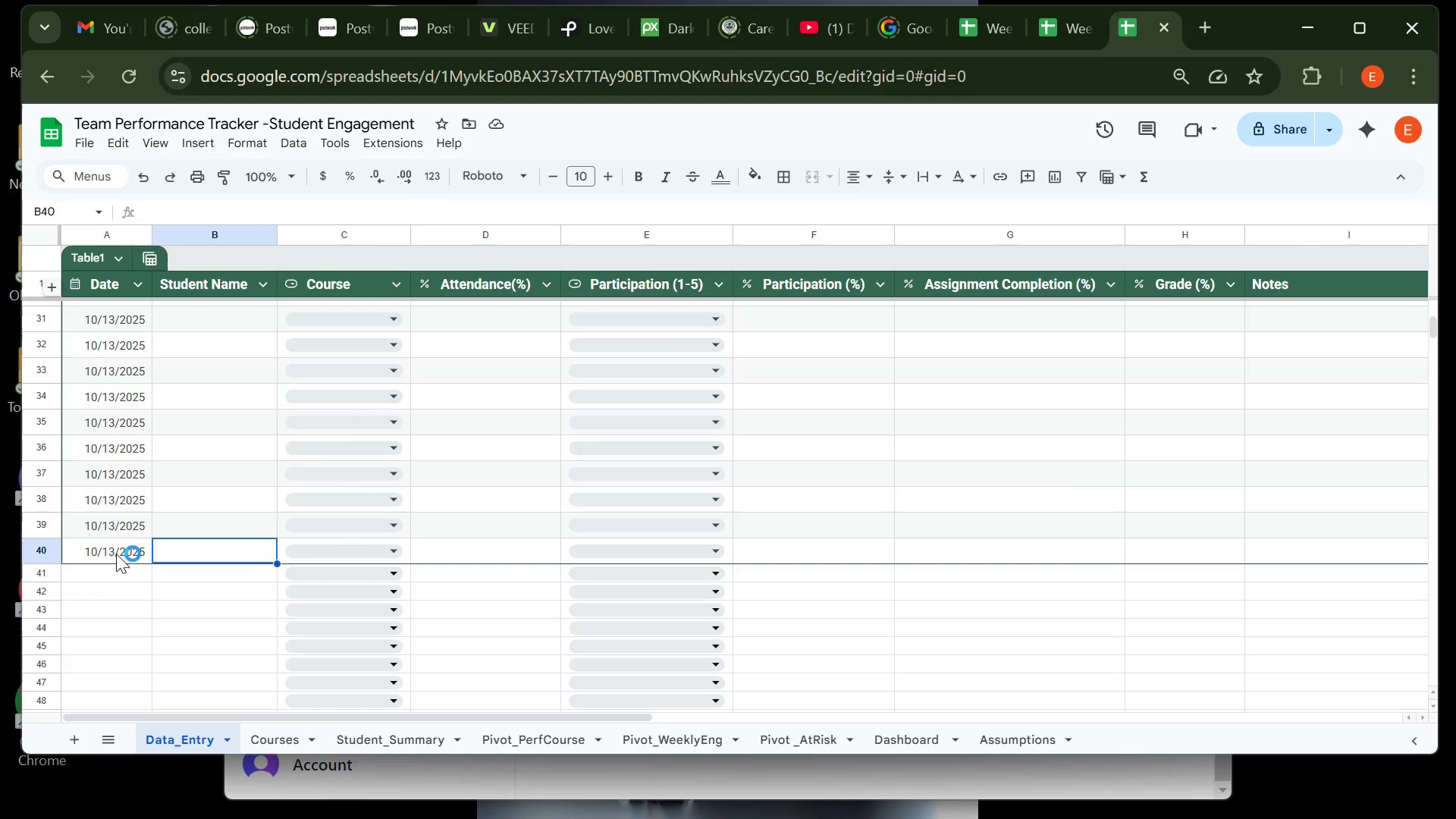 
left_click([116, 554])
 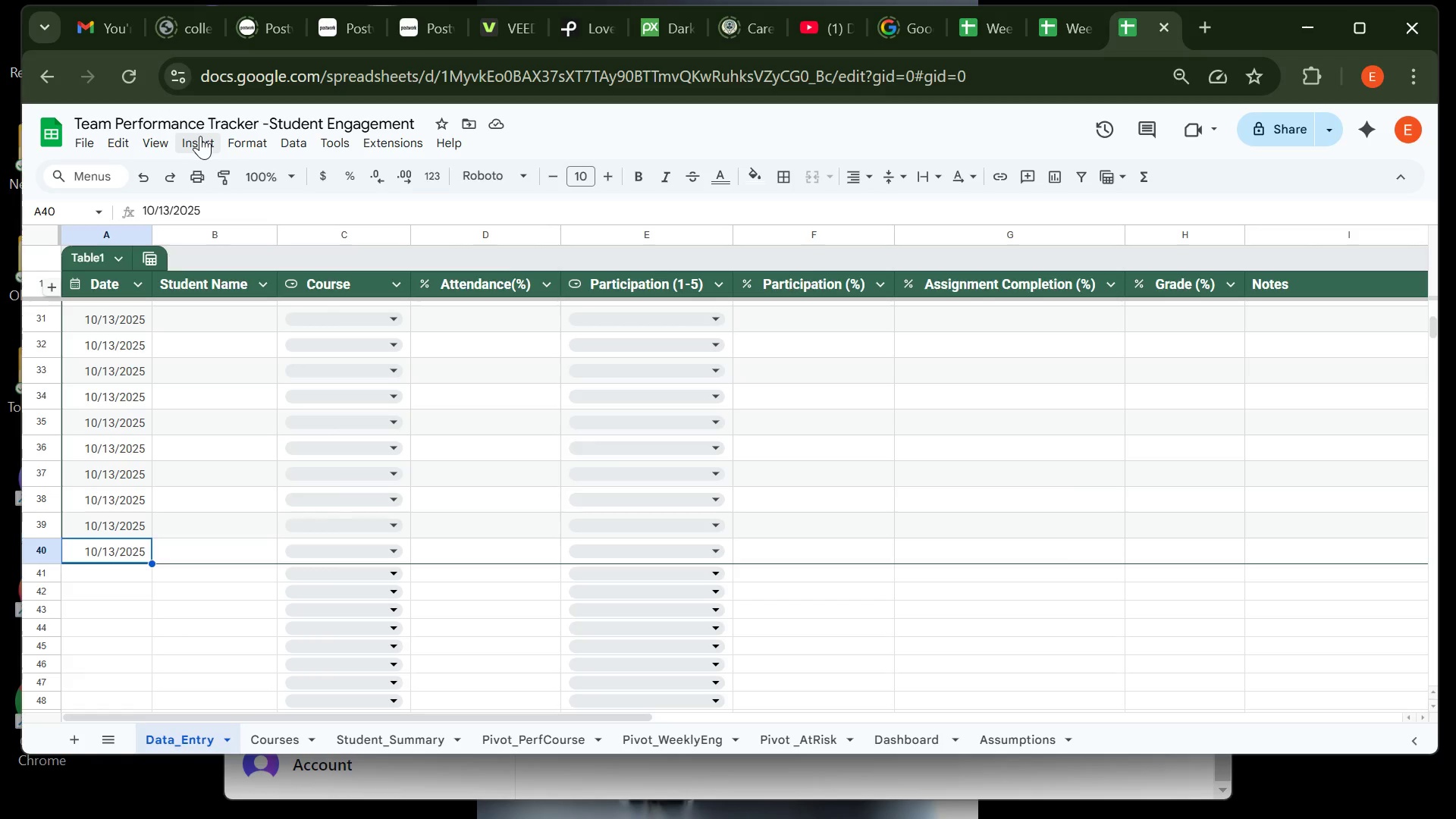 
left_click([200, 136])
 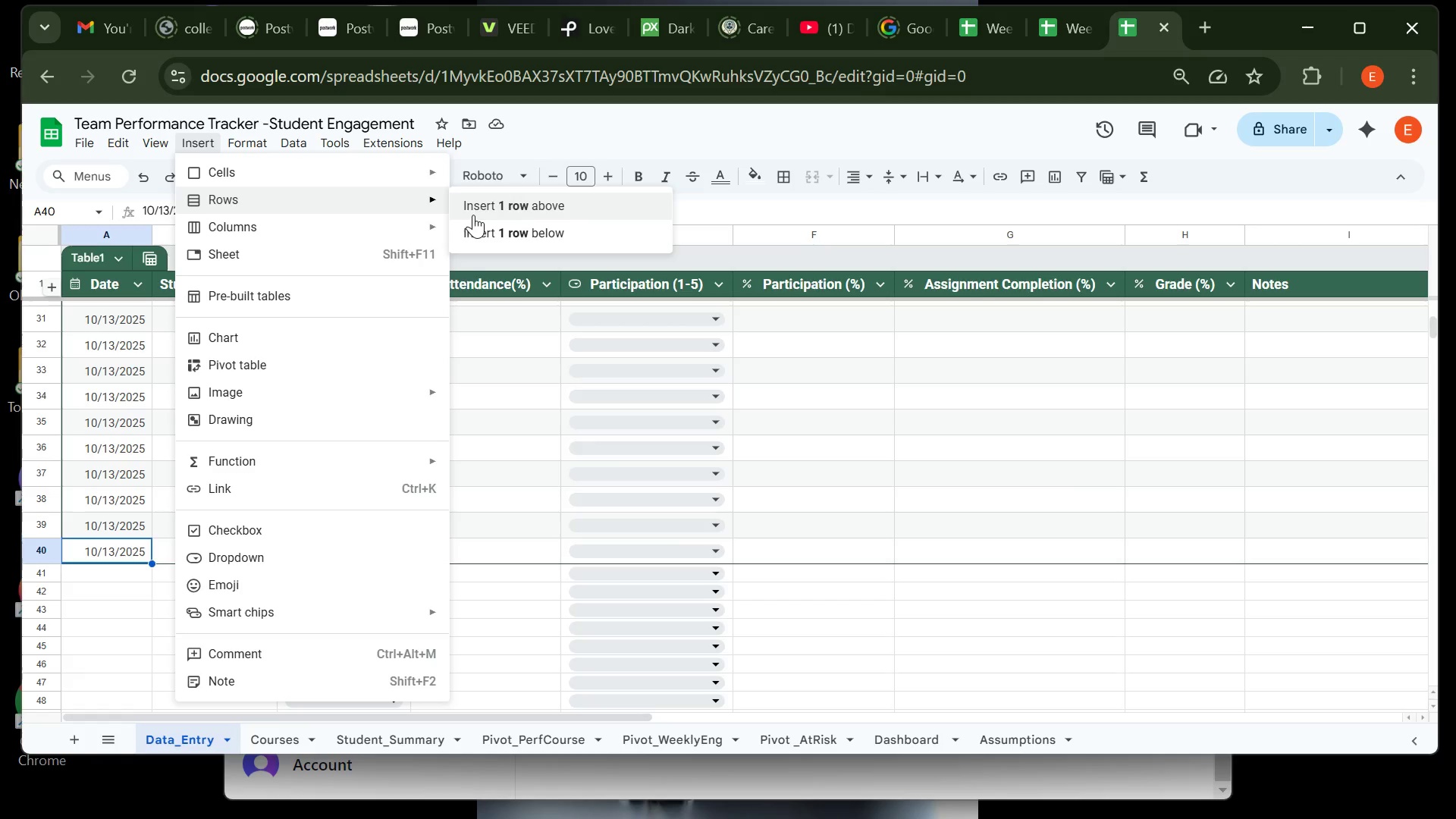 
left_click([487, 231])
 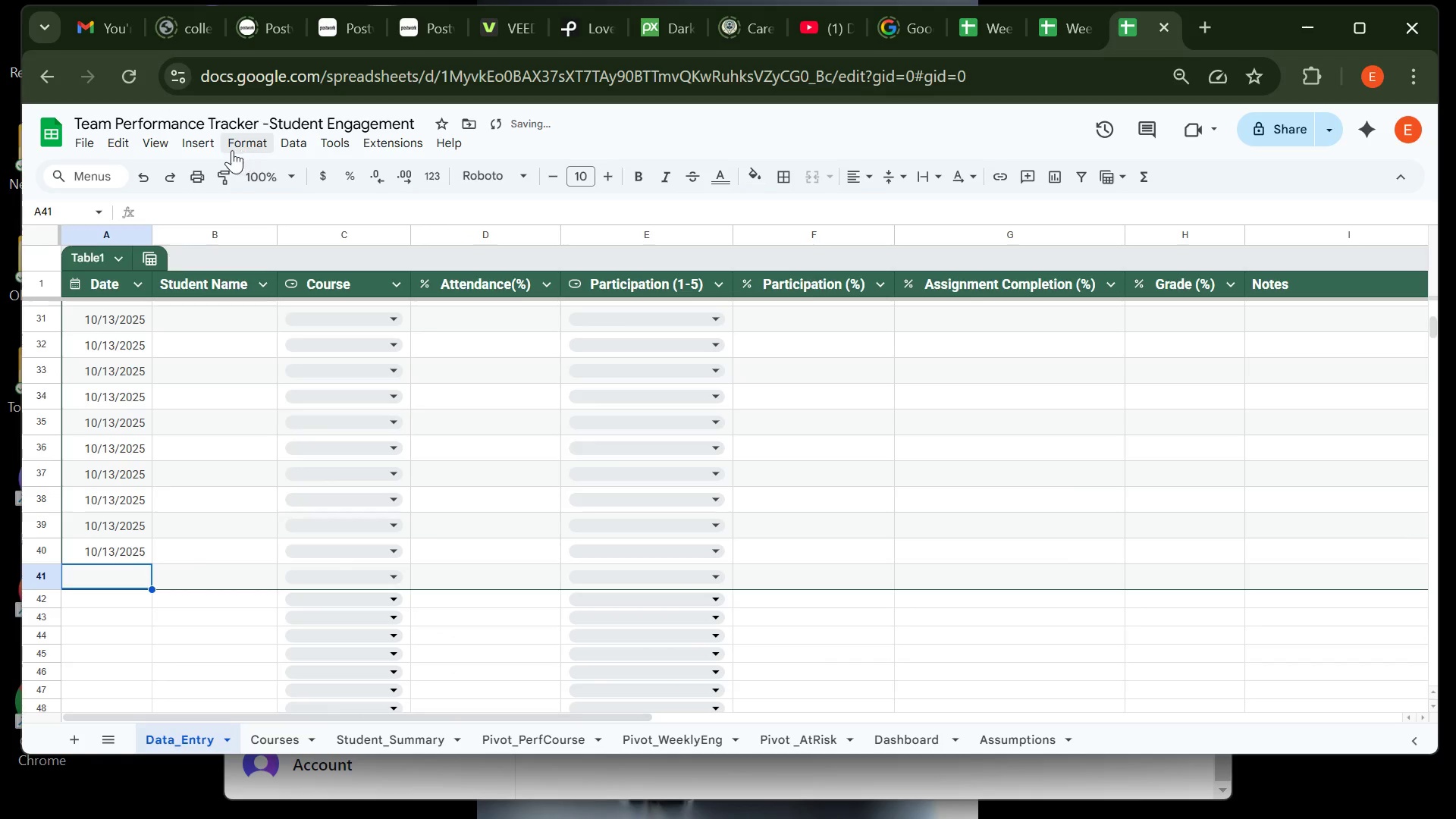 
left_click([196, 148])
 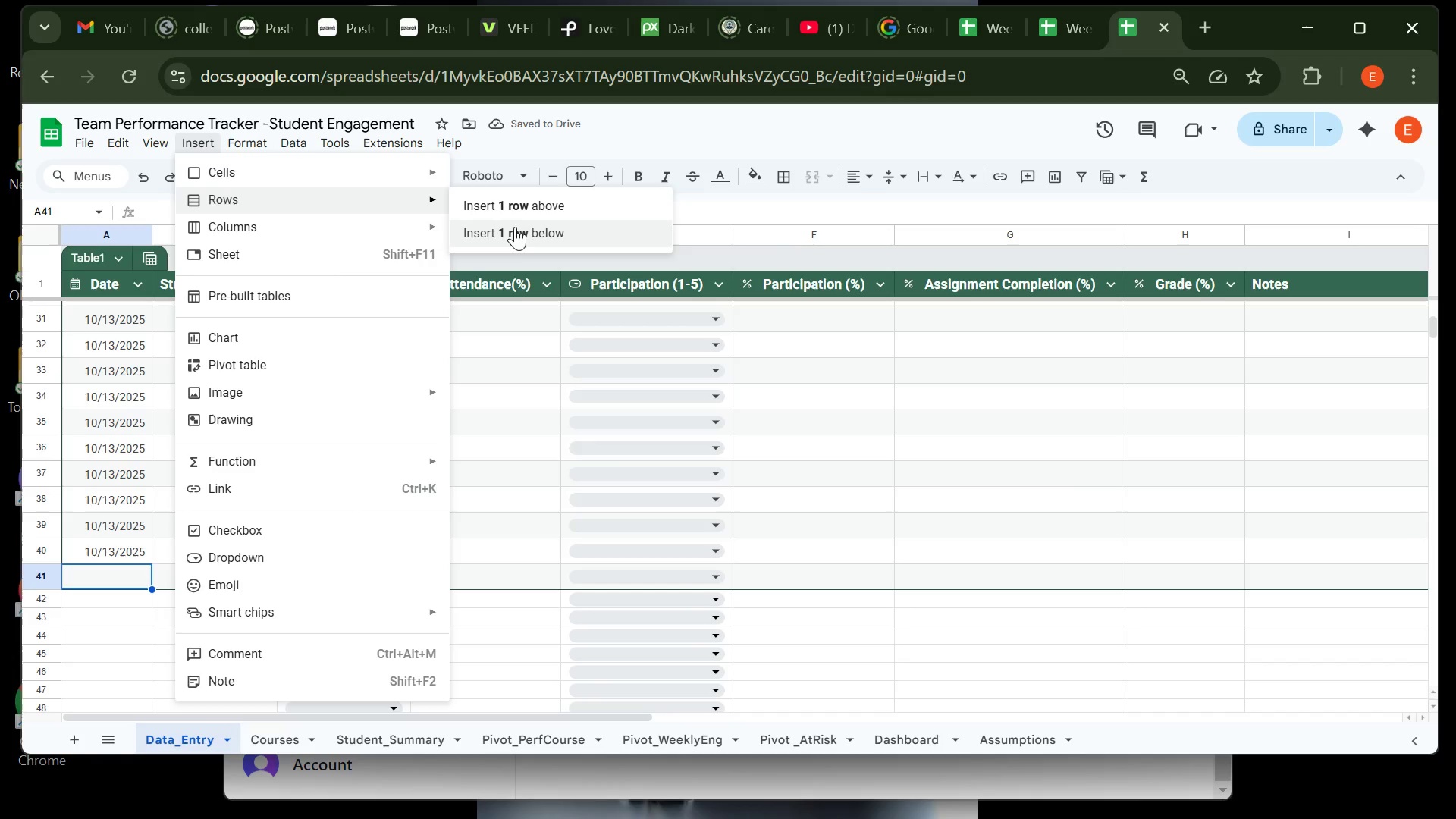 
left_click([520, 234])
 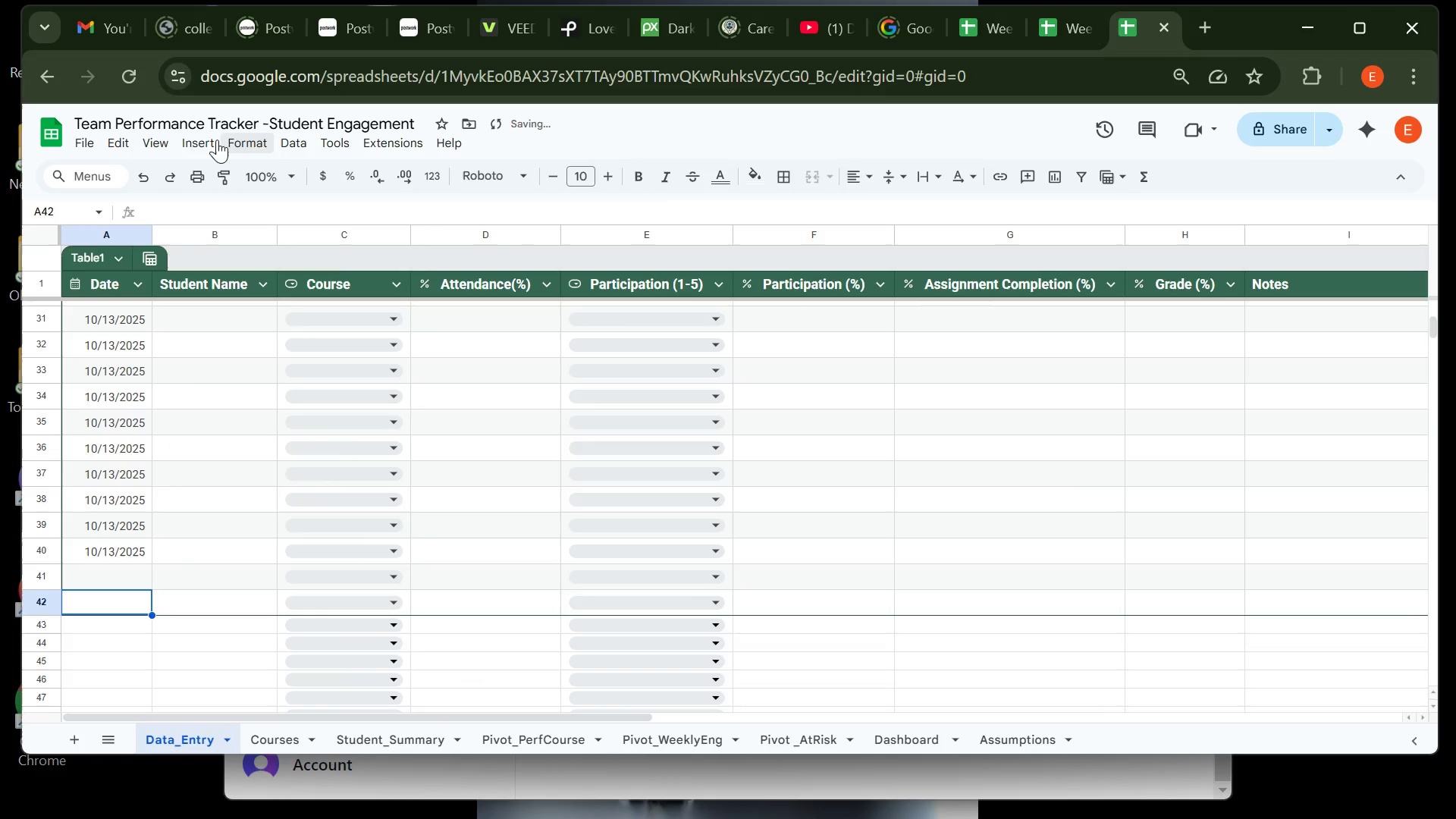 
left_click([196, 140])
 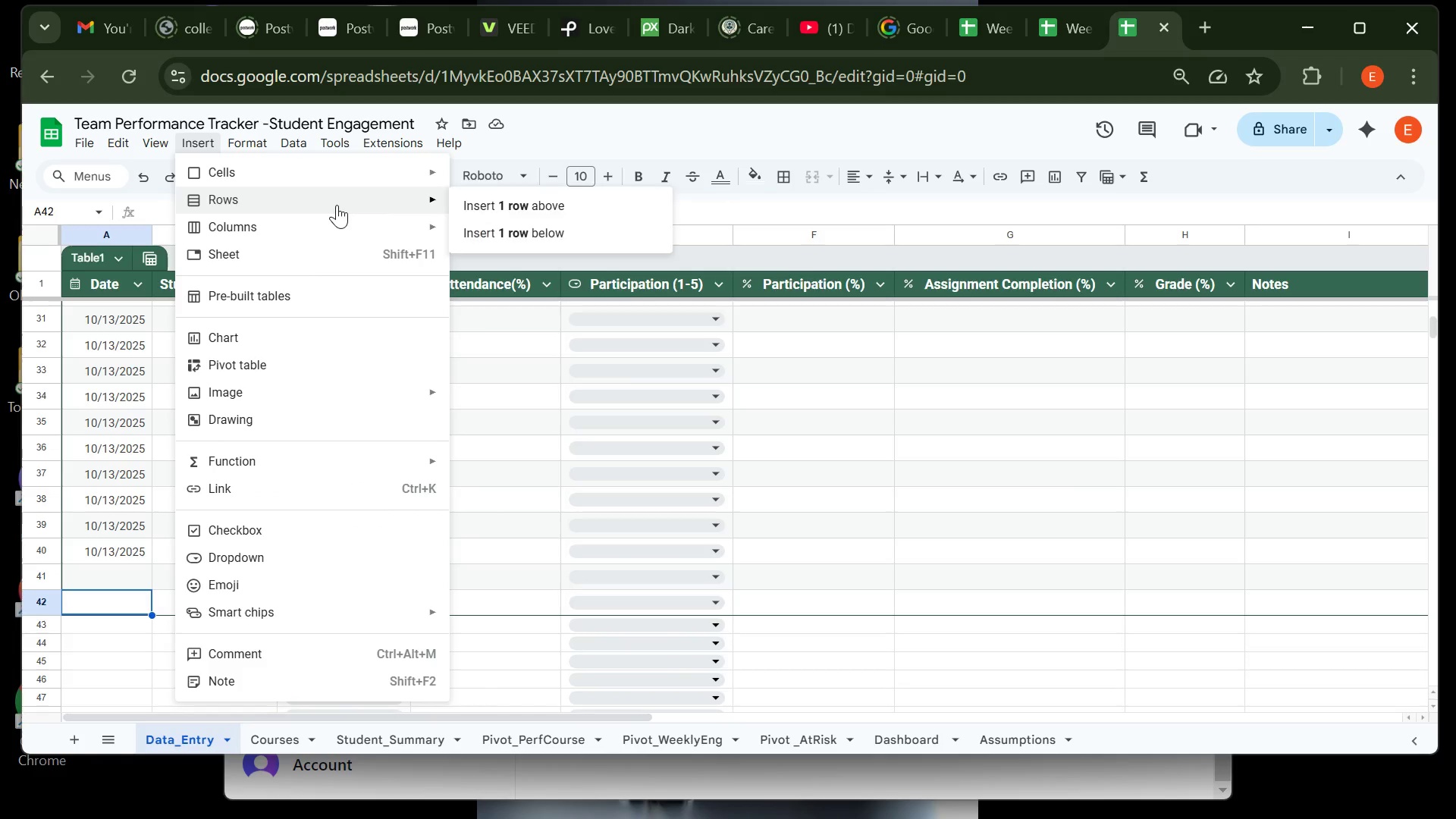 
left_click([495, 228])
 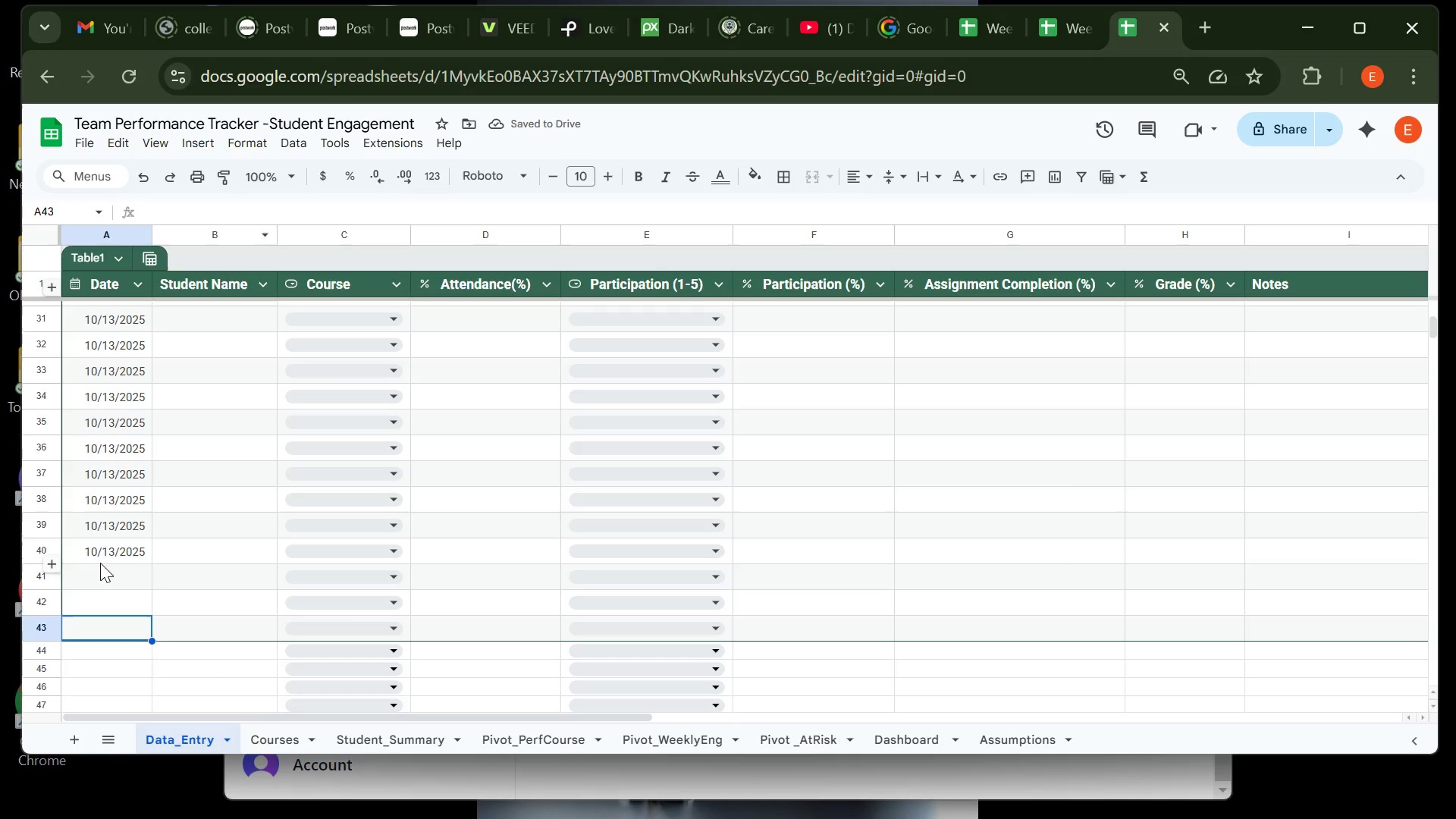 
left_click([111, 547])
 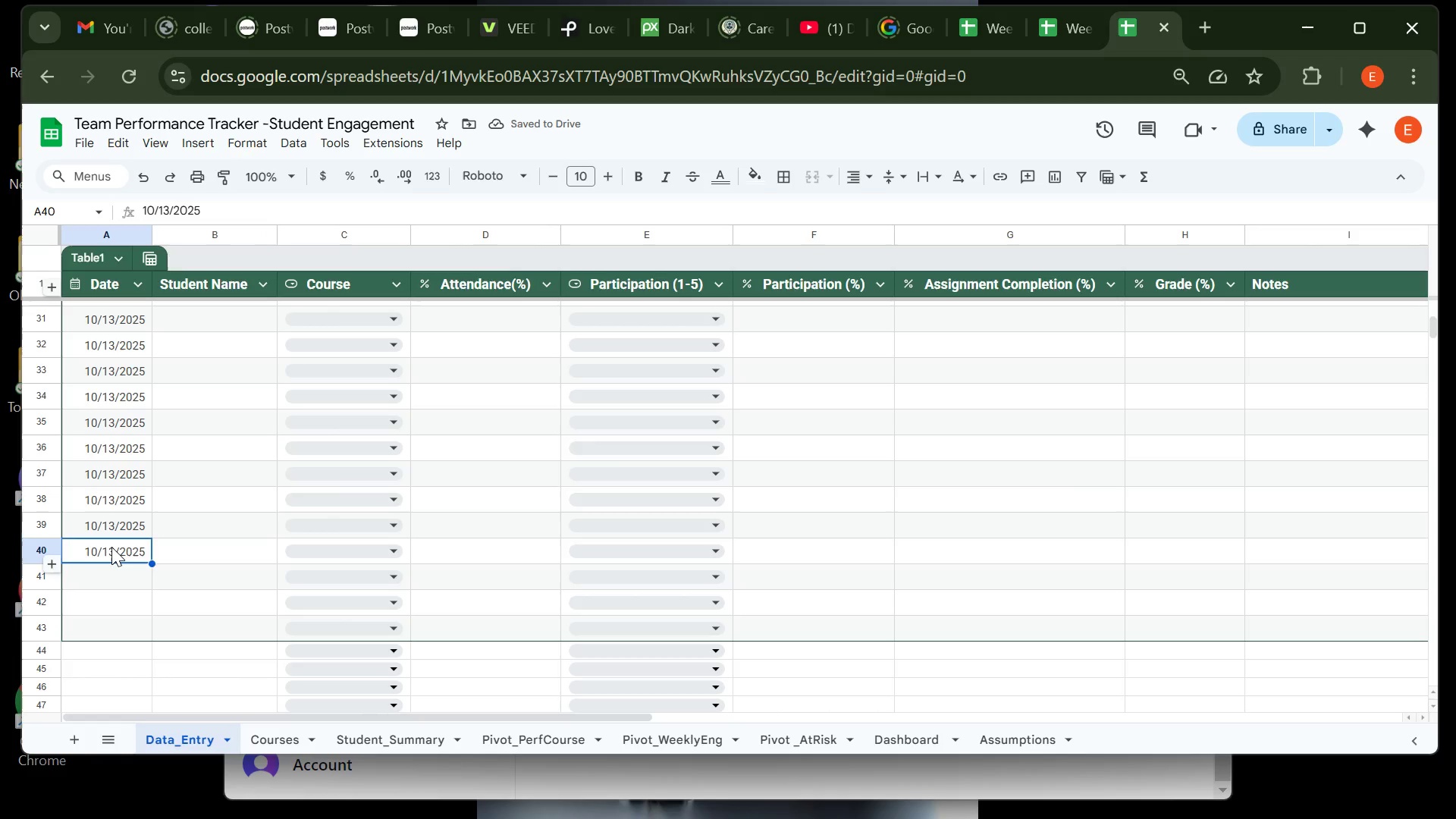 
key(Control+C)
 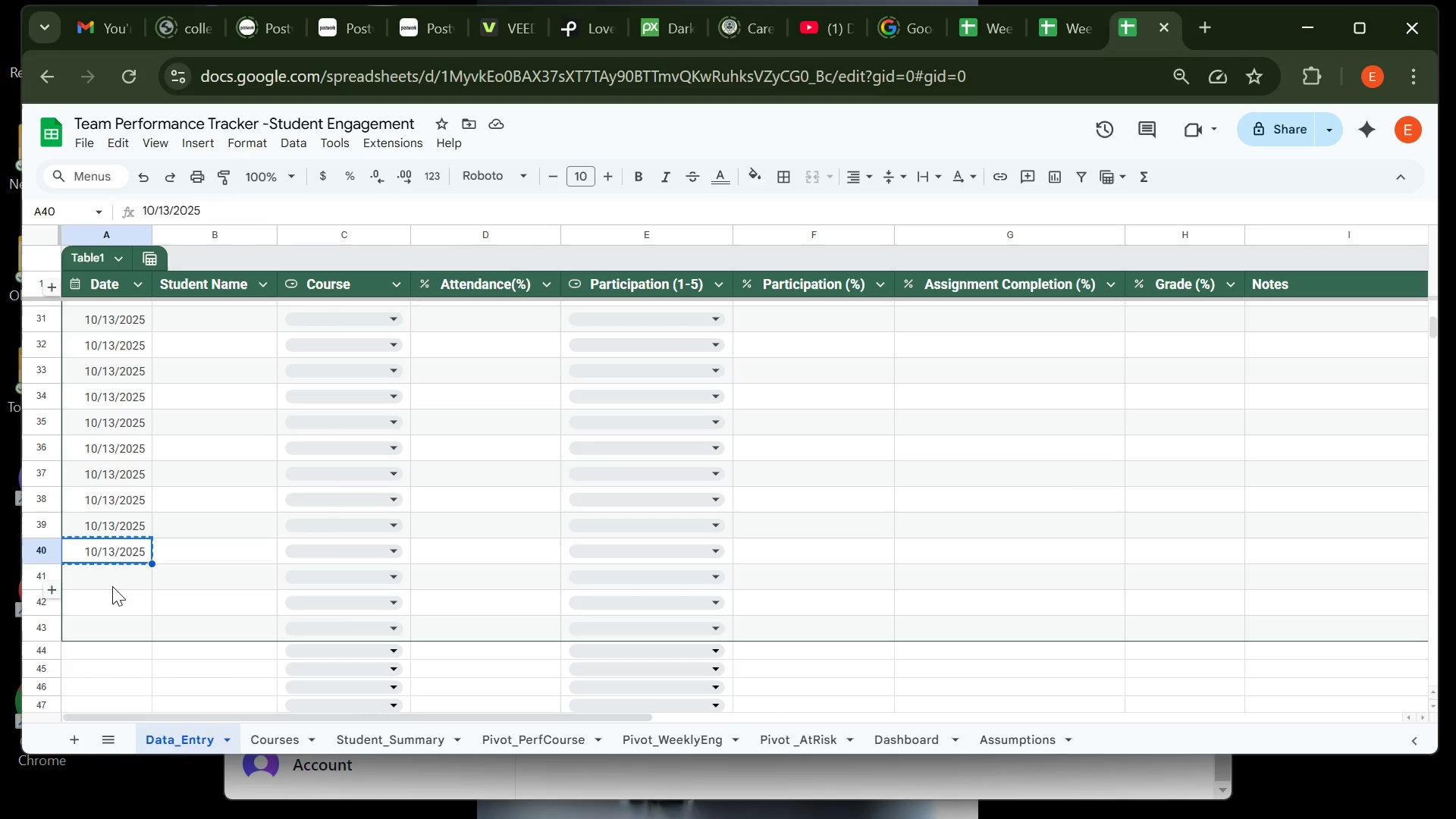 
left_click([112, 586])
 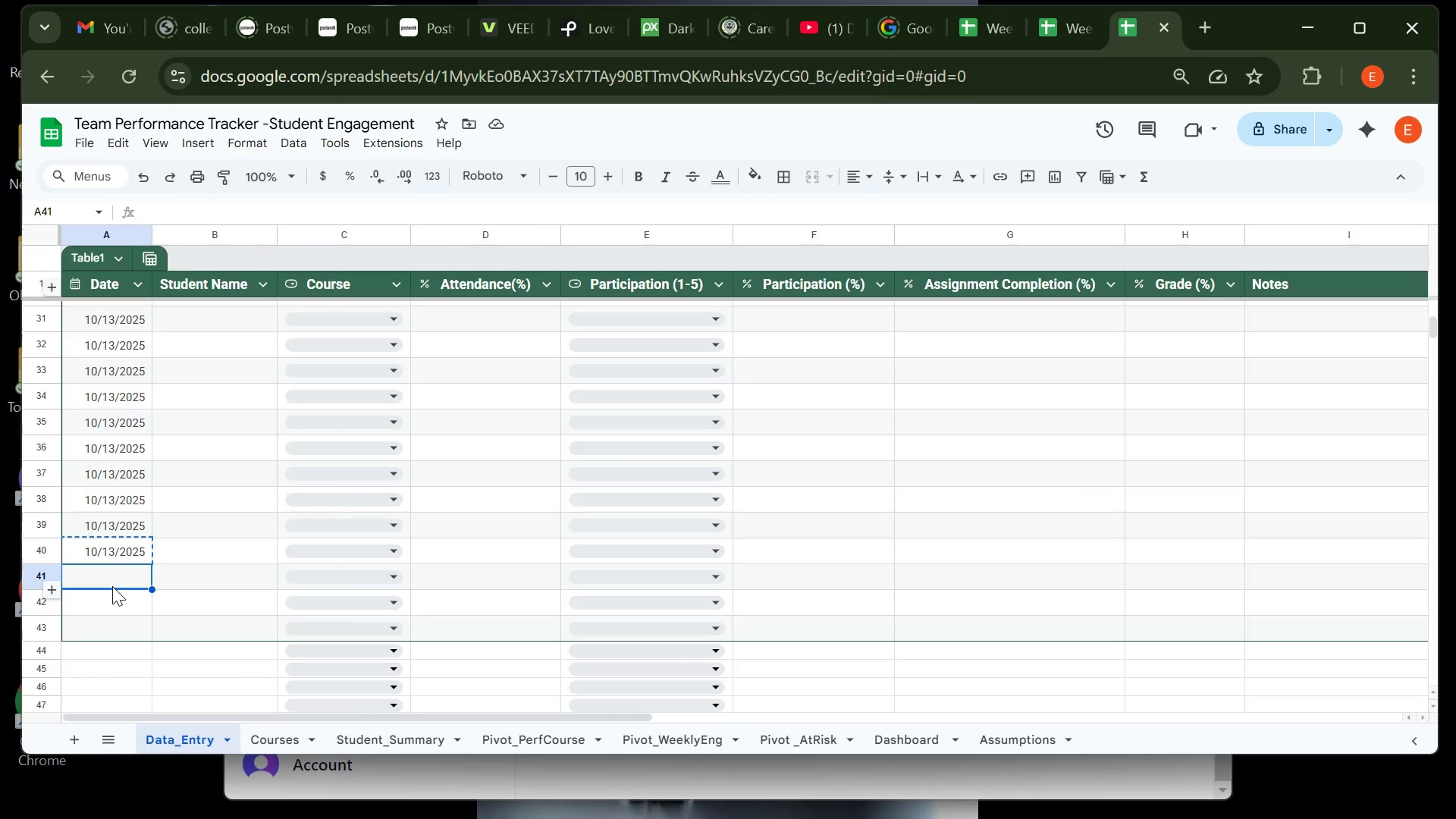 
key(Control+V)
 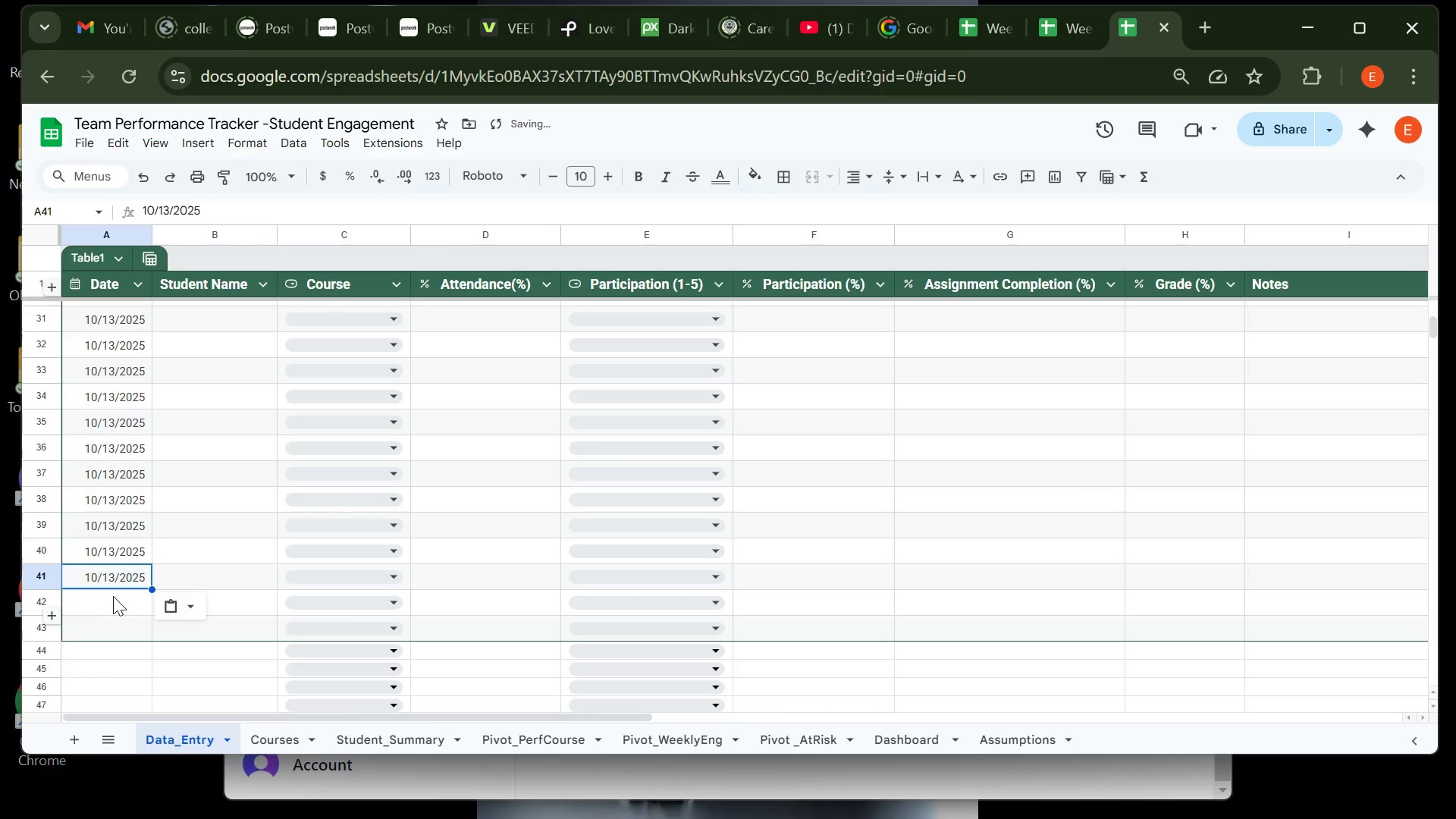 
left_click([113, 596])
 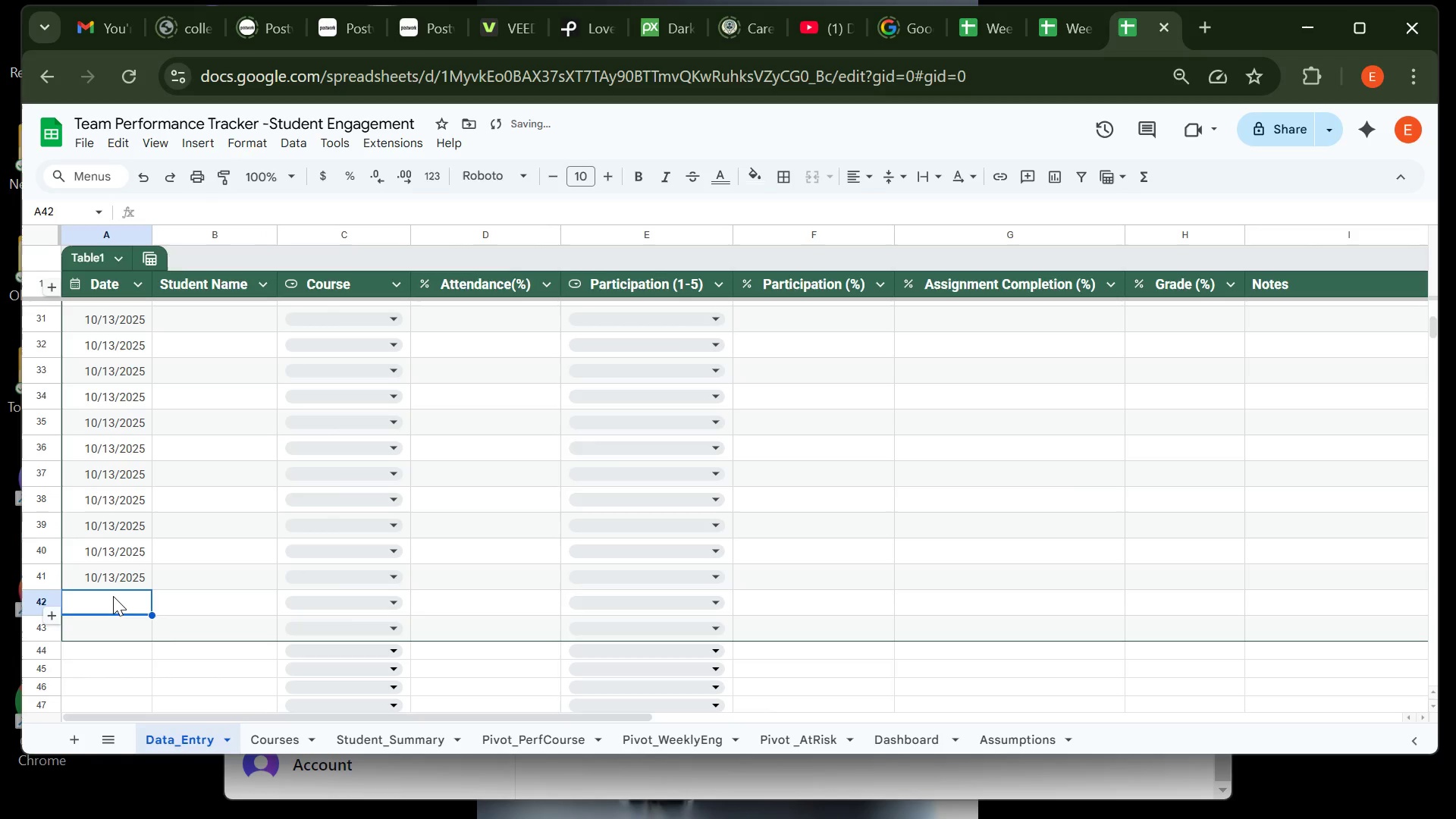 
key(Control+V)
 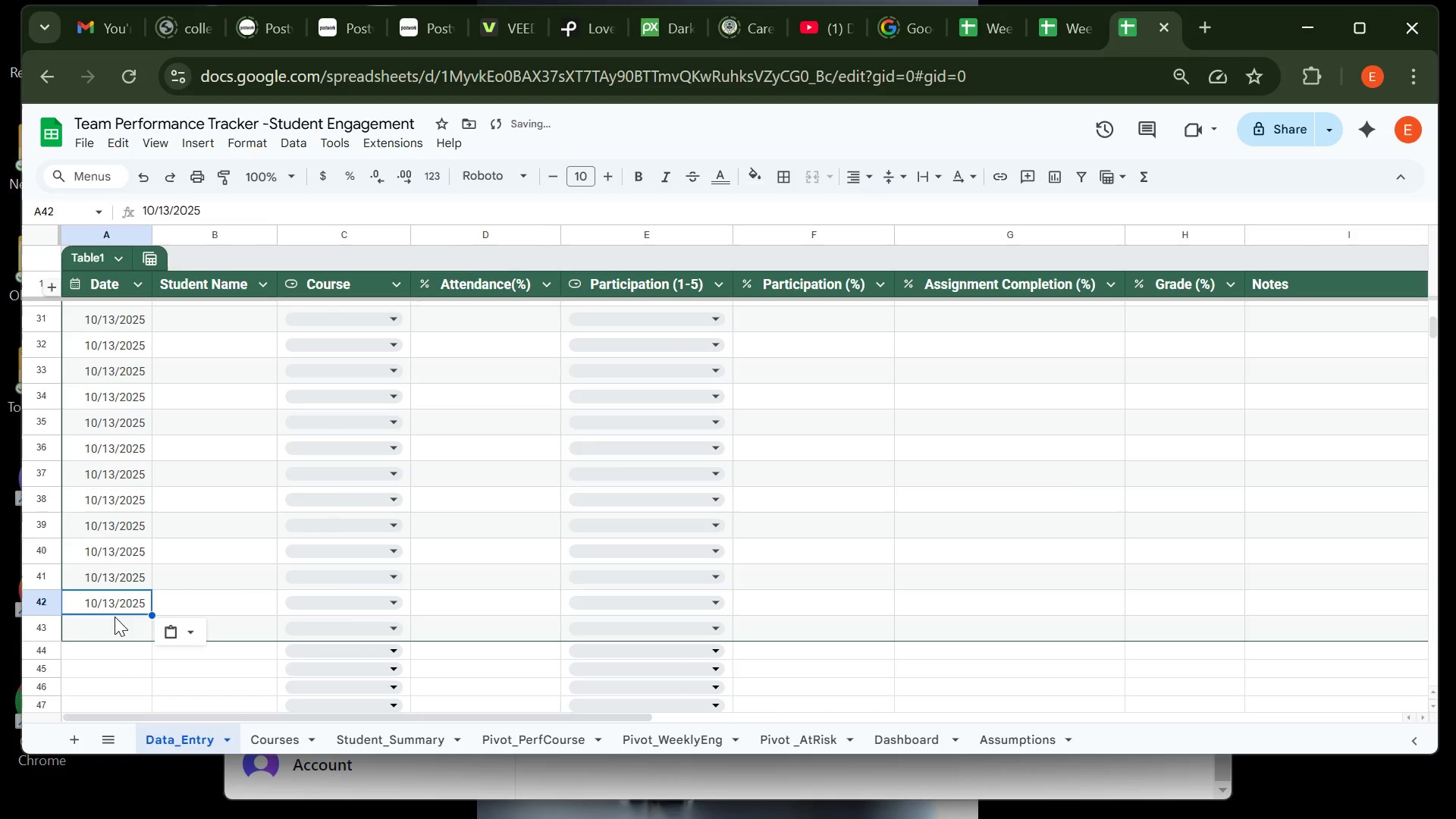 
left_click([115, 617])
 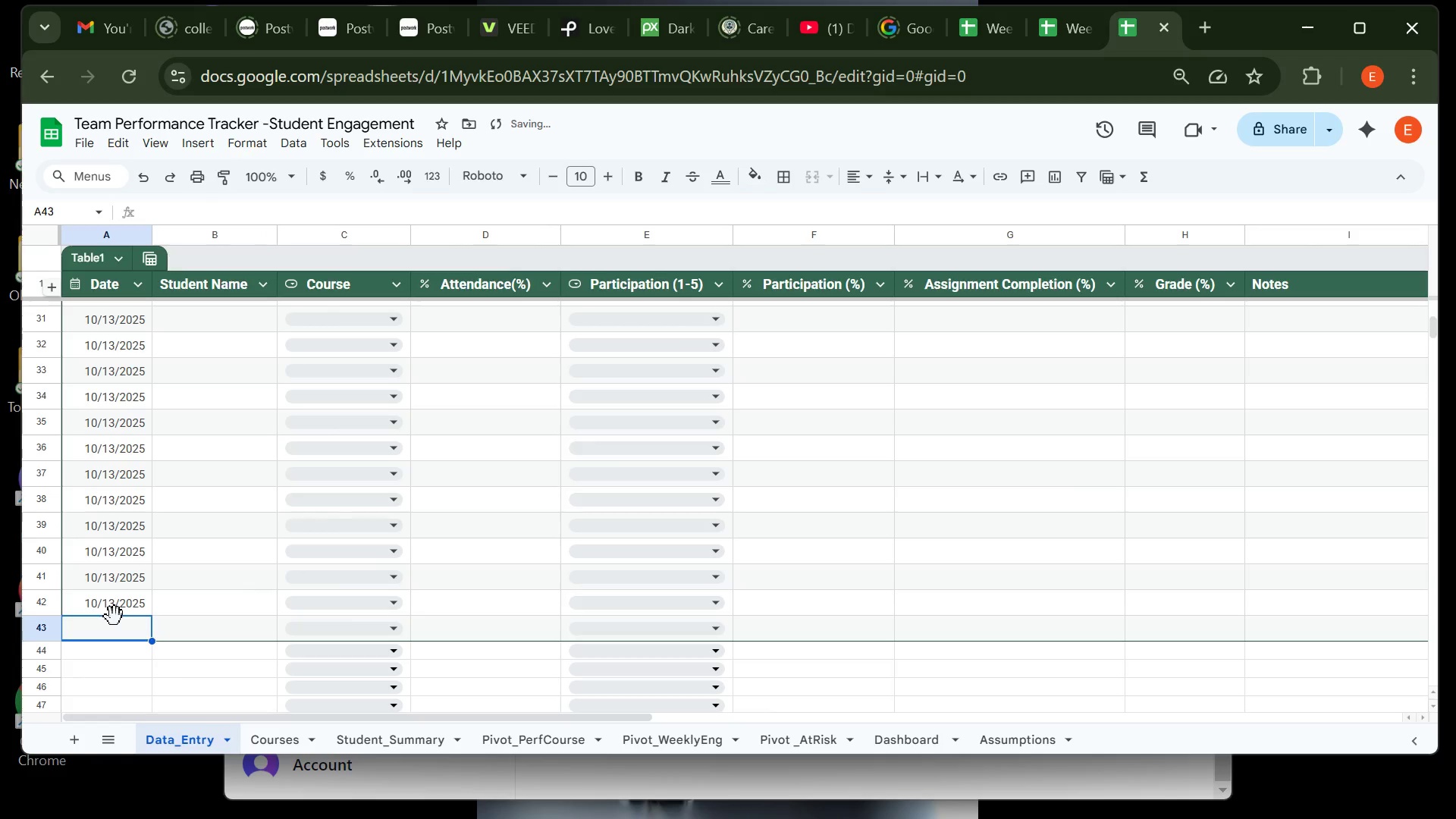 
key(Control+V)
 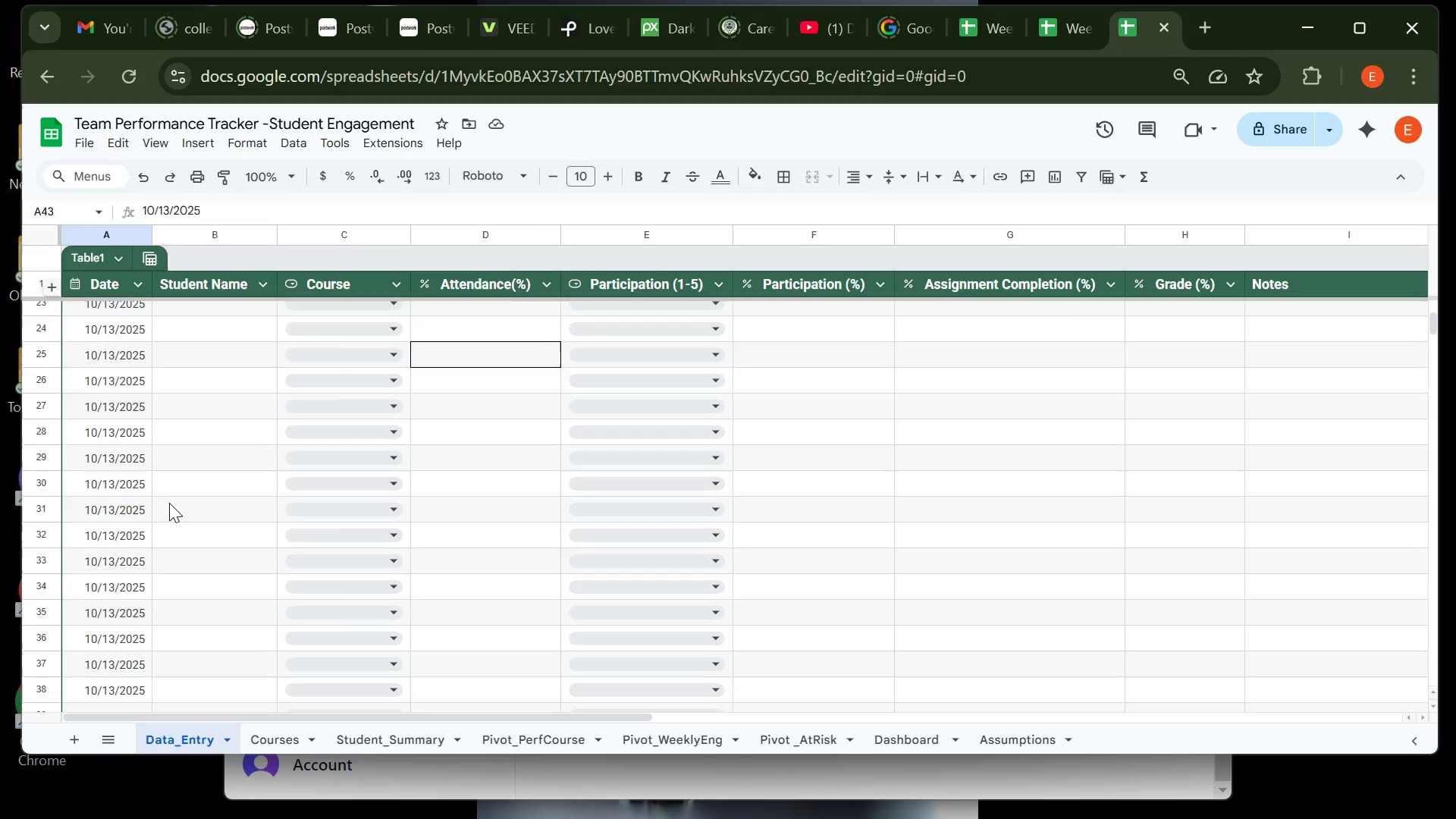 
wait(16.3)
 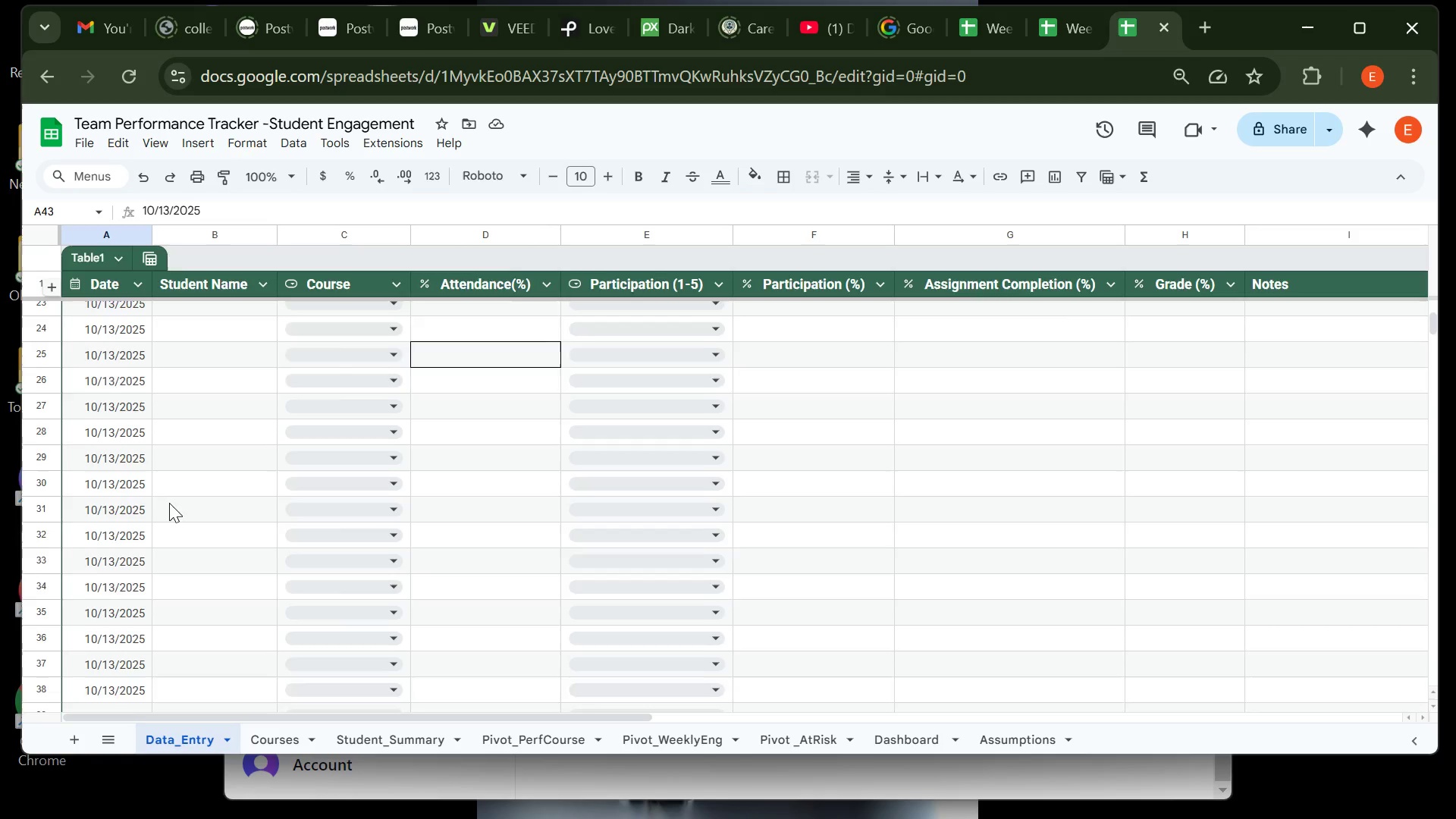 
left_click([193, 145])
 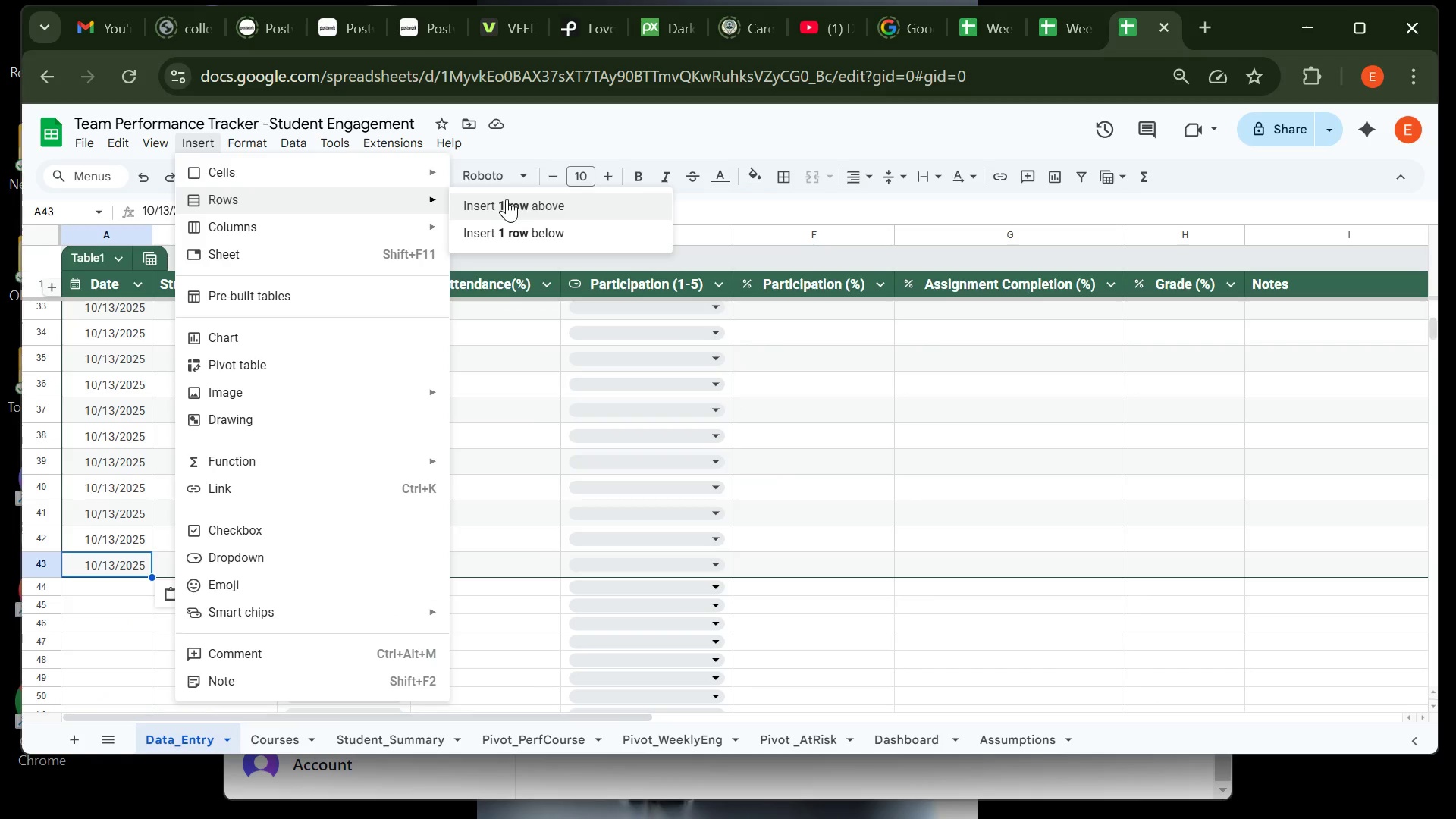 
wait(6.14)
 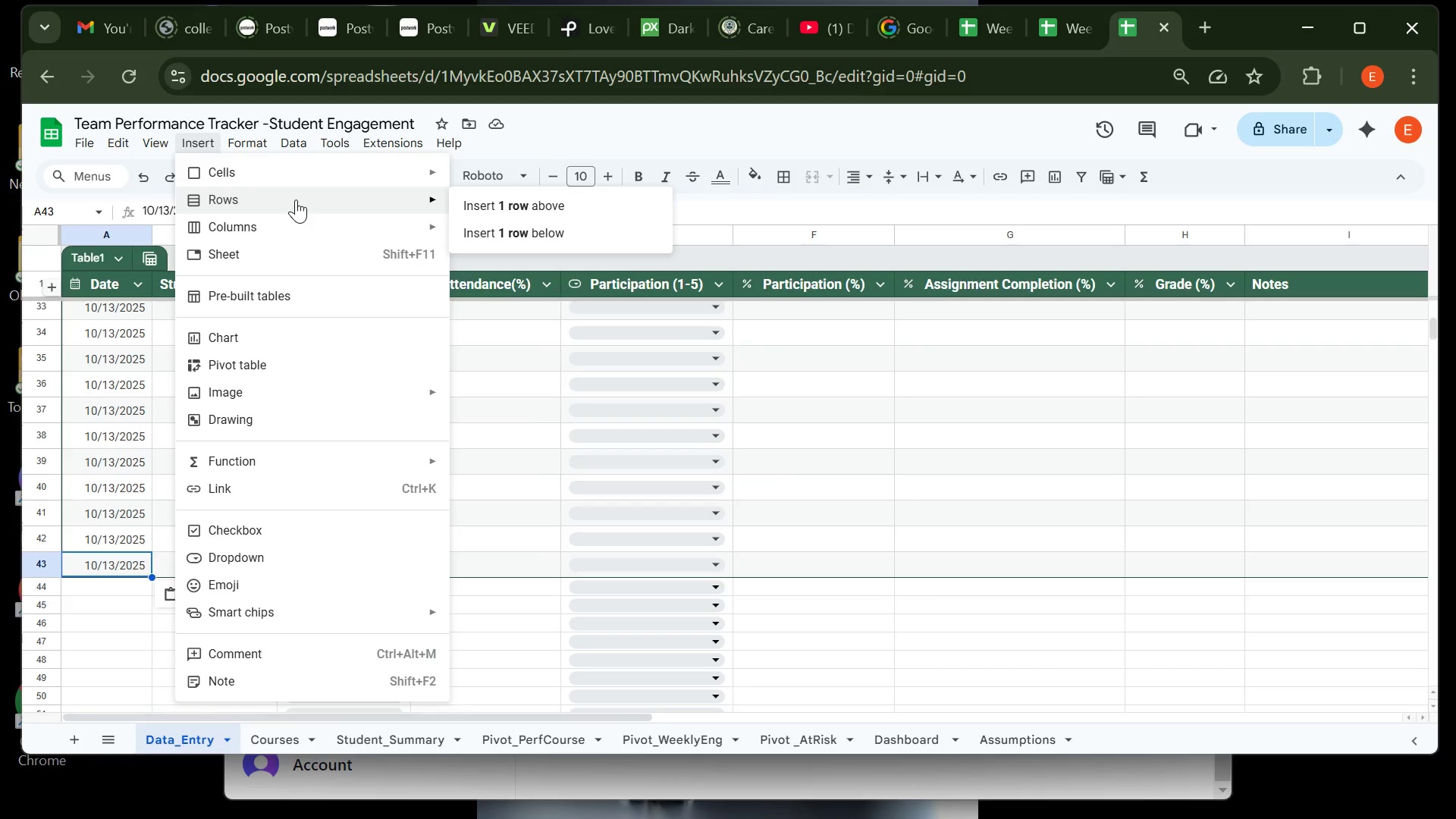 
left_click([509, 218])
 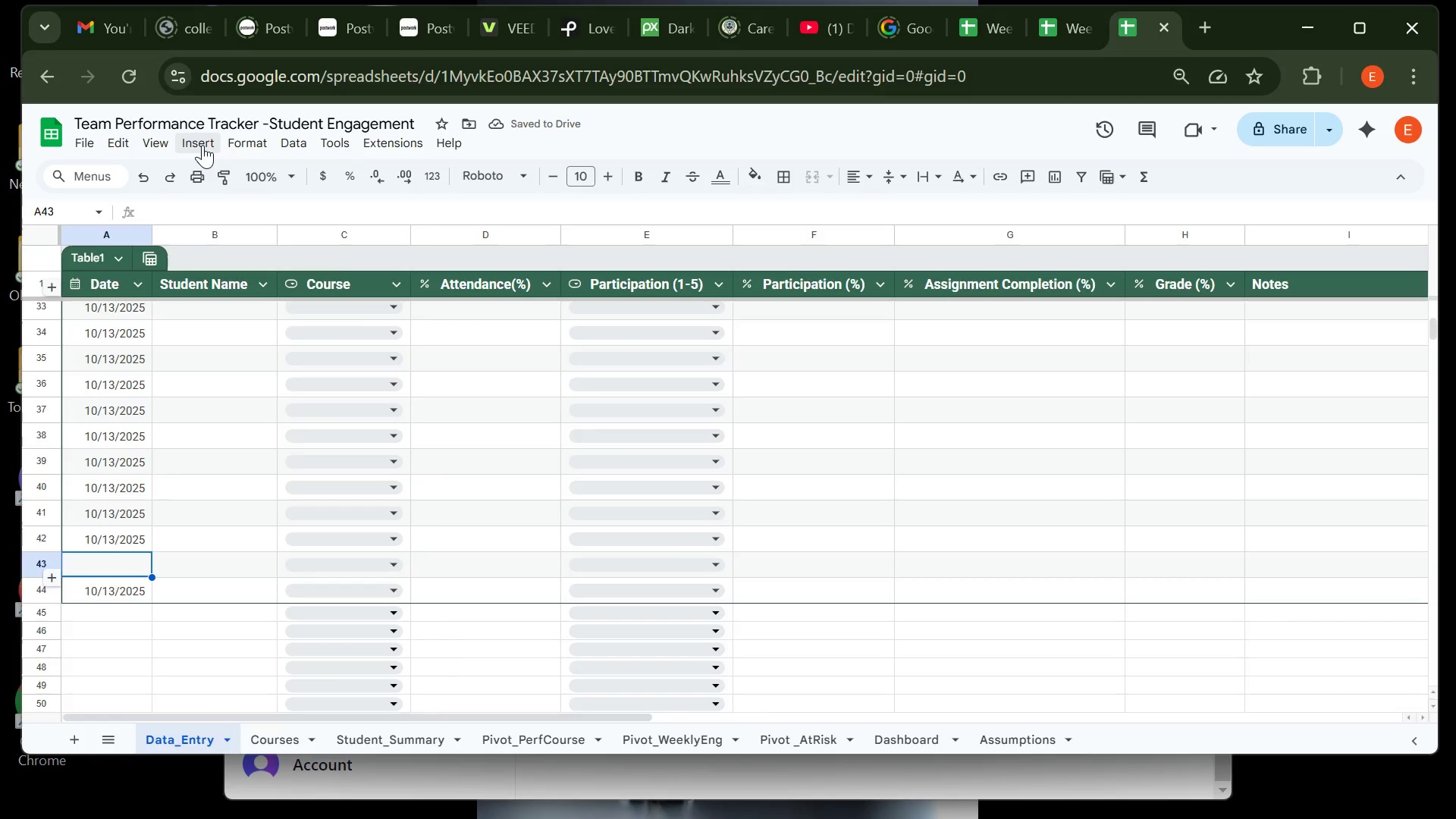 
left_click([202, 145])
 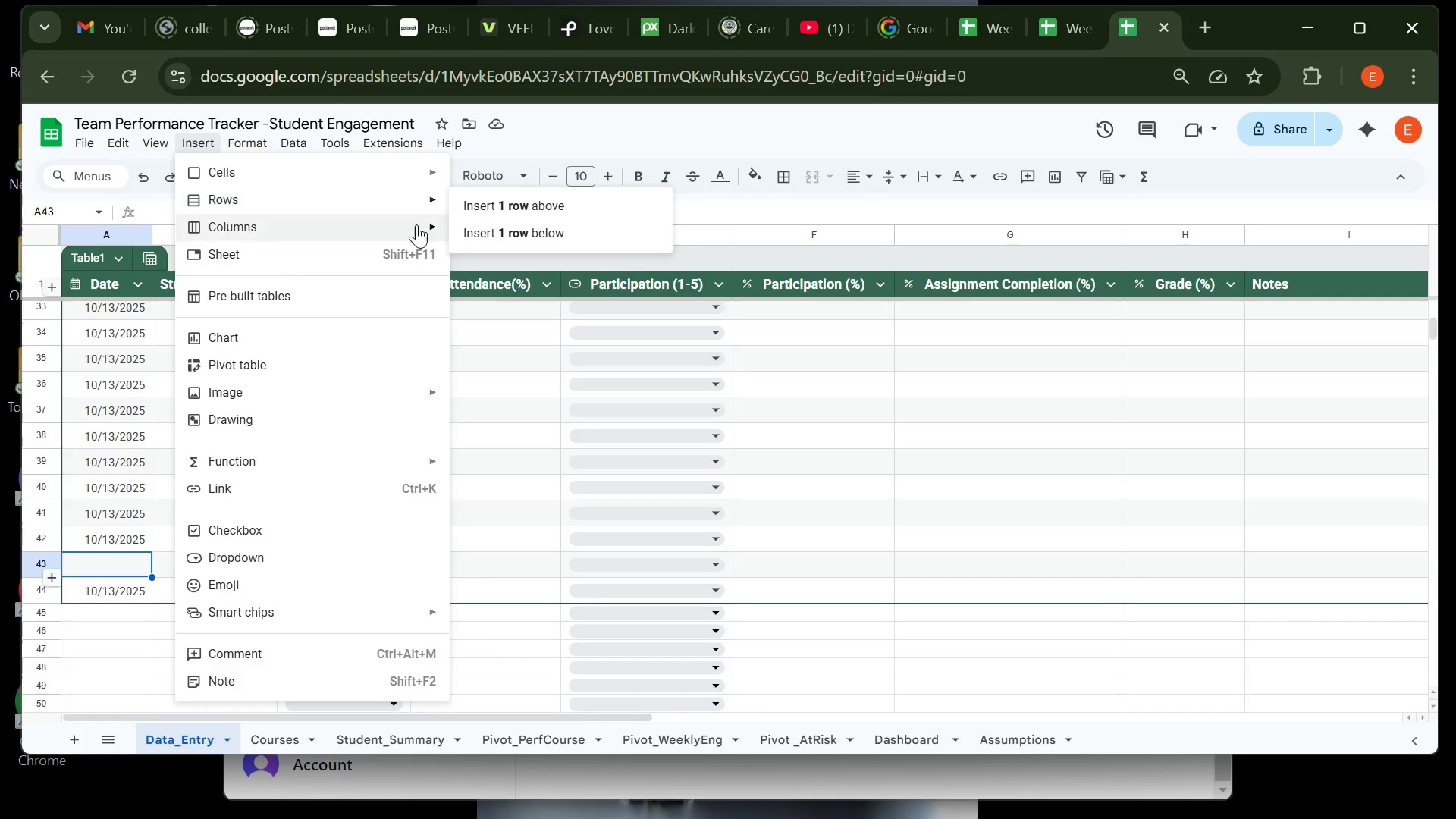 
left_click([500, 237])
 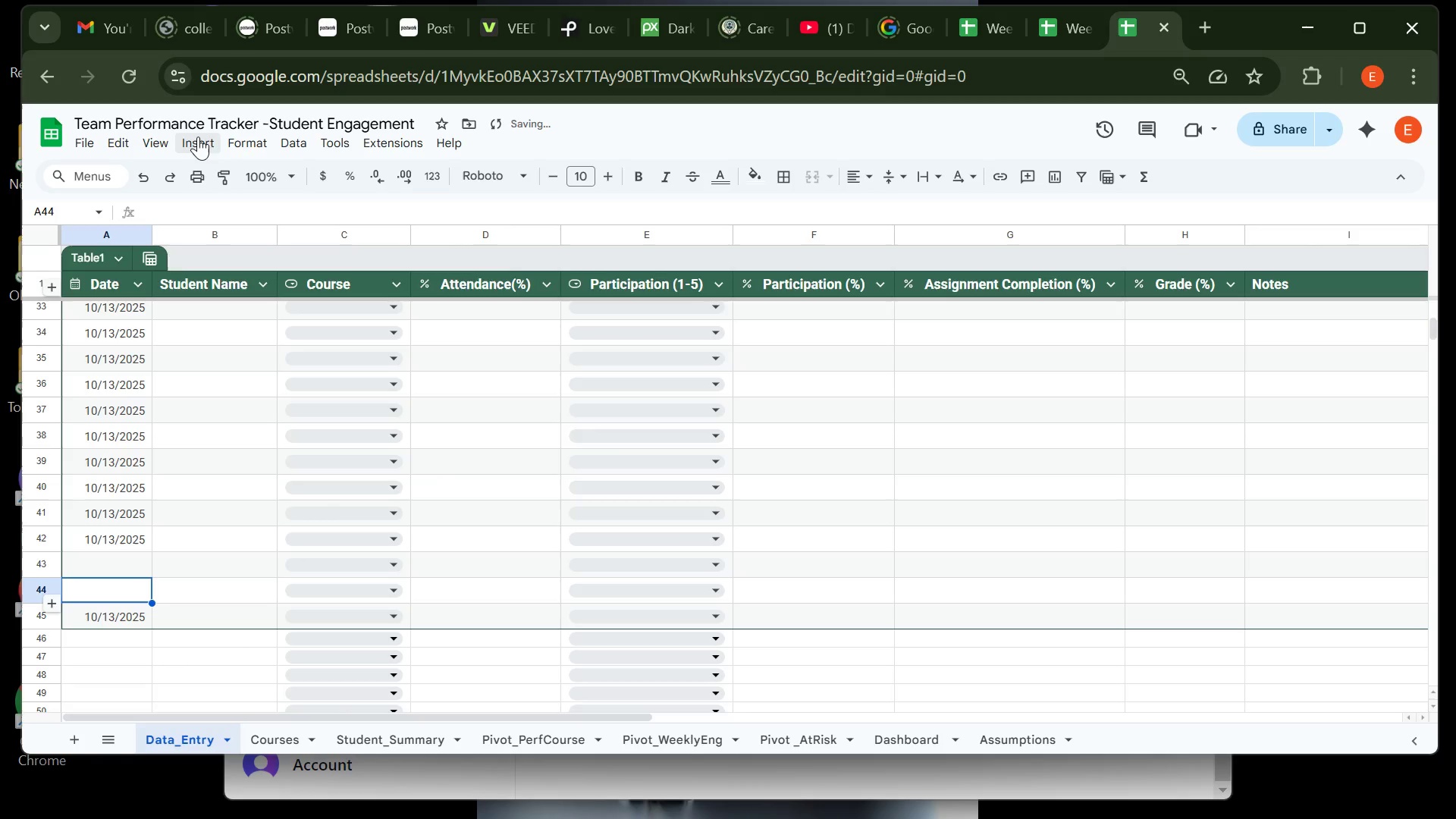 
left_click([205, 140])
 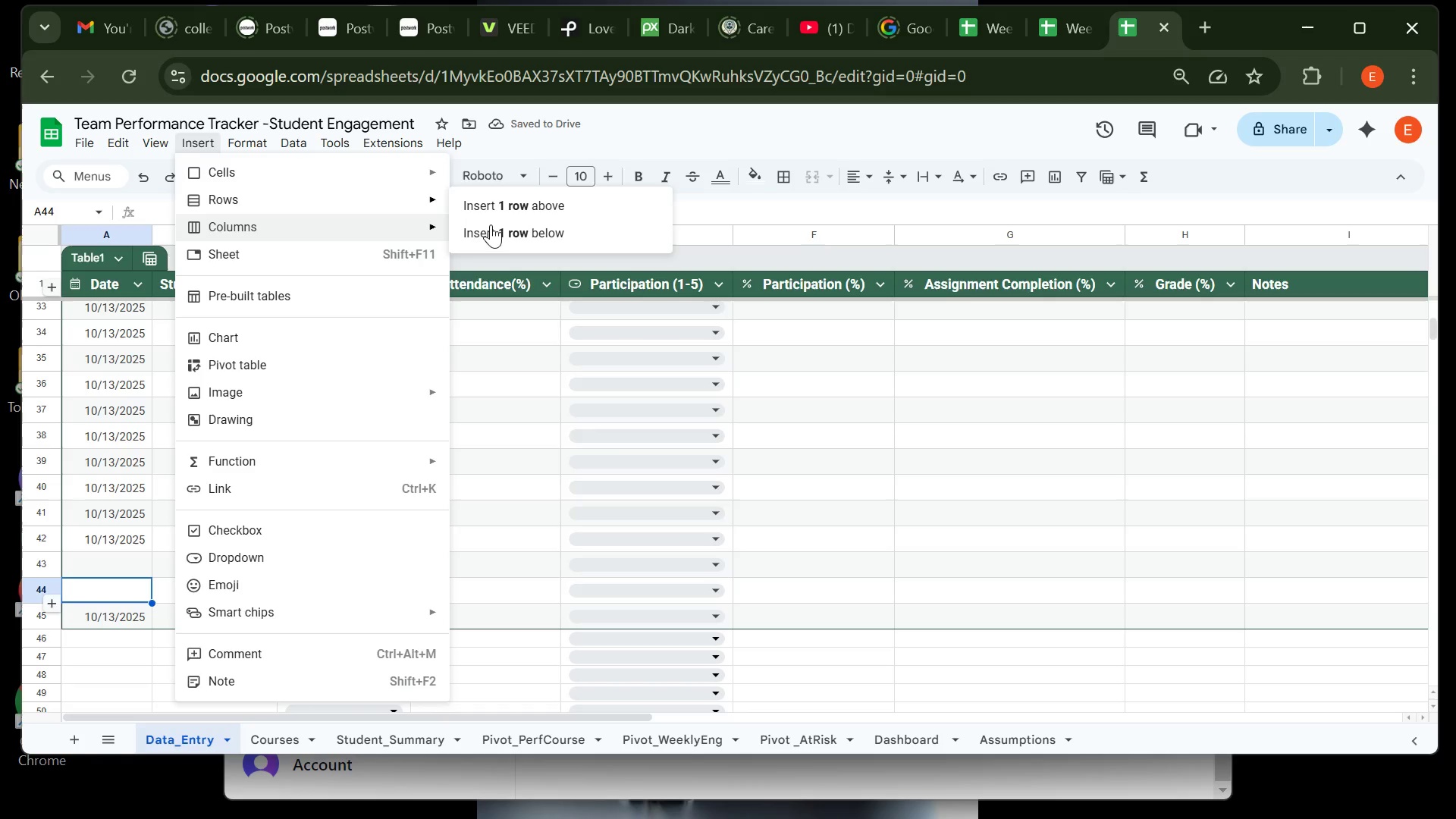 
left_click([504, 229])
 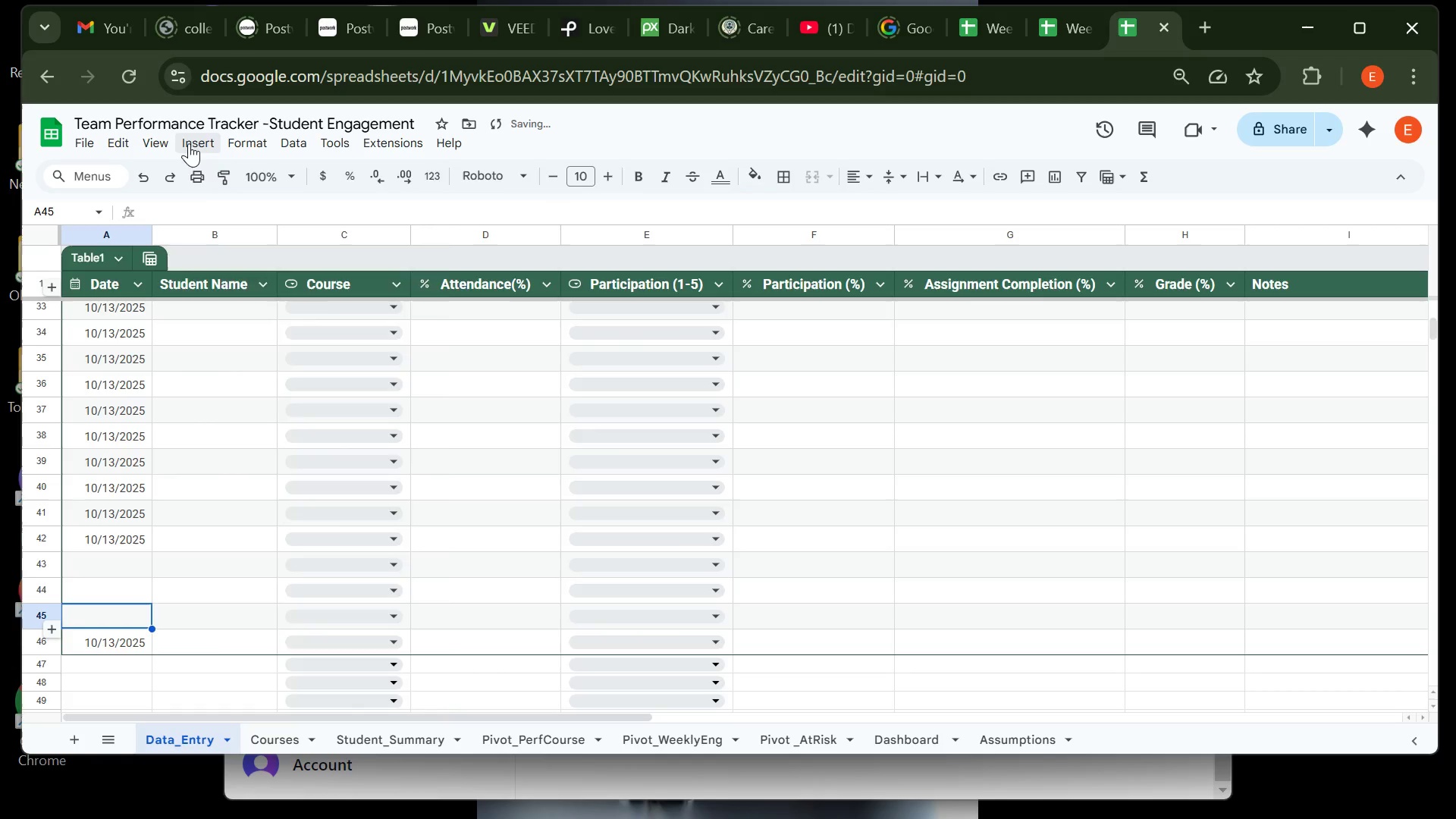 
left_click([190, 143])
 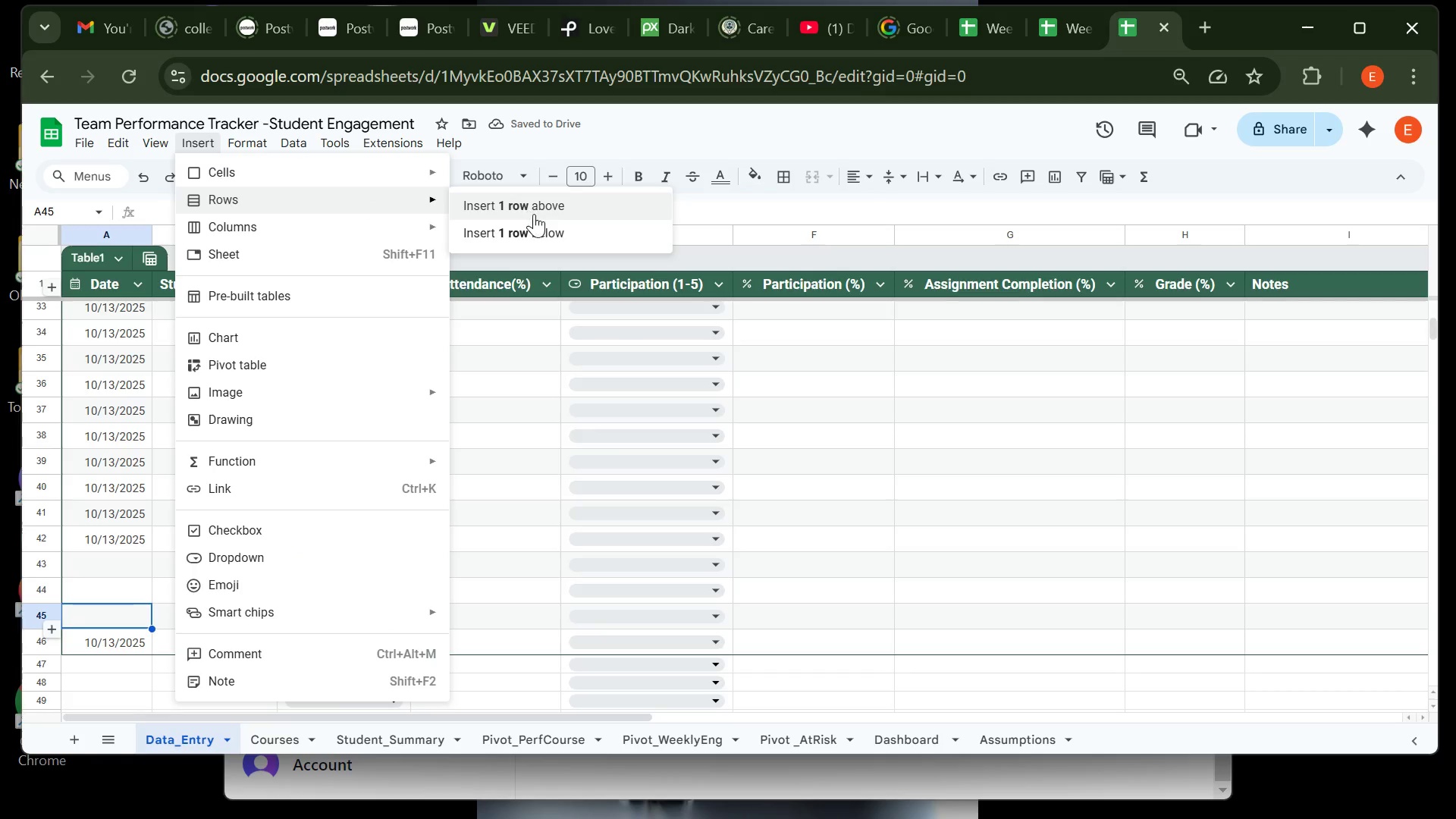 
left_click([536, 221])
 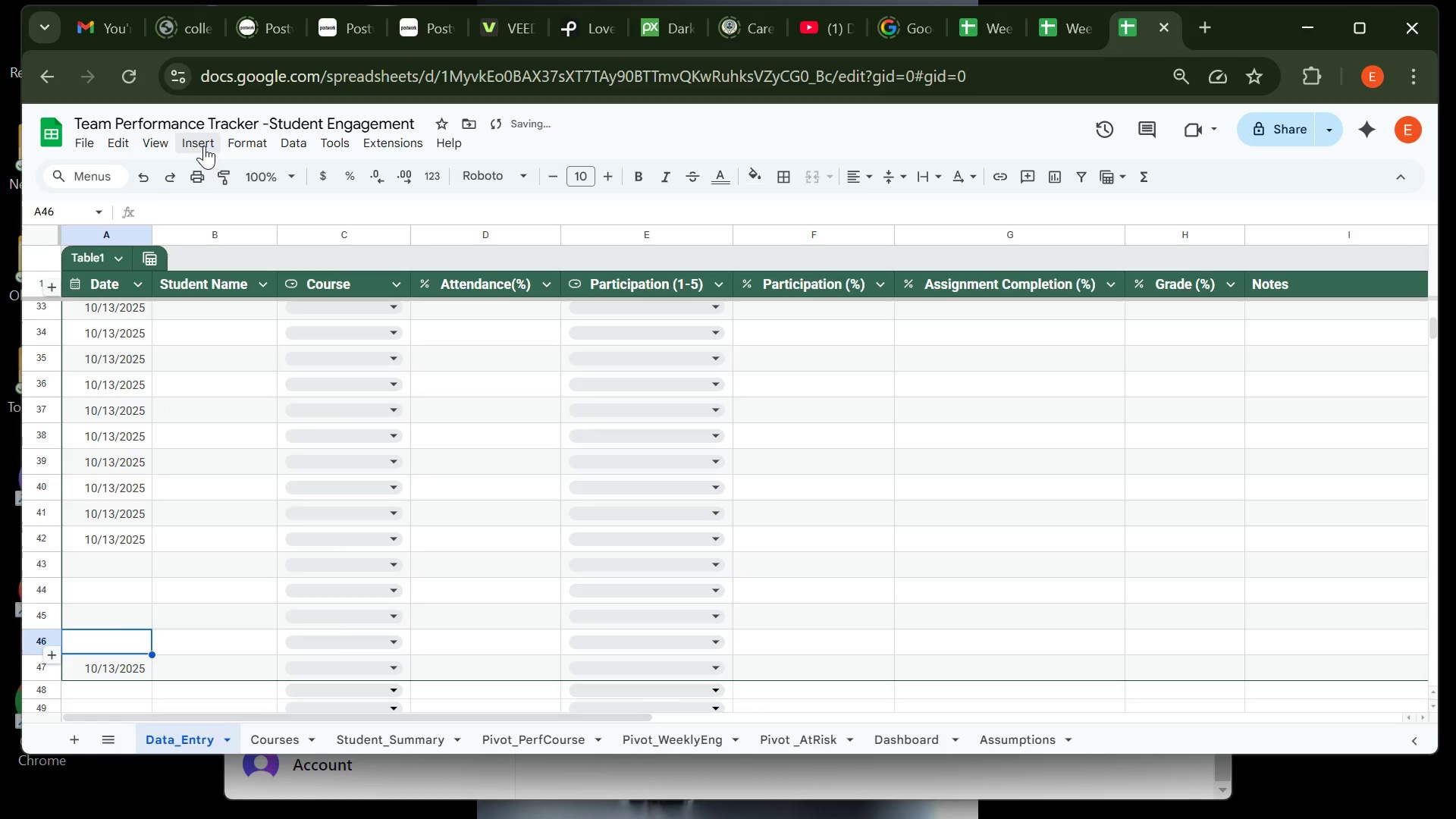 
left_click([204, 146])
 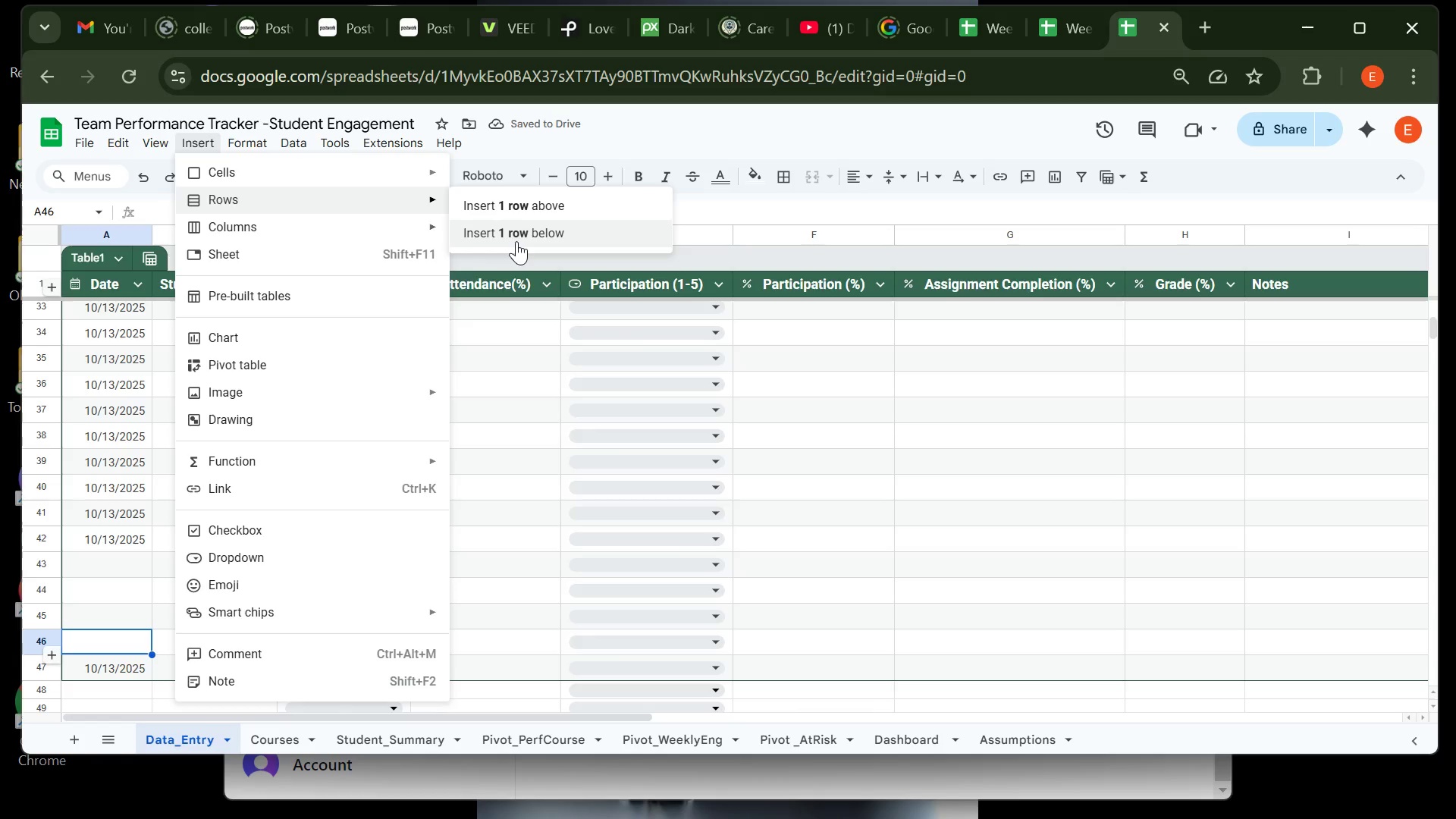 
left_click([521, 236])
 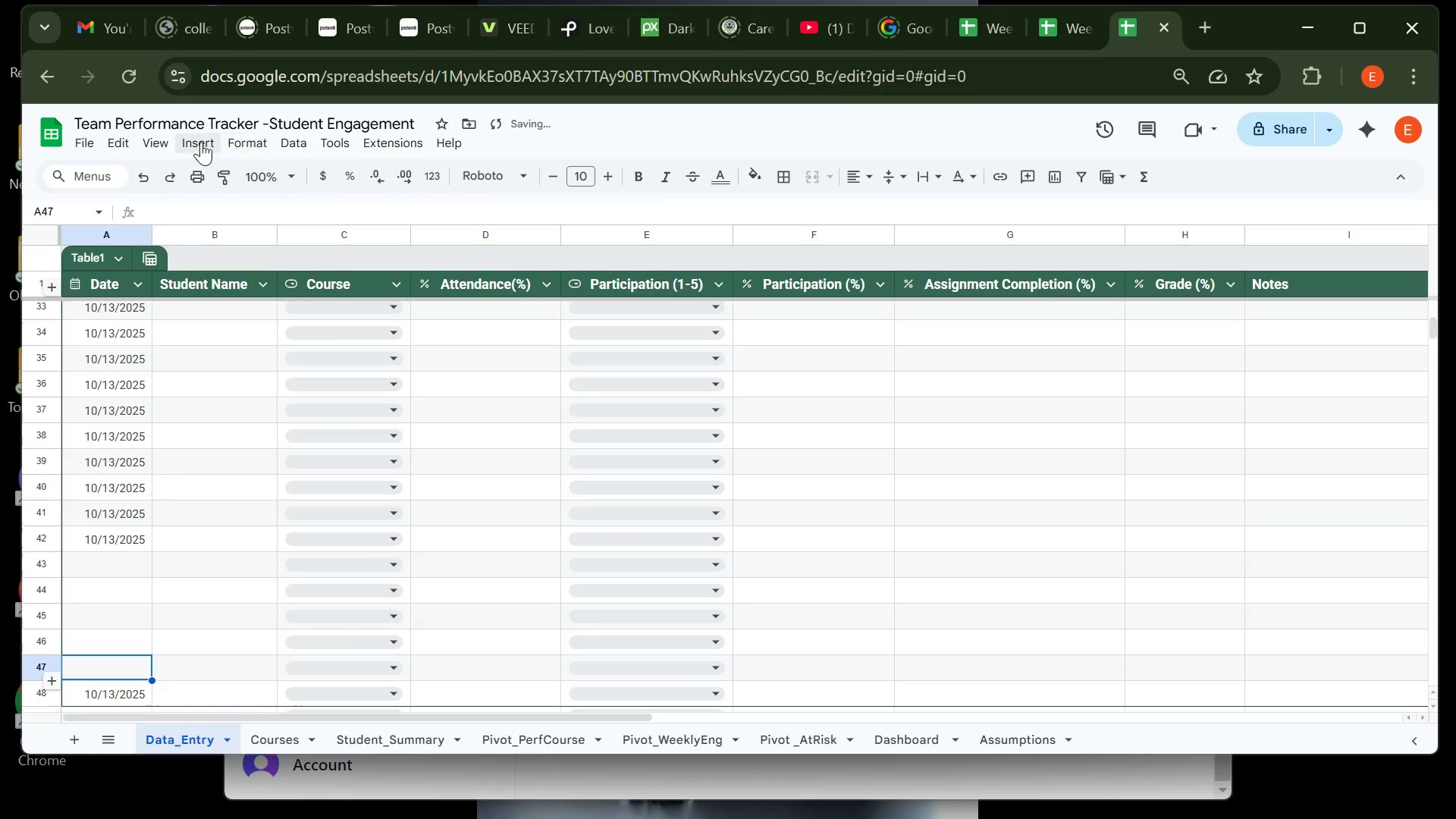 
left_click([199, 142])
 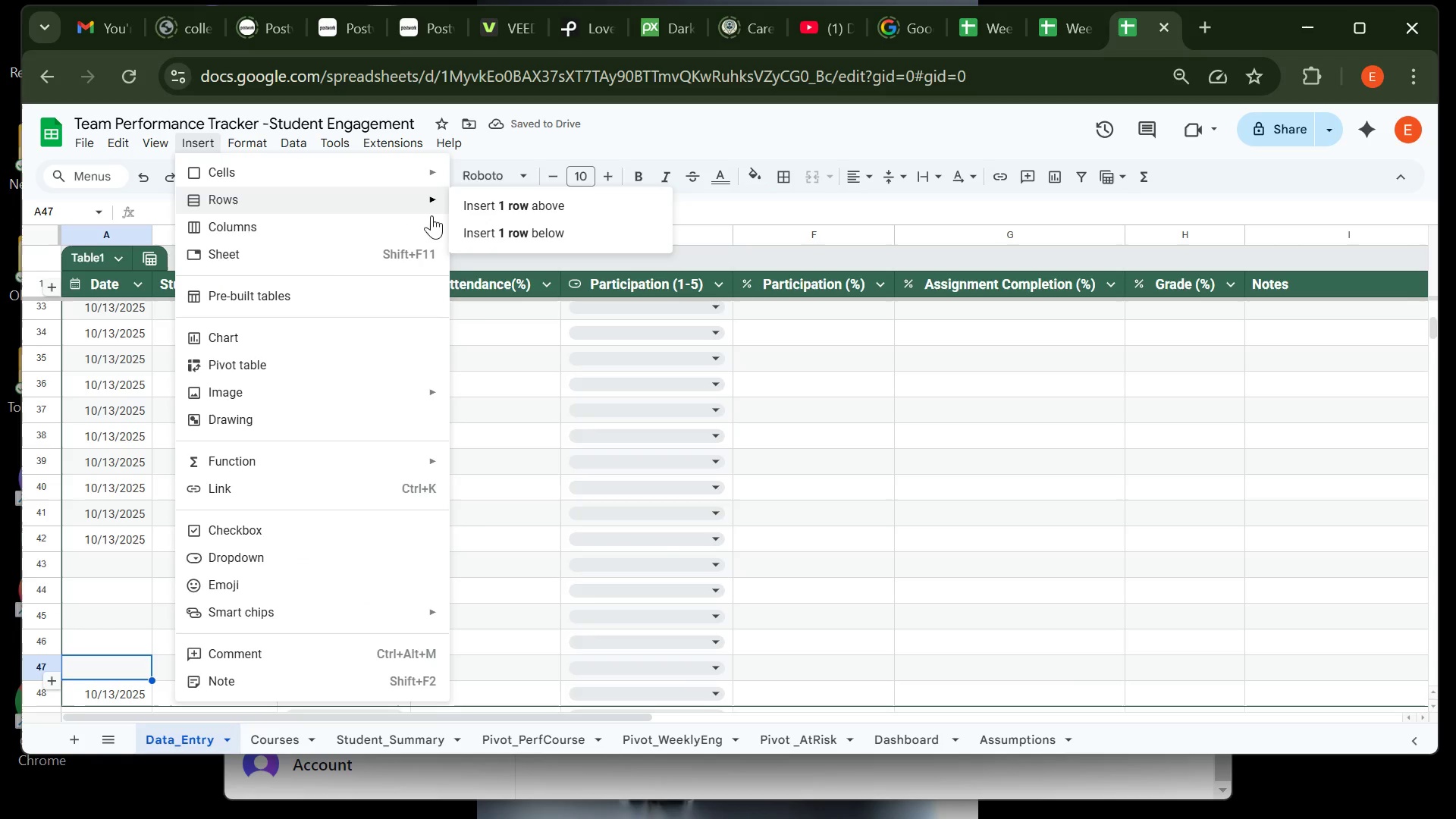 
left_click([500, 231])
 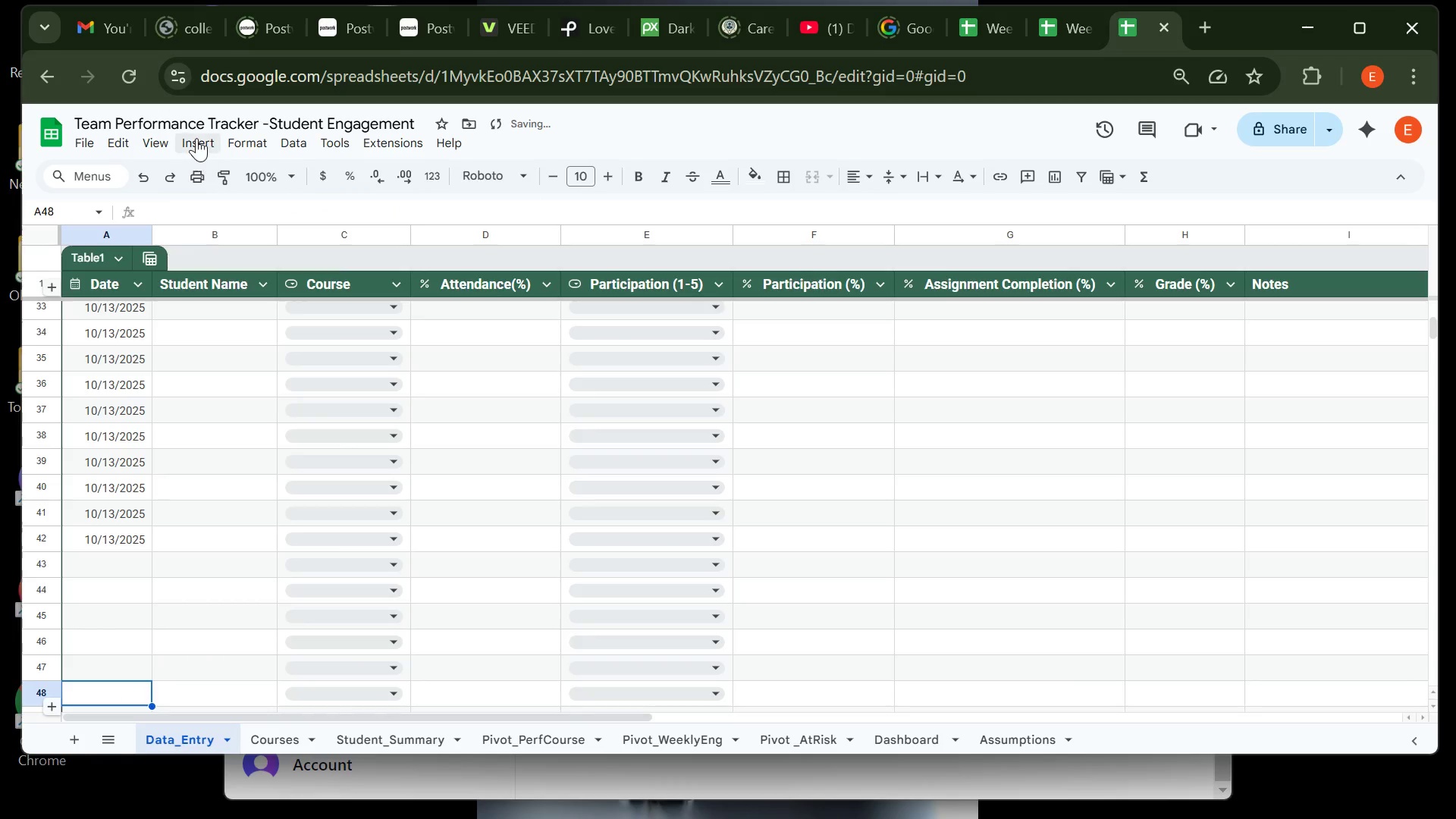 
left_click([196, 138])
 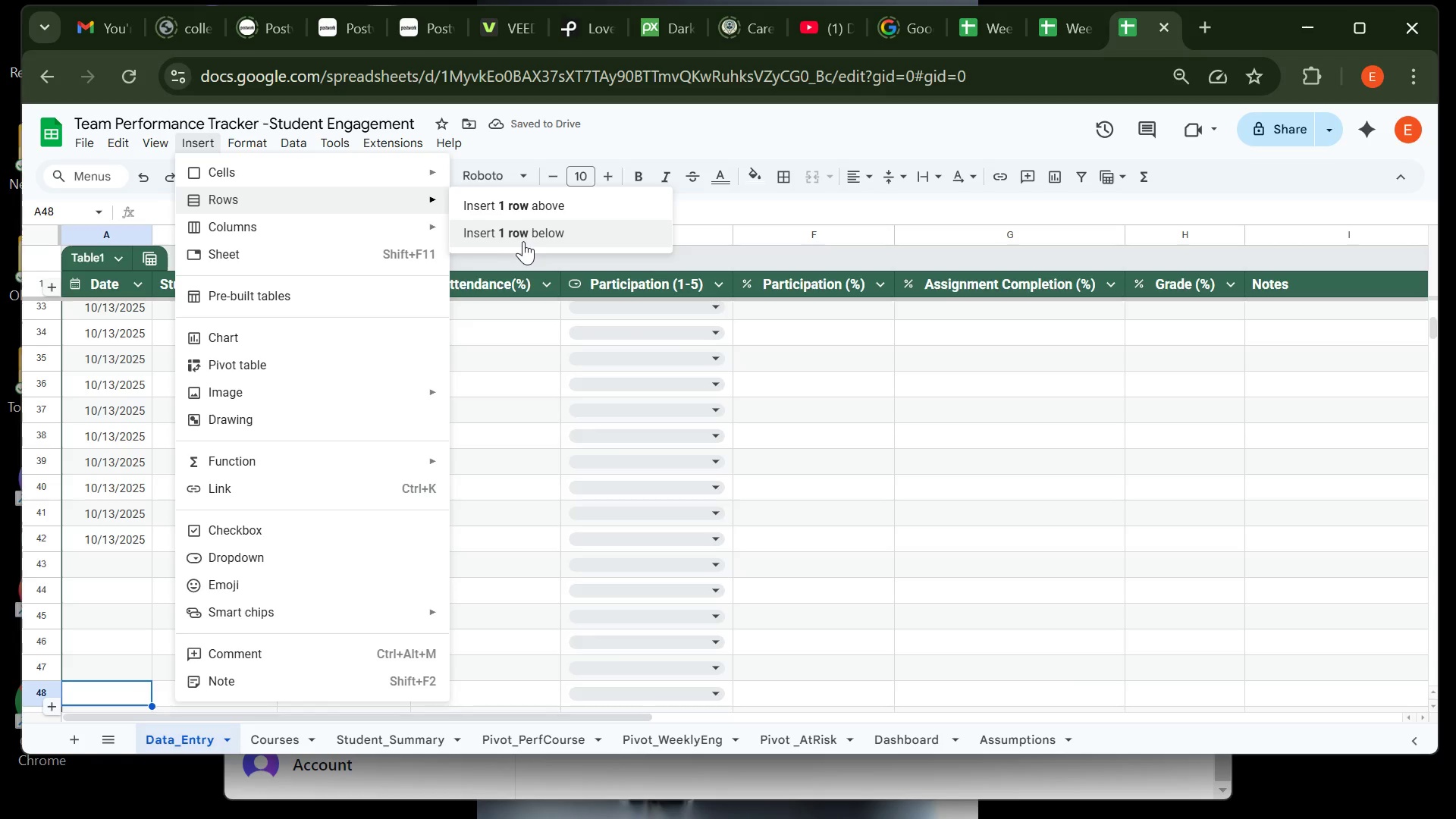 
left_click([526, 236])
 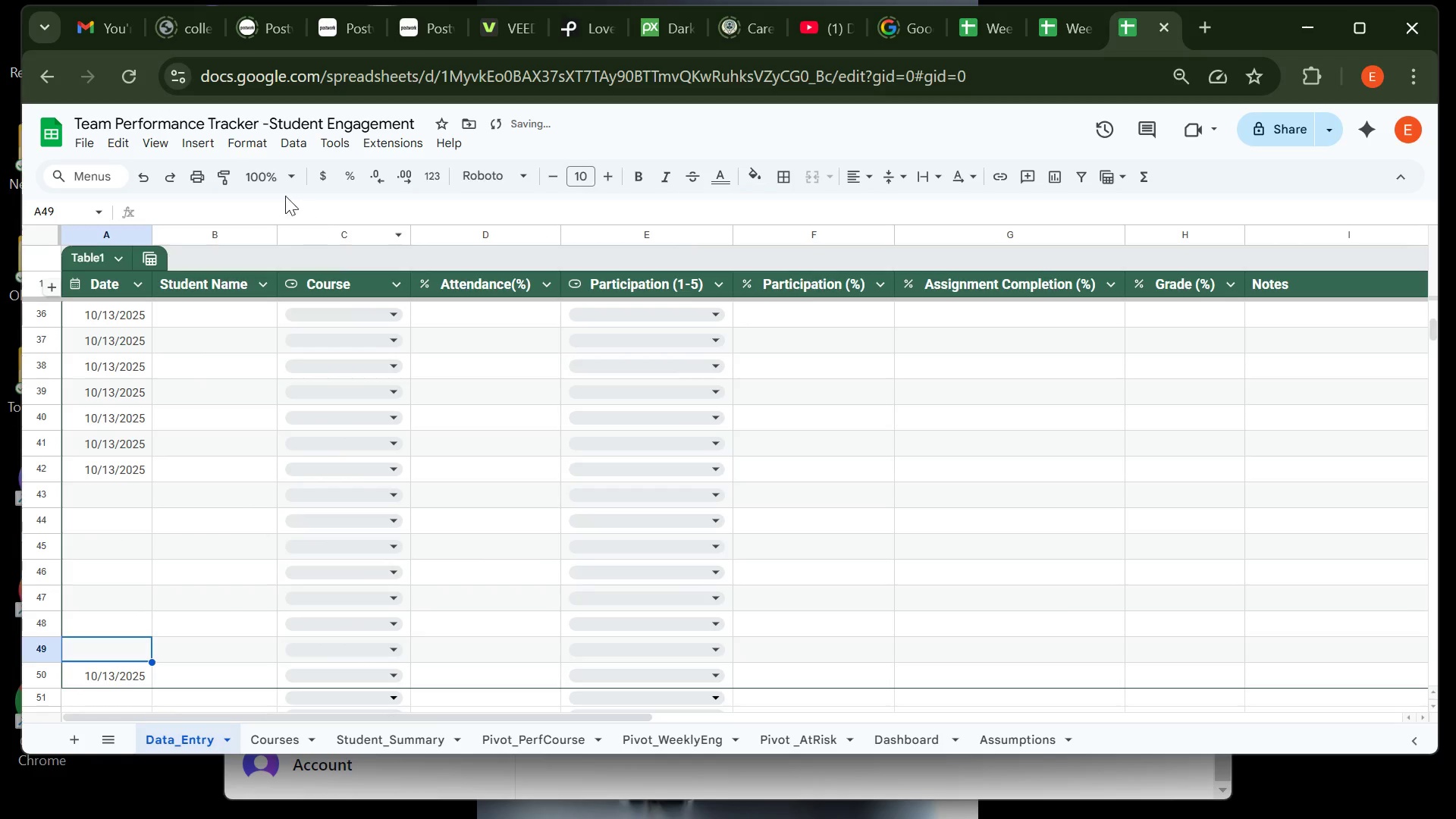 
left_click([202, 142])
 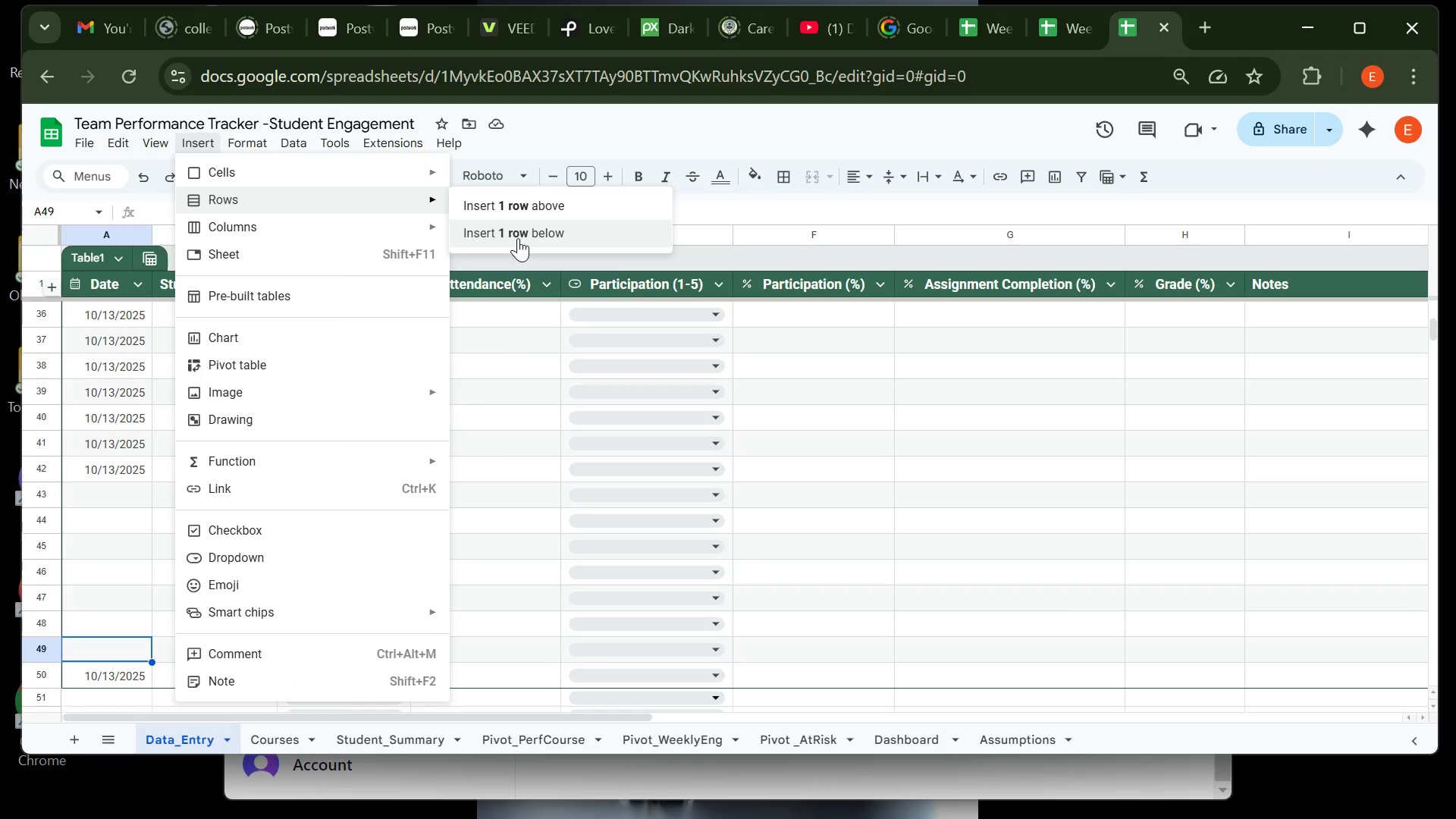 
left_click([518, 238])
 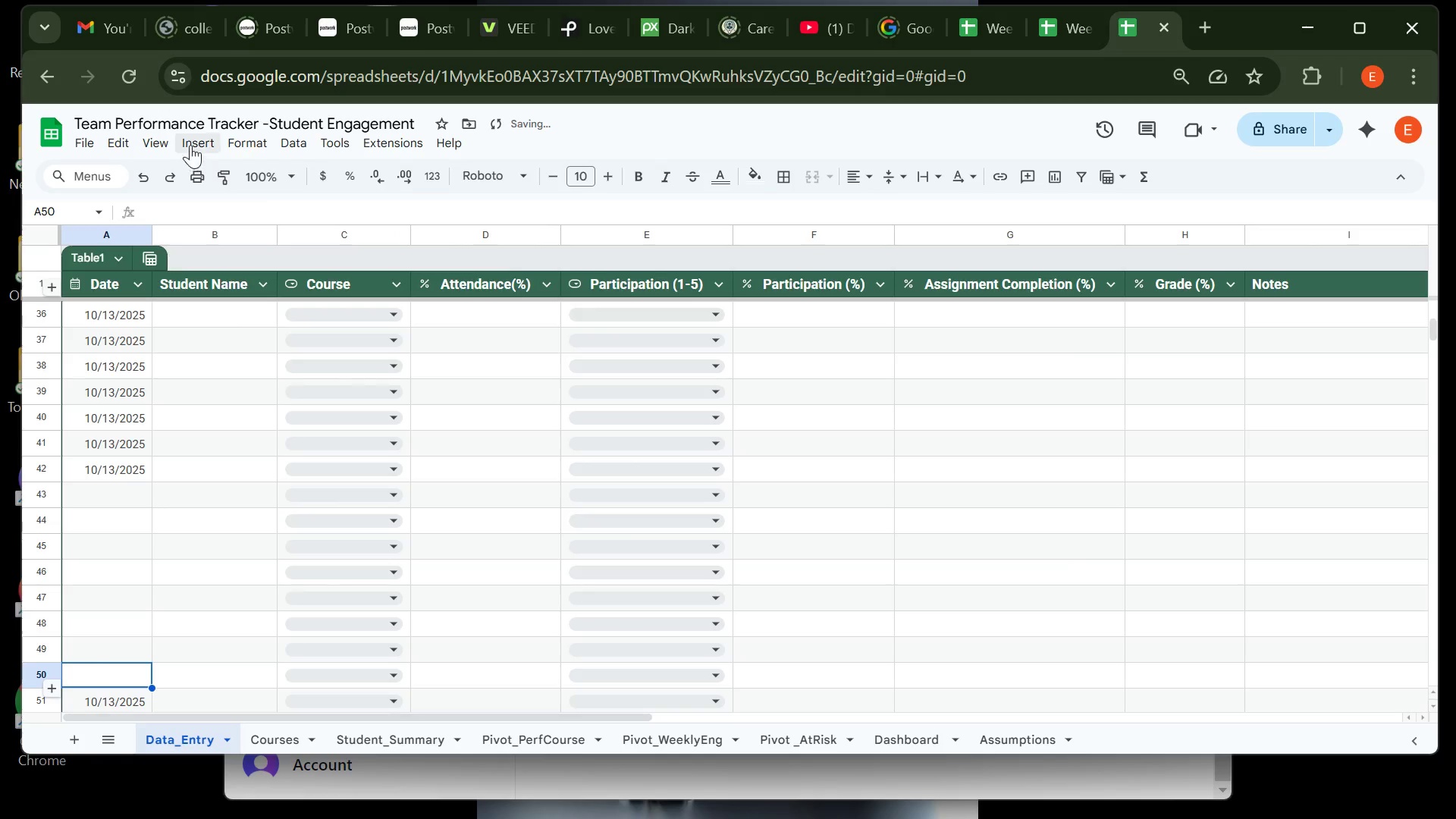 
left_click([191, 144])
 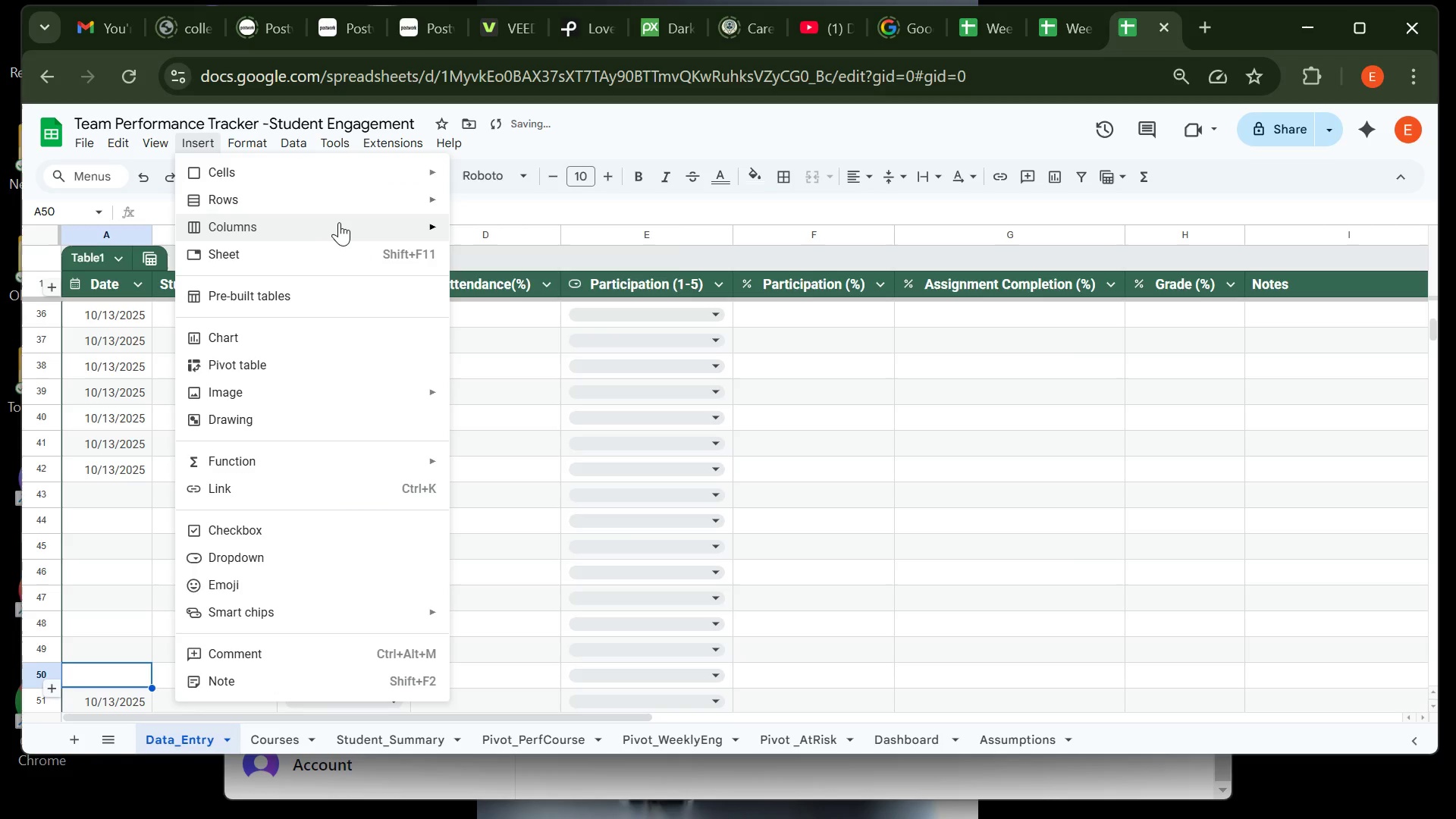 
mouse_move([369, 208])
 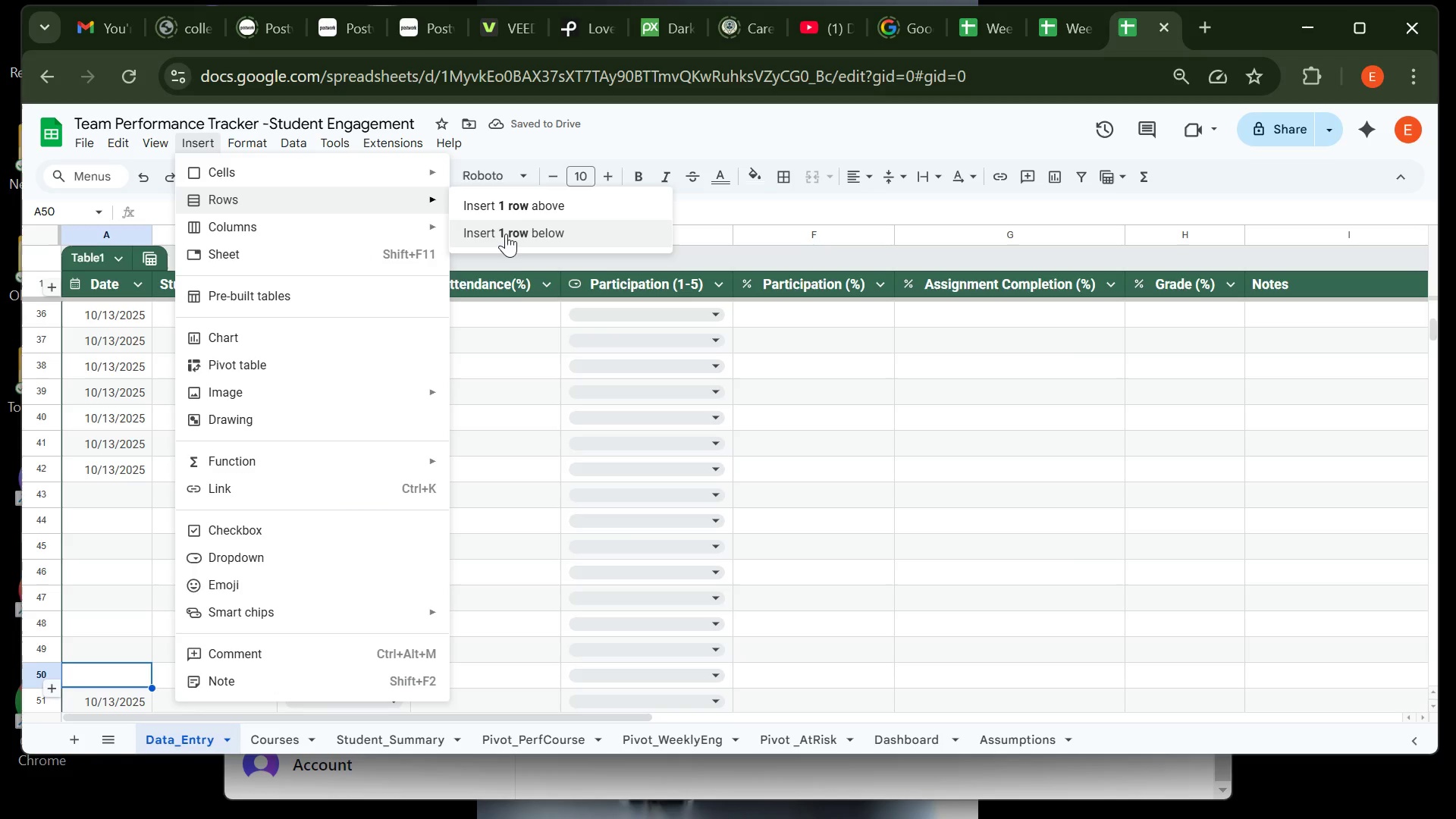 
left_click([506, 234])
 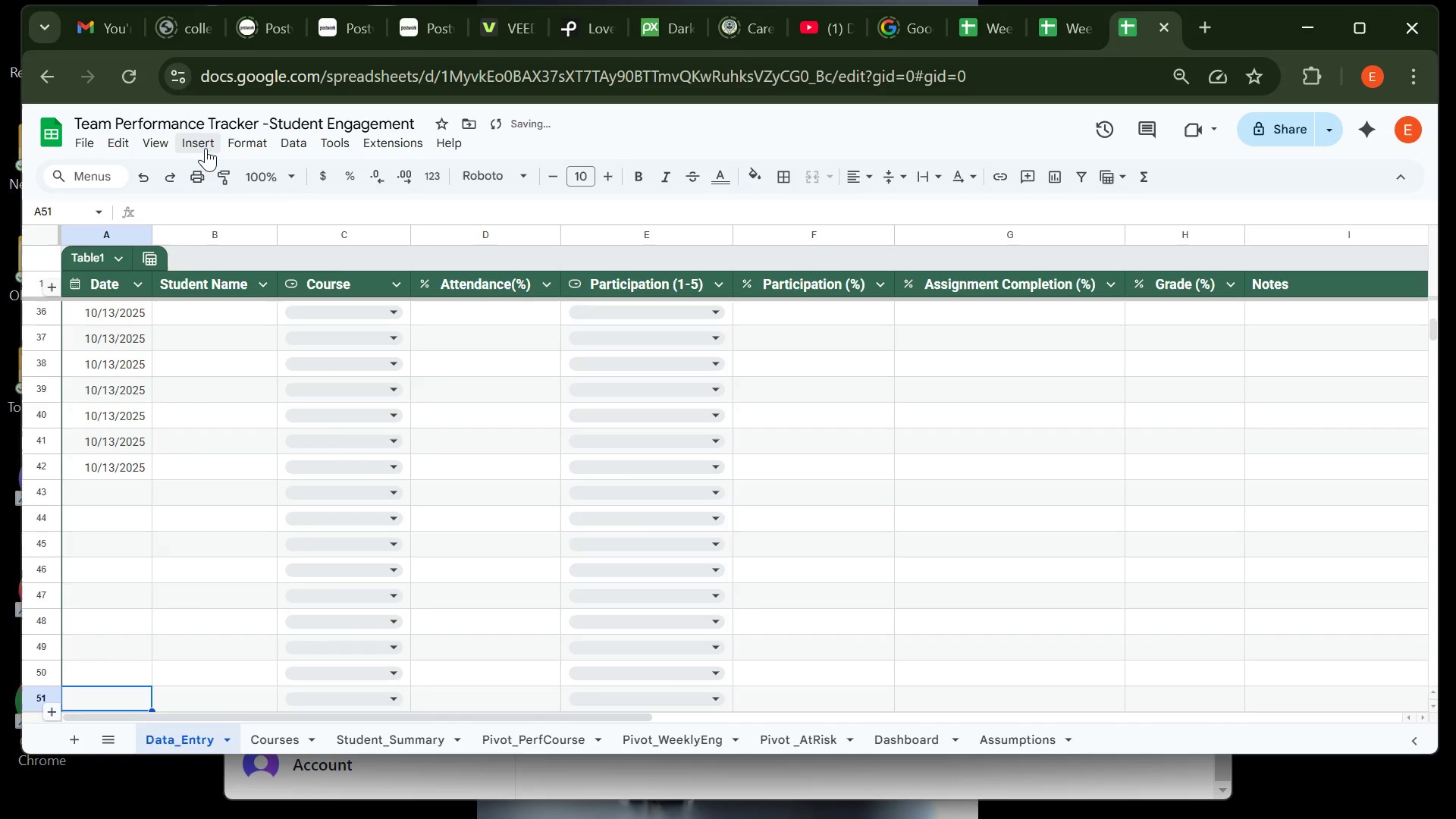 
left_click([202, 144])
 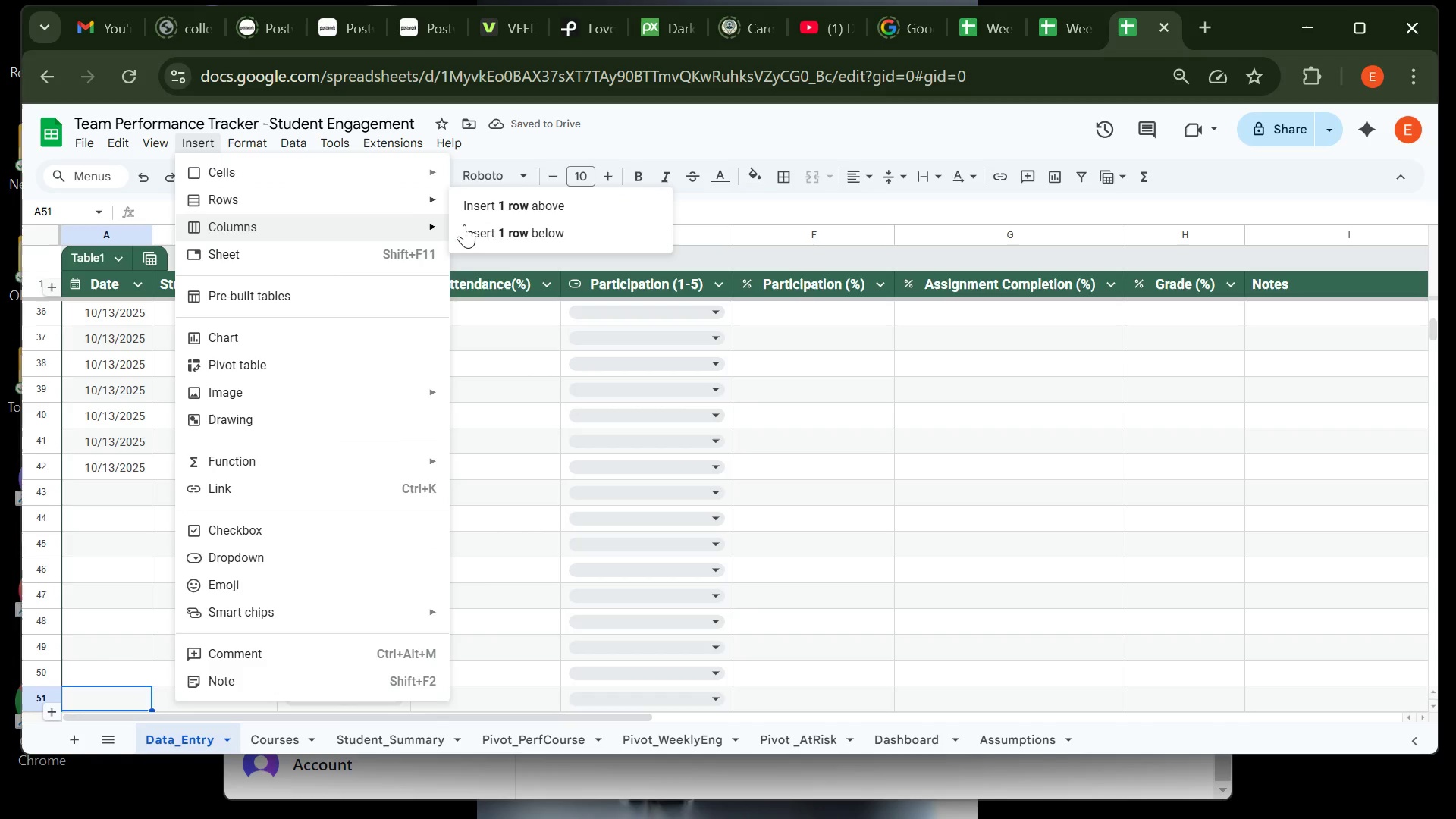 
left_click([516, 227])
 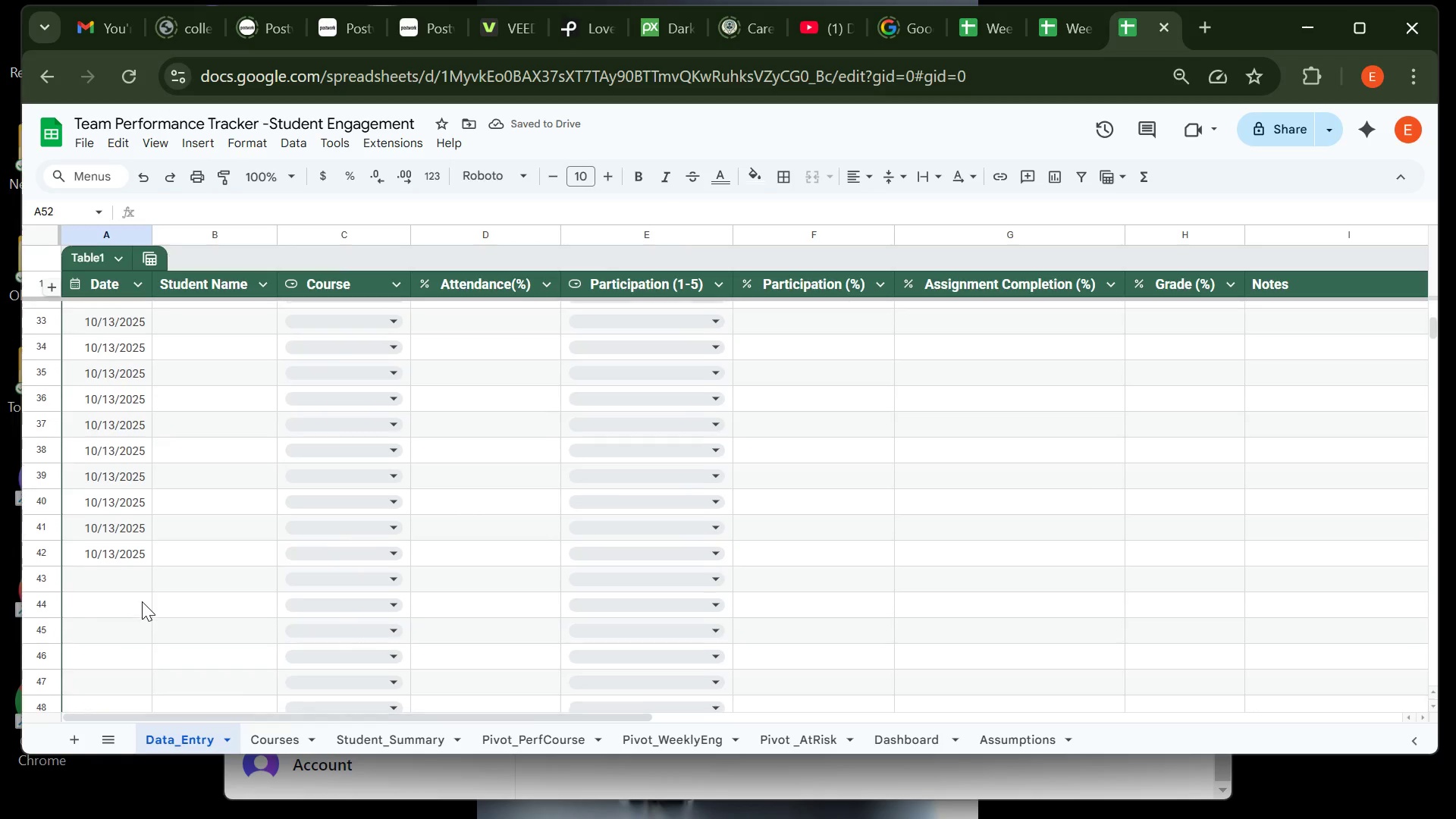 
left_click([111, 542])
 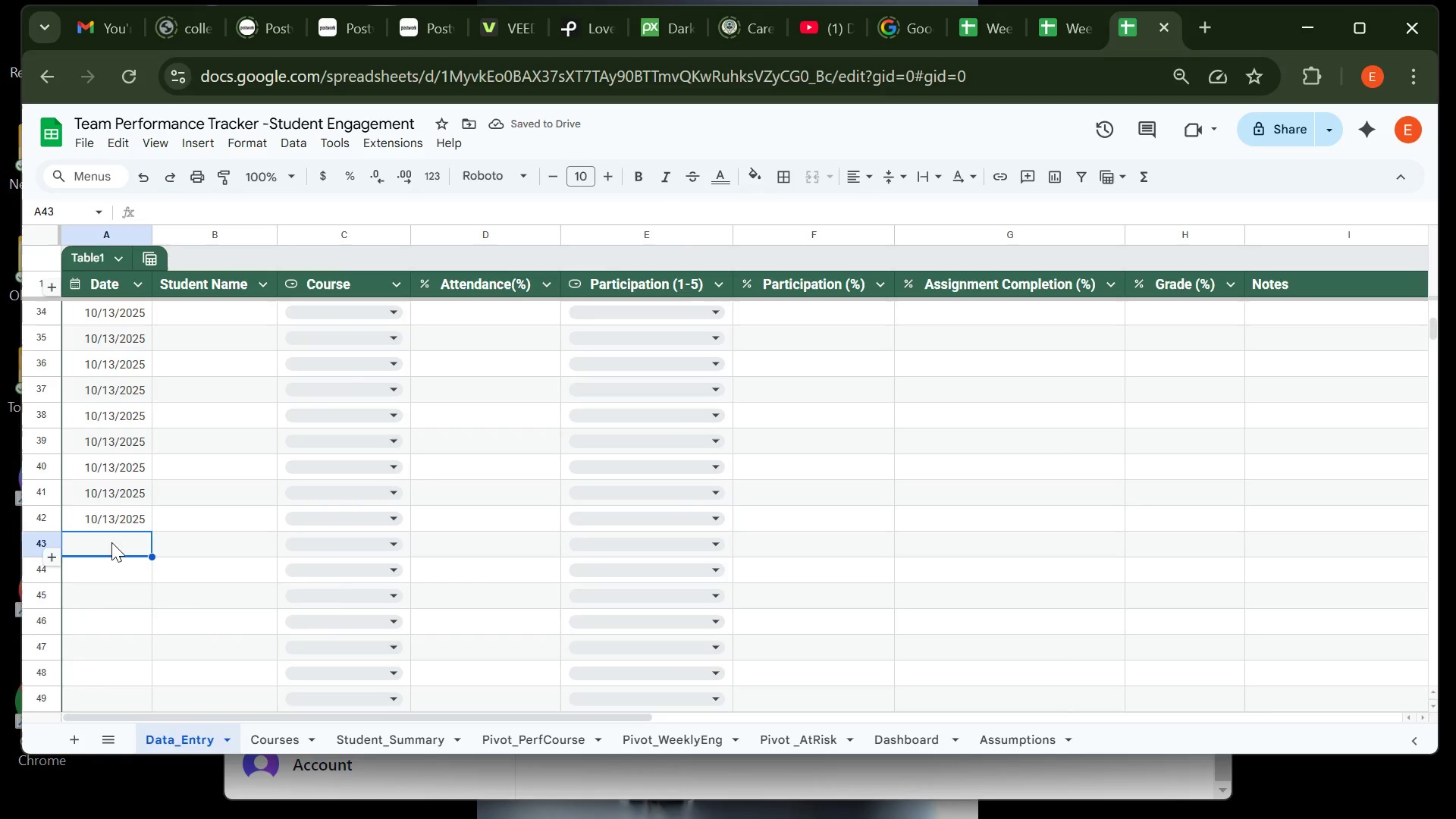 
key(Control+ControlLeft)
 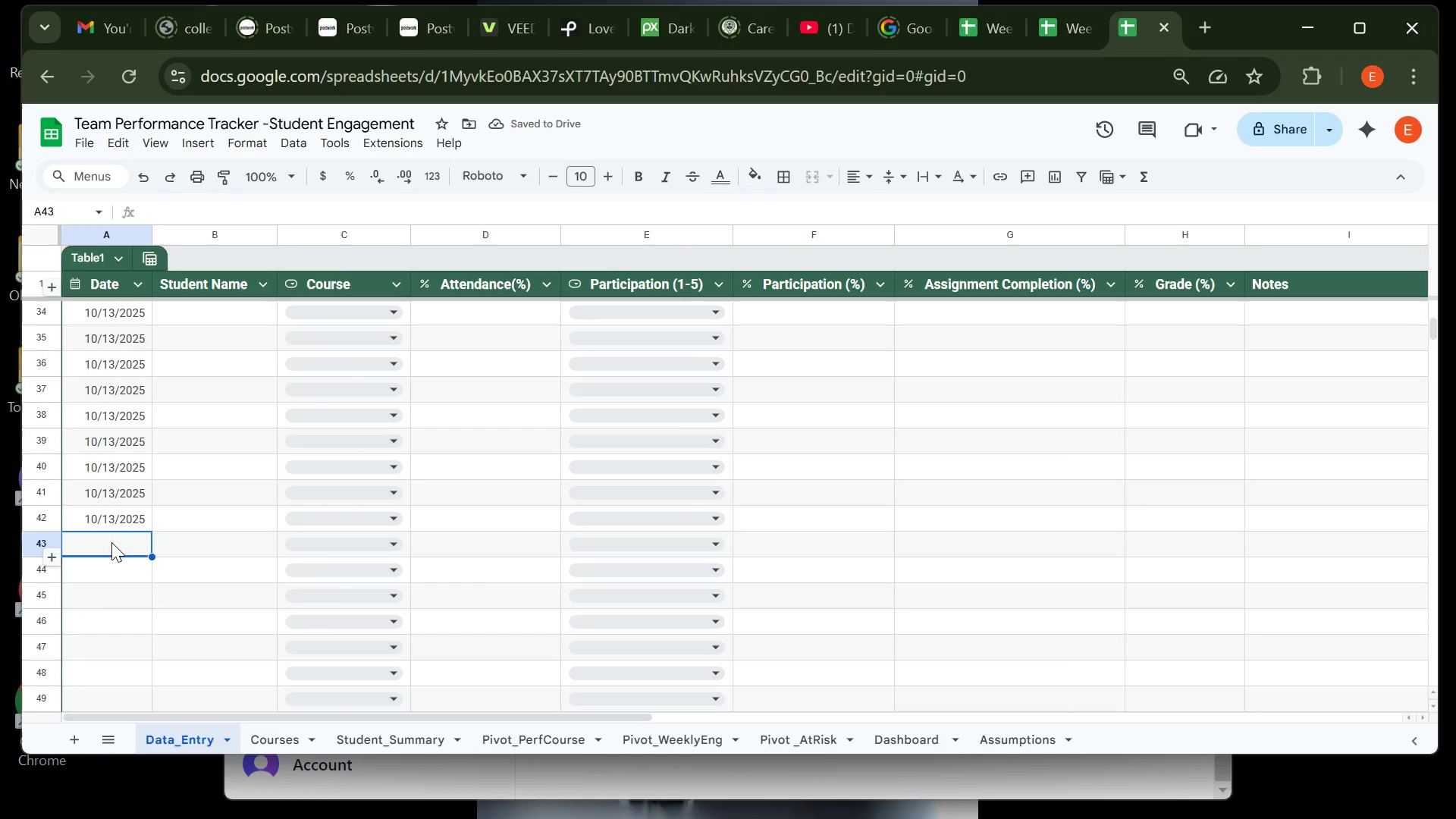 
key(Control+V)
 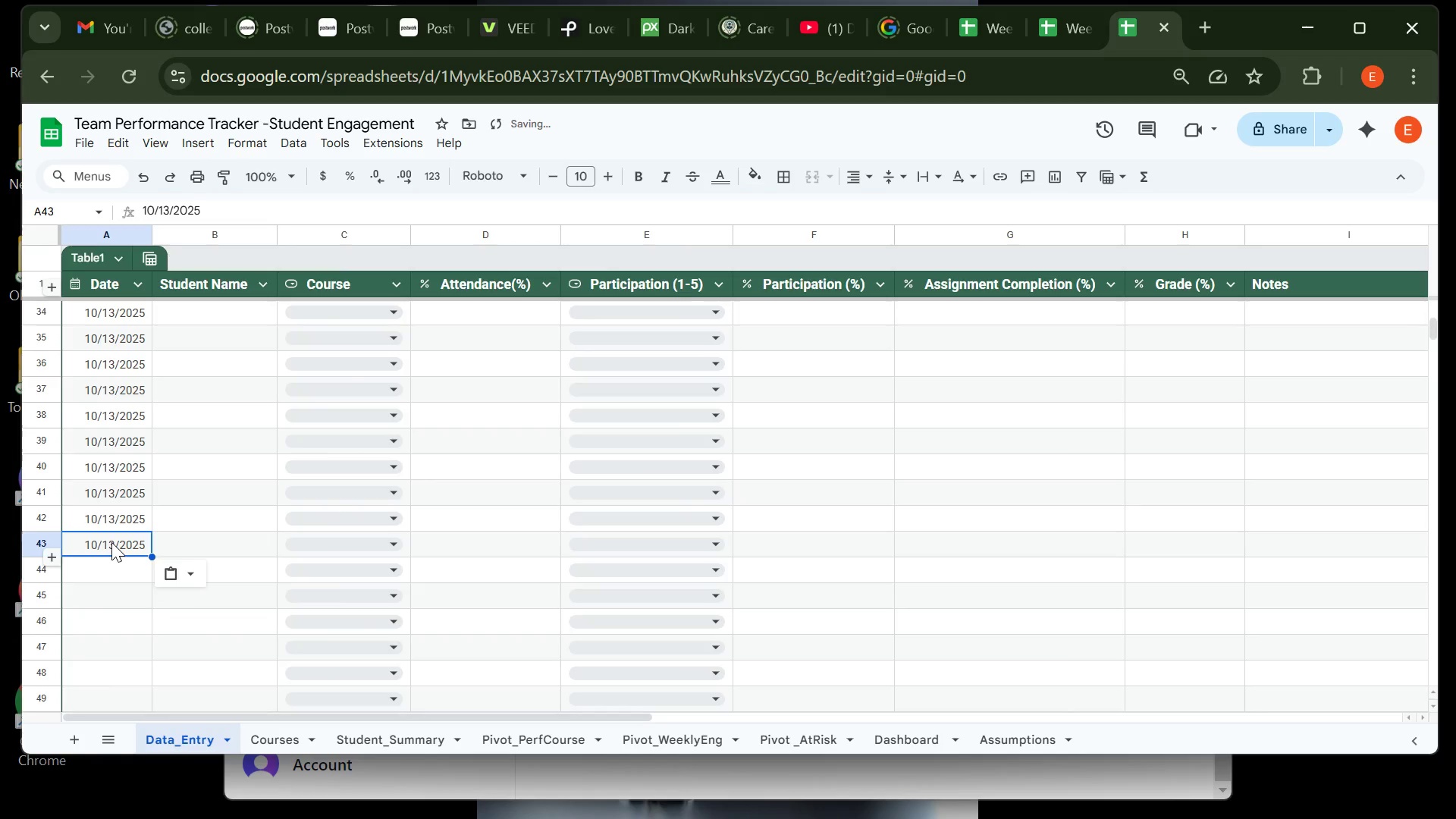 
key(Enter)
 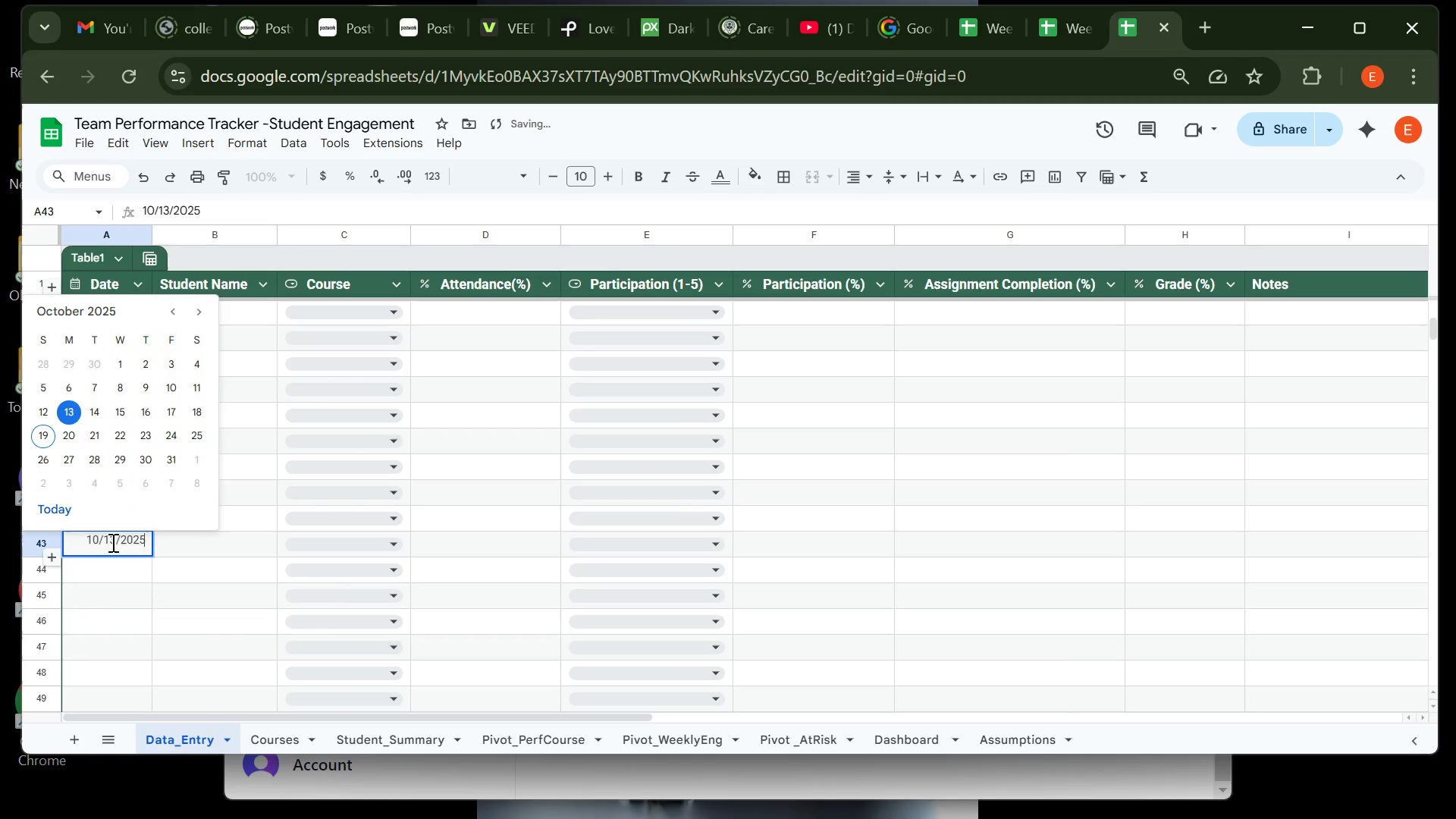 
key(Enter)
 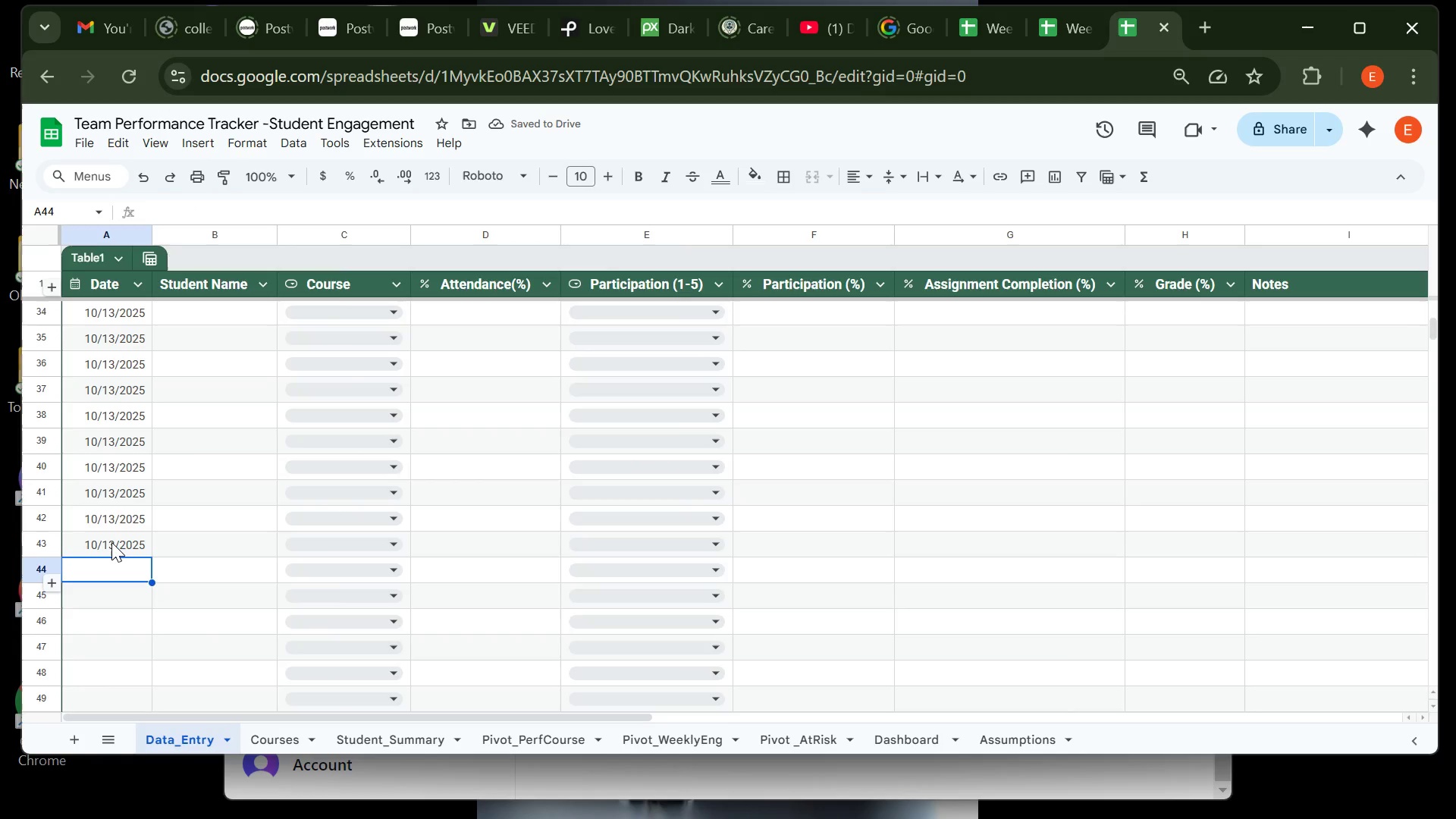 
key(Control+V)
 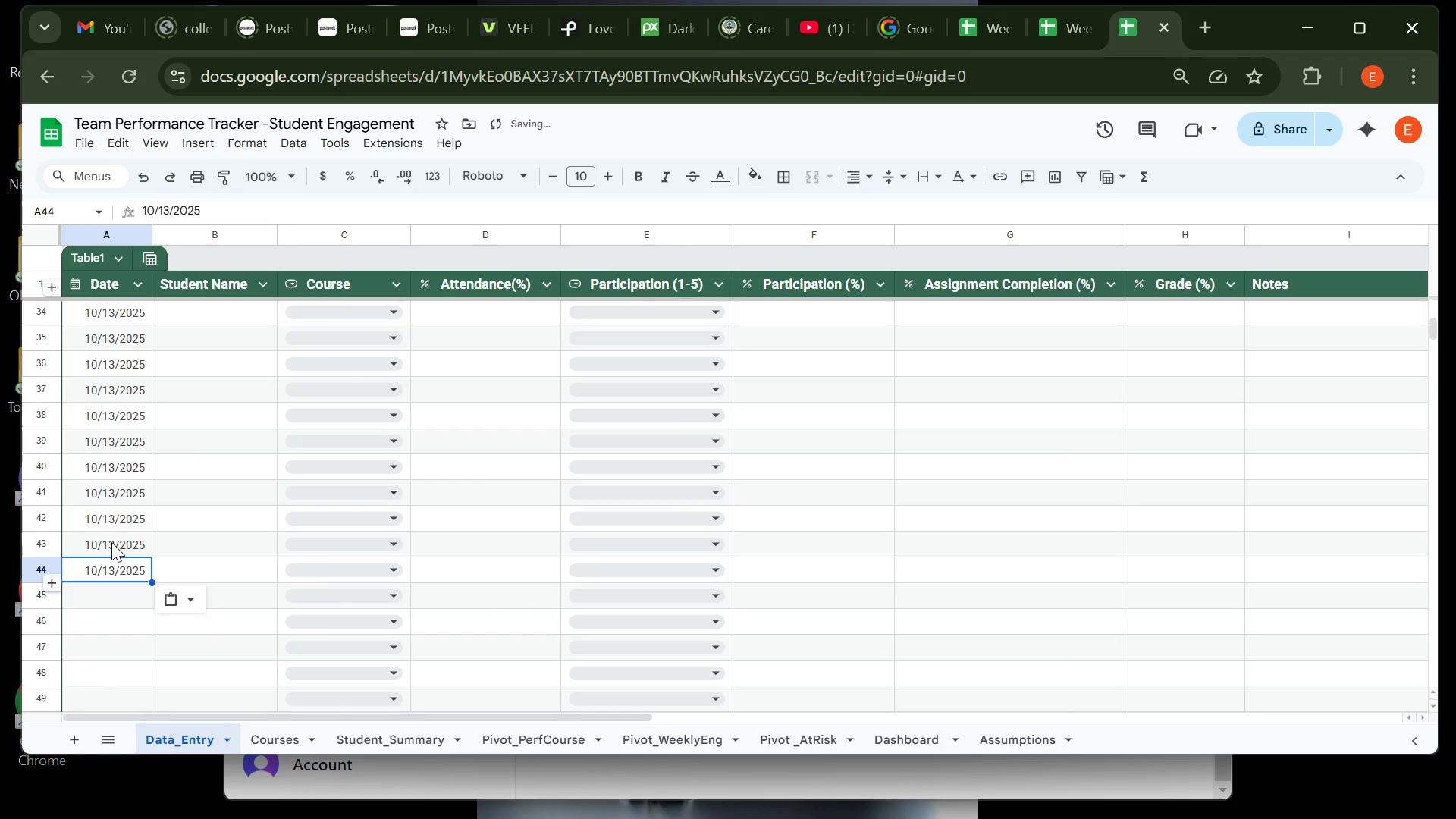 
key(Enter)
 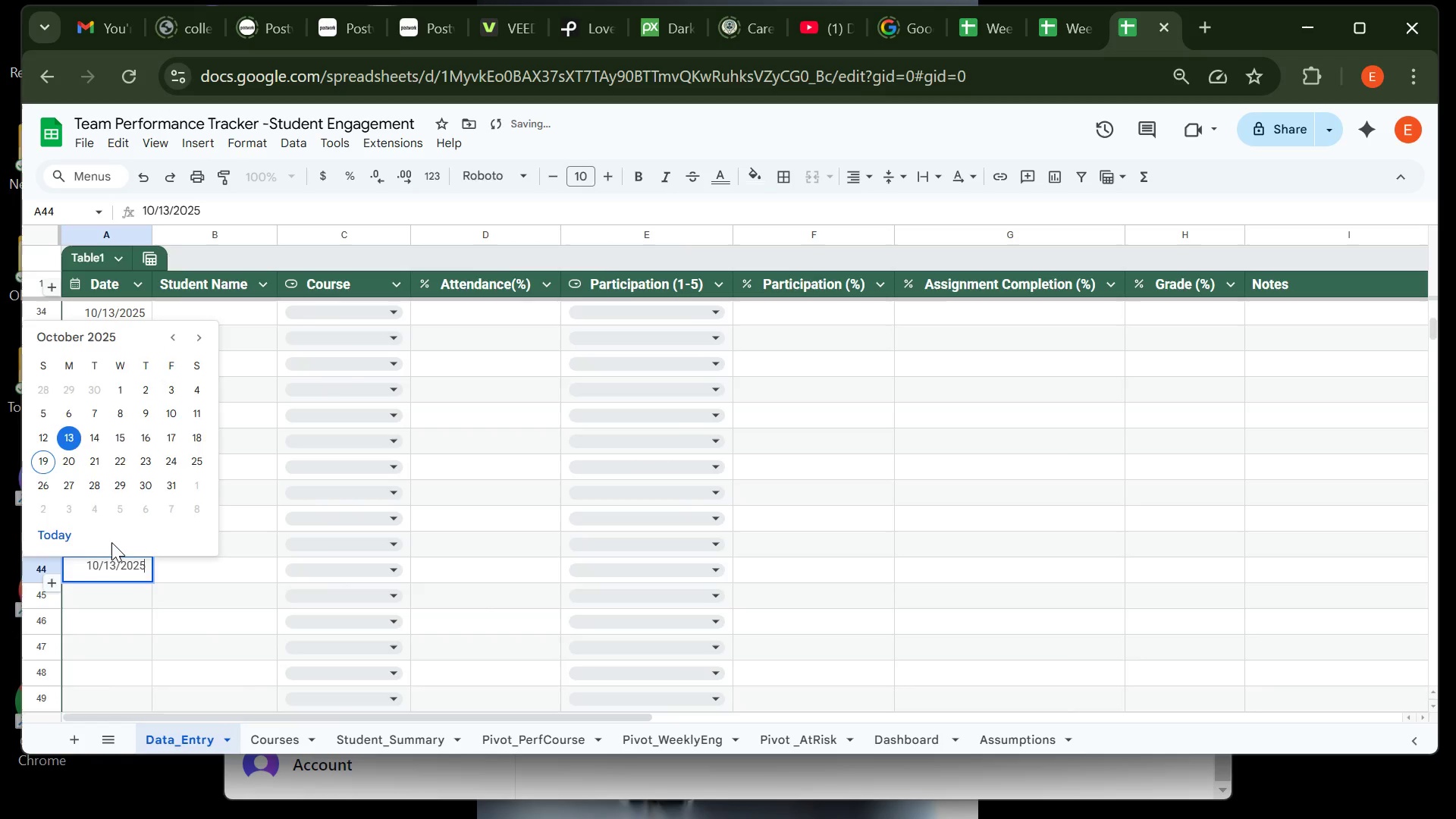 
key(Enter)
 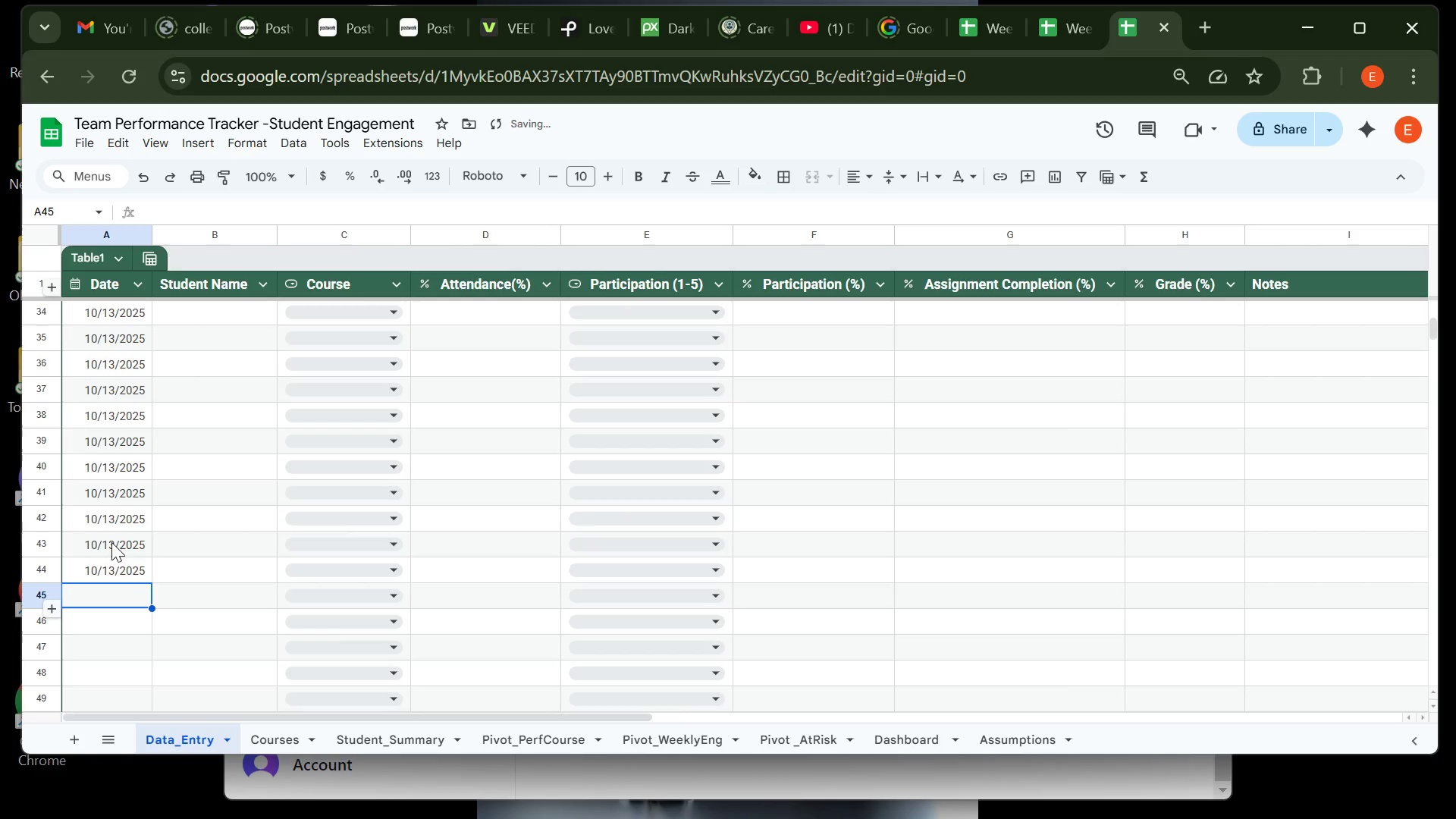 
key(Control+ControlLeft)
 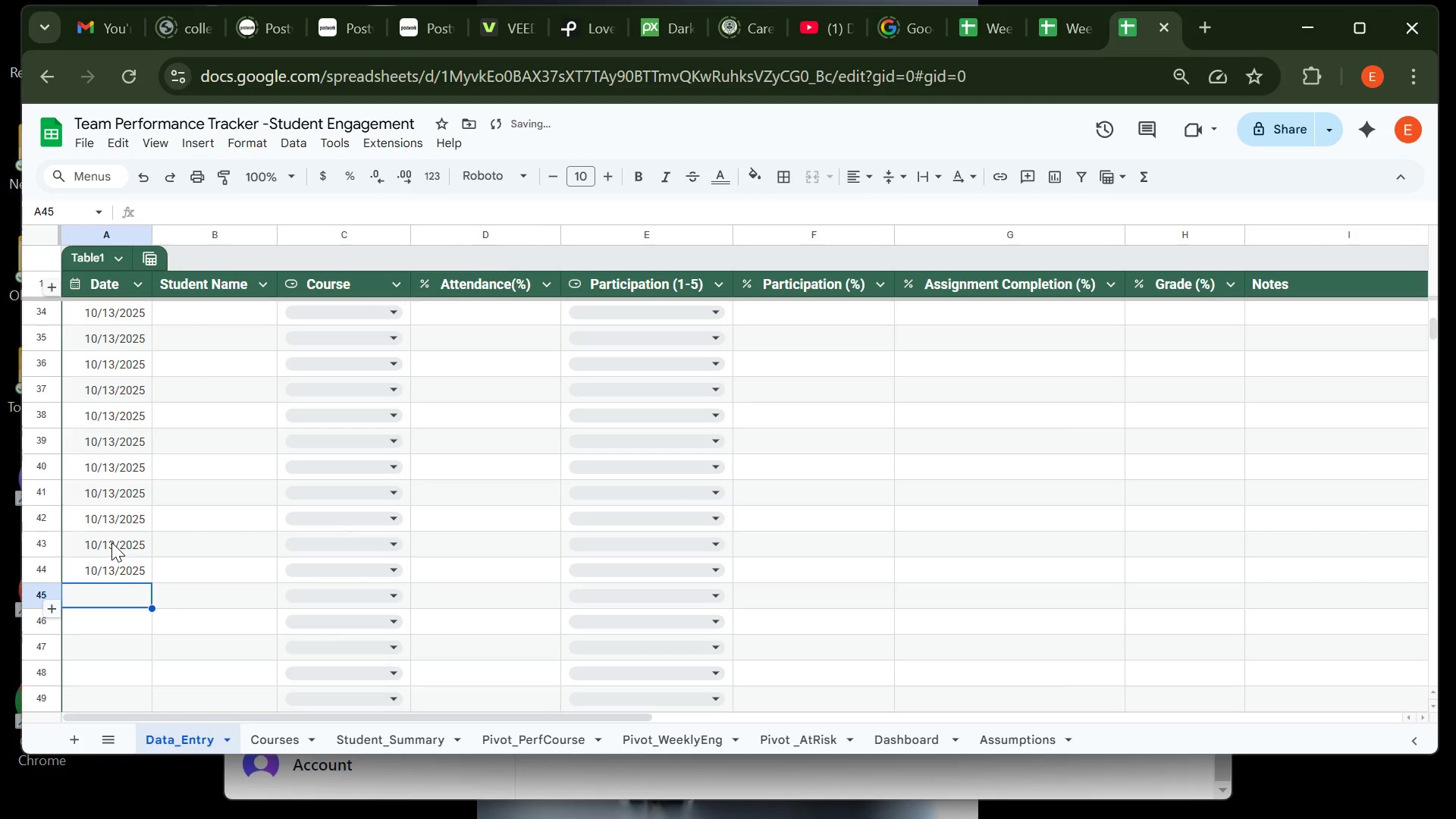 
key(Control+V)
 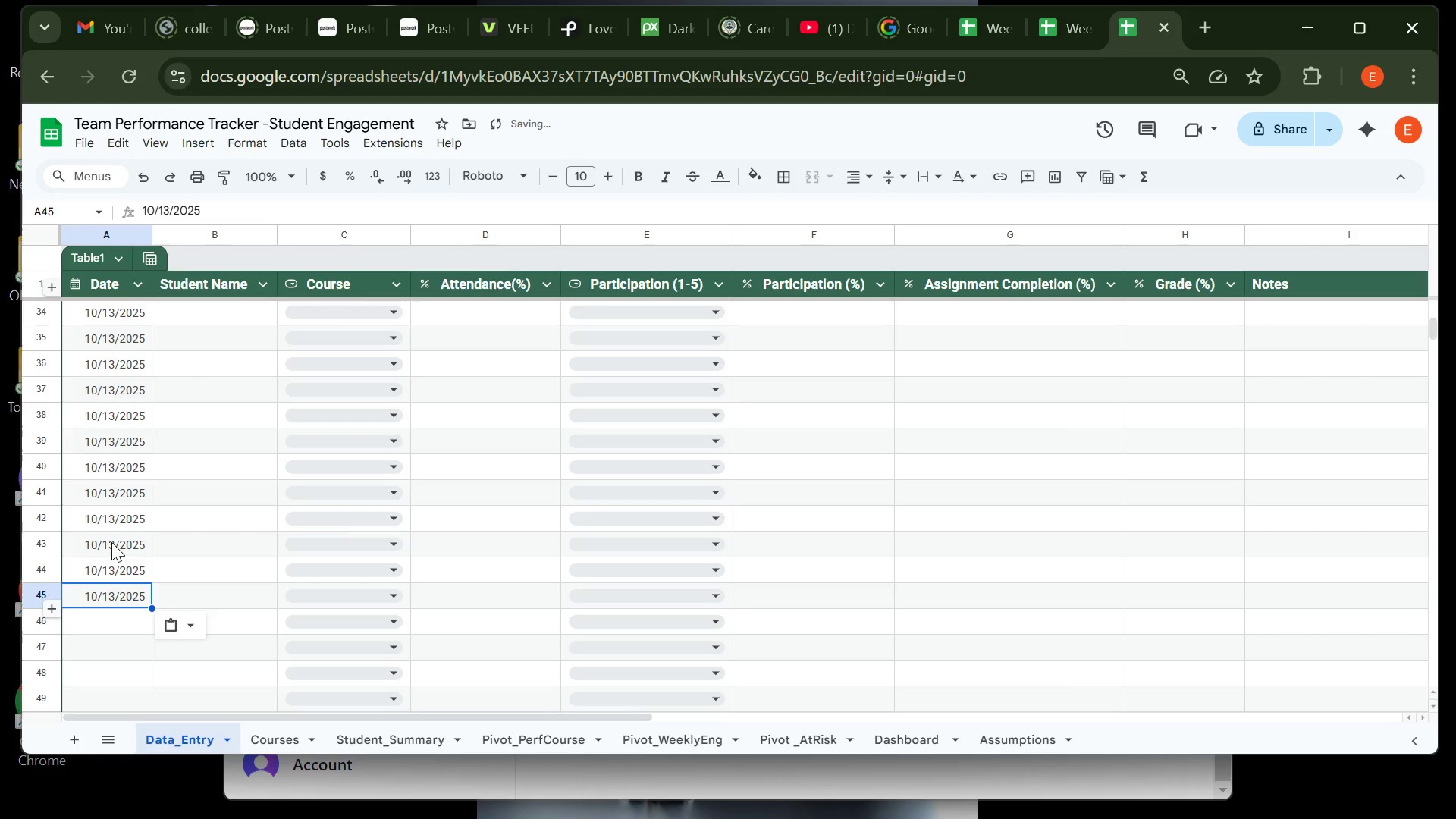 
key(Enter)
 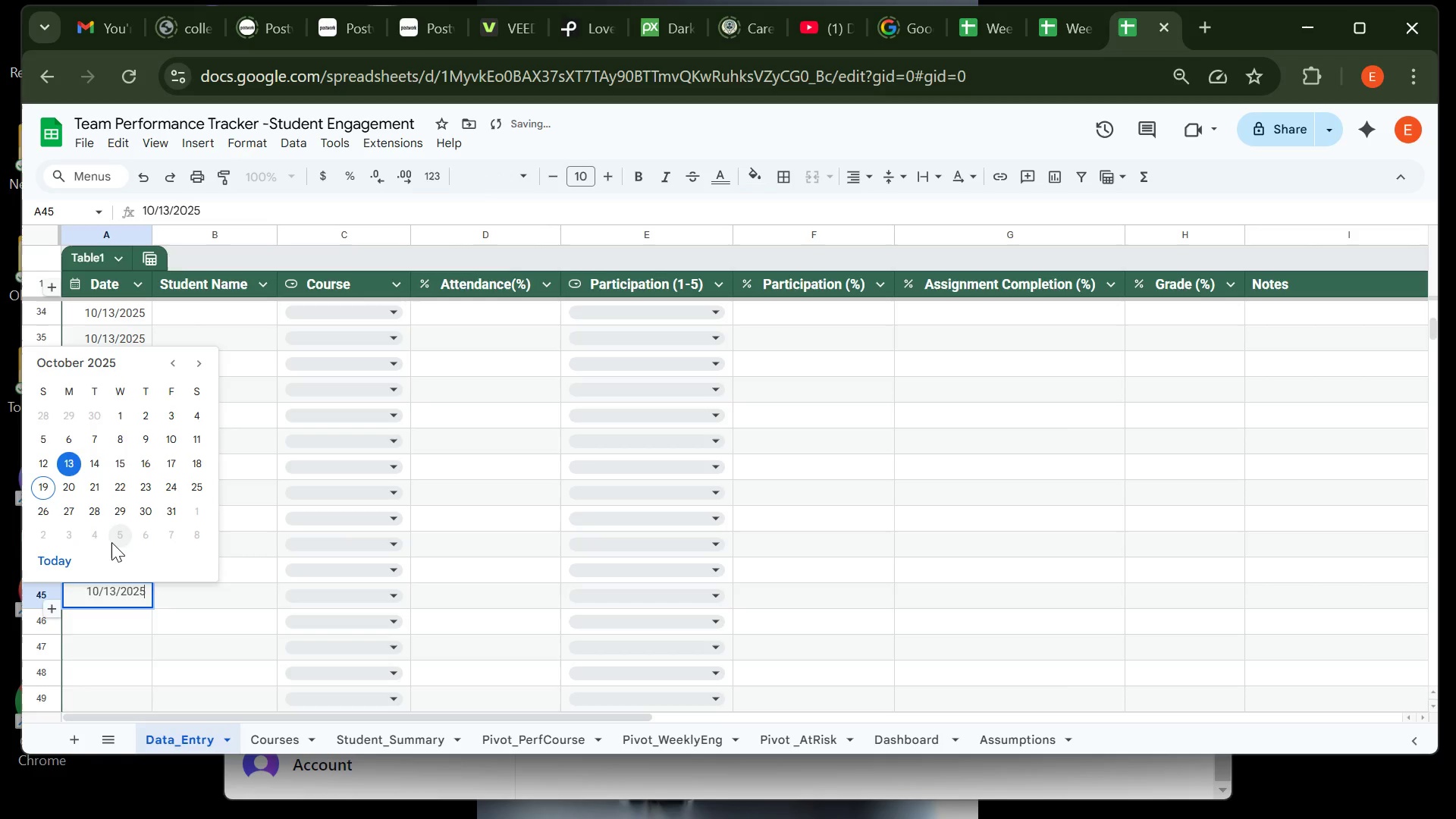 
key(Enter)
 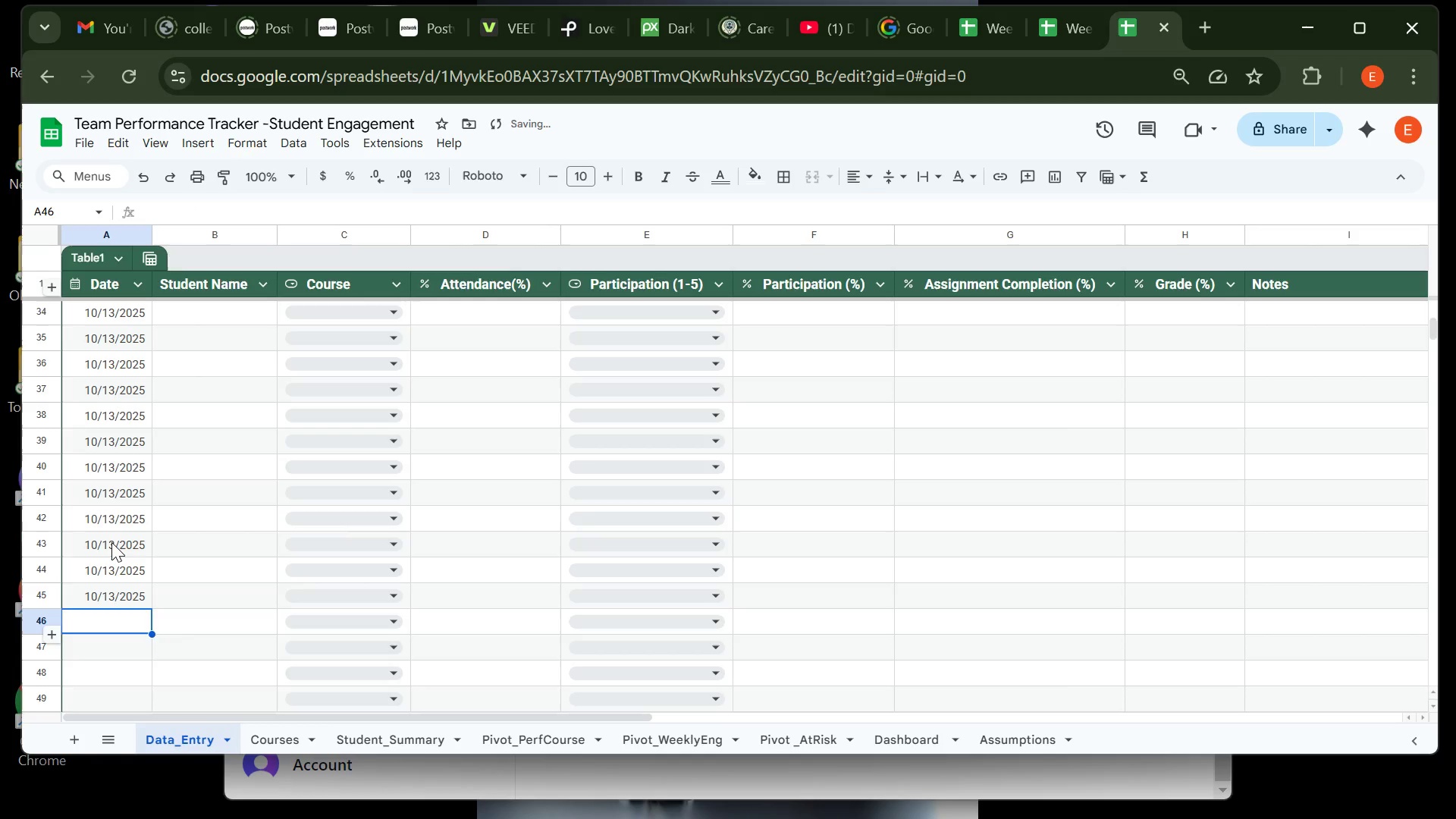 
key(Control+ControlLeft)
 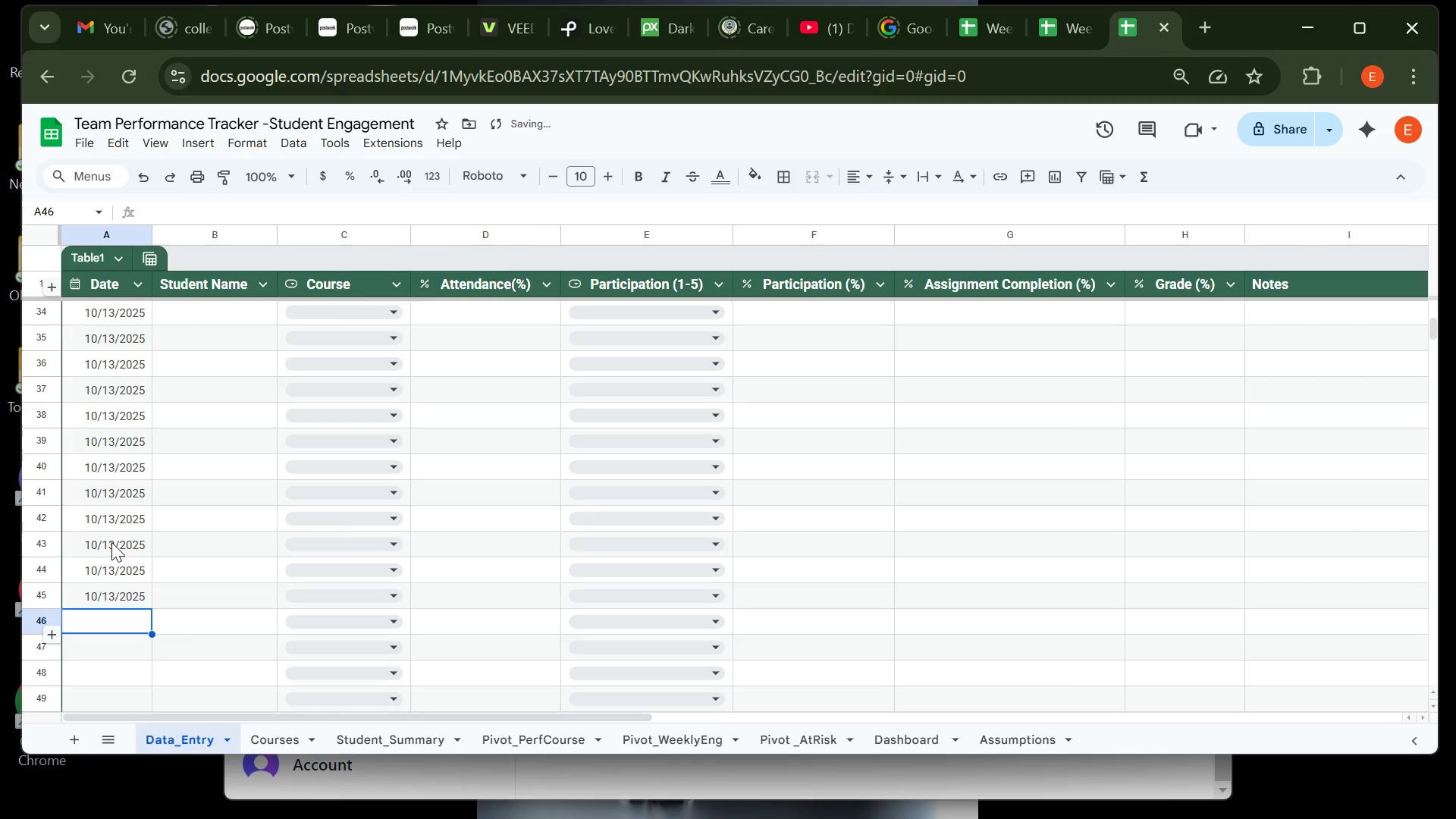 
key(Control+V)
 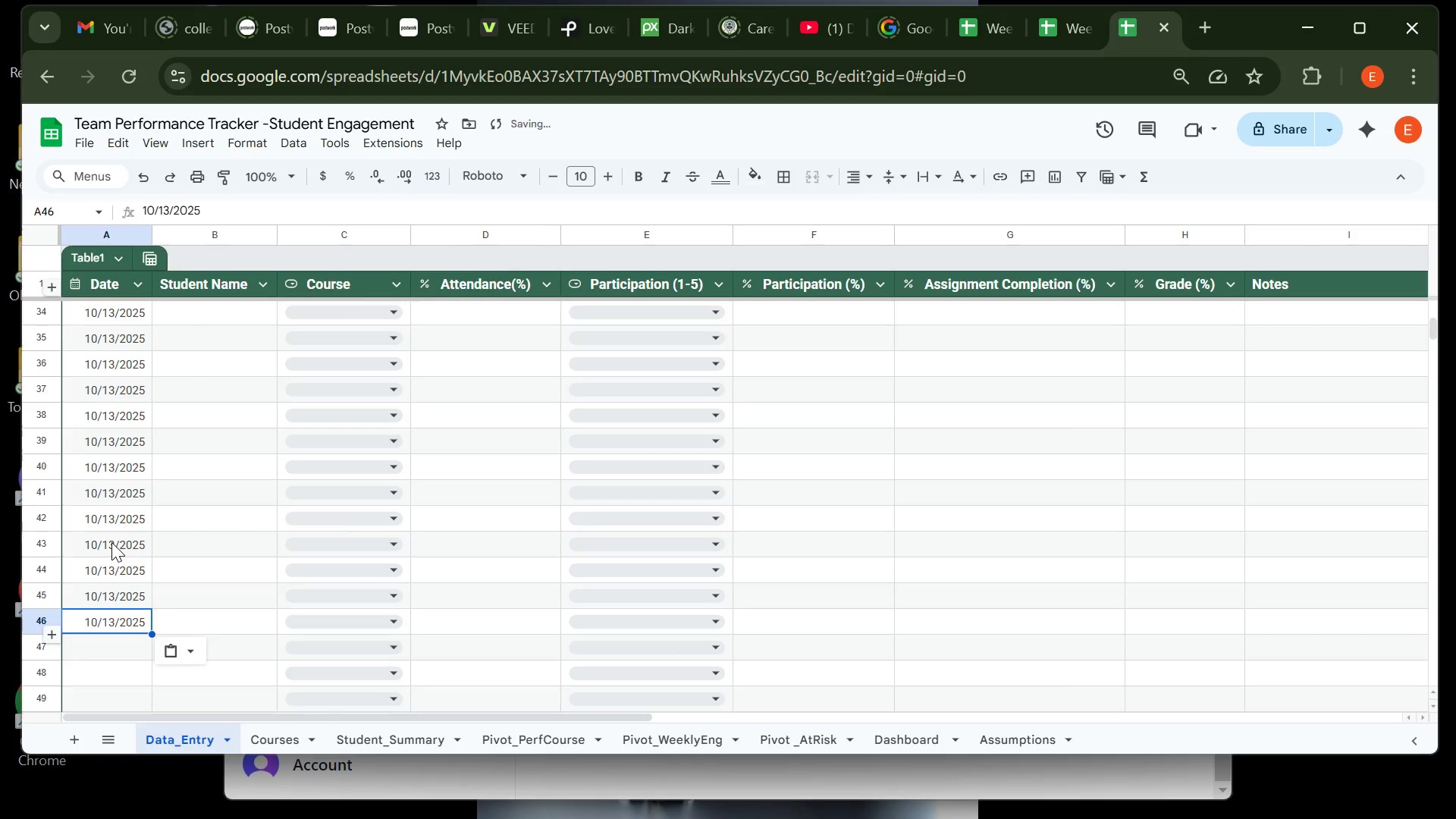 
key(Enter)
 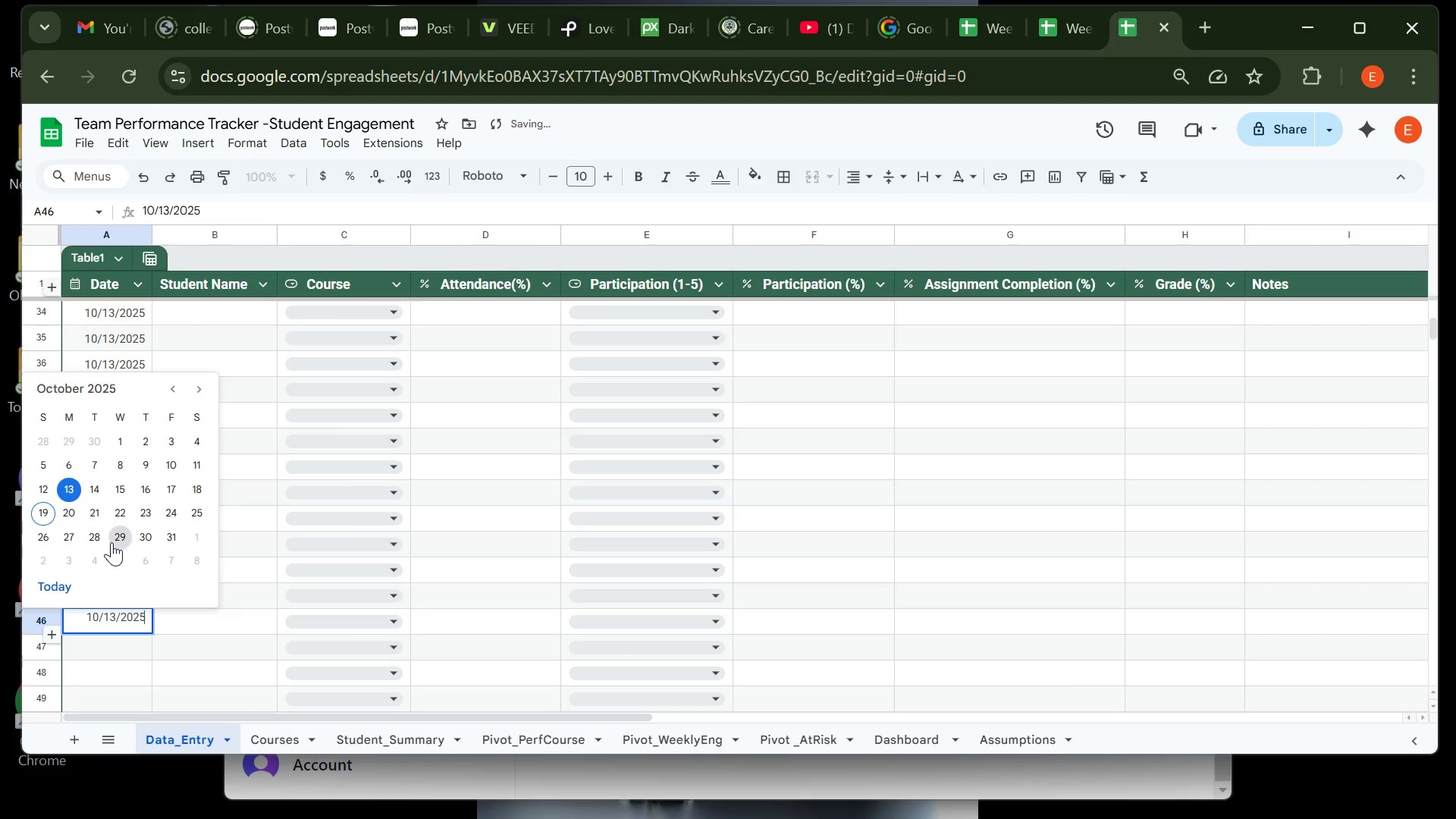 
key(Enter)
 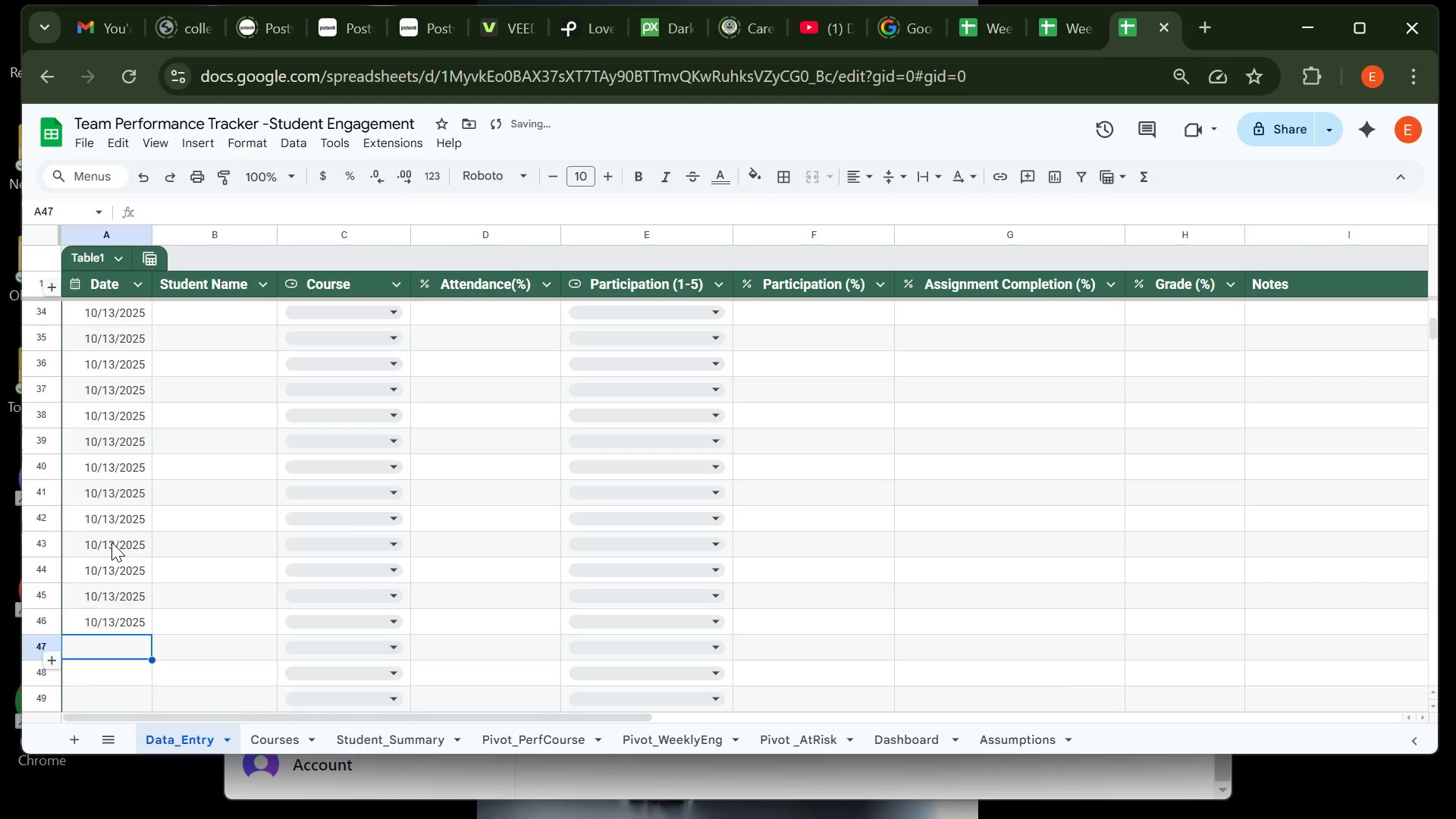 
key(Control+ControlLeft)
 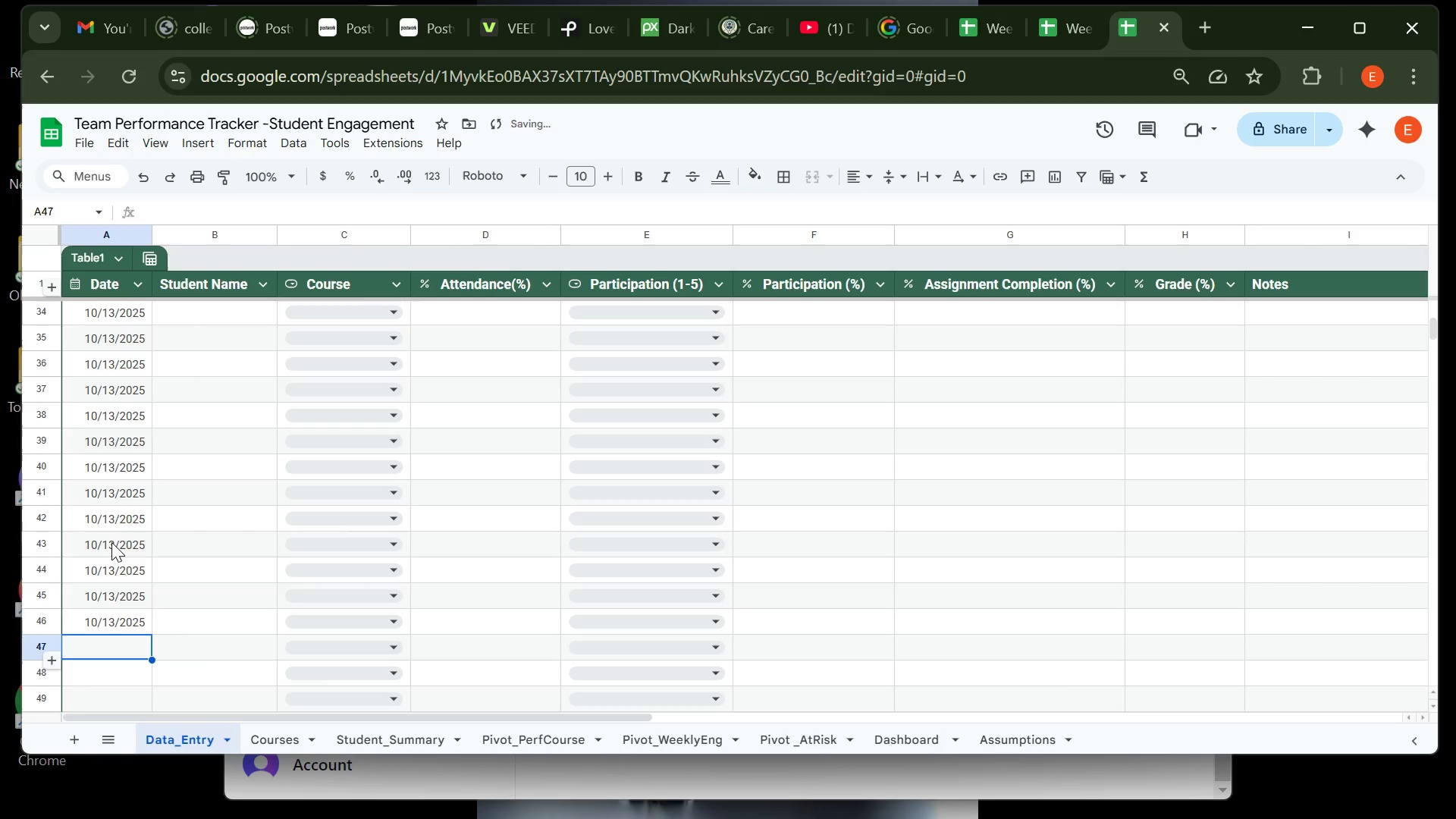 
key(Control+V)
 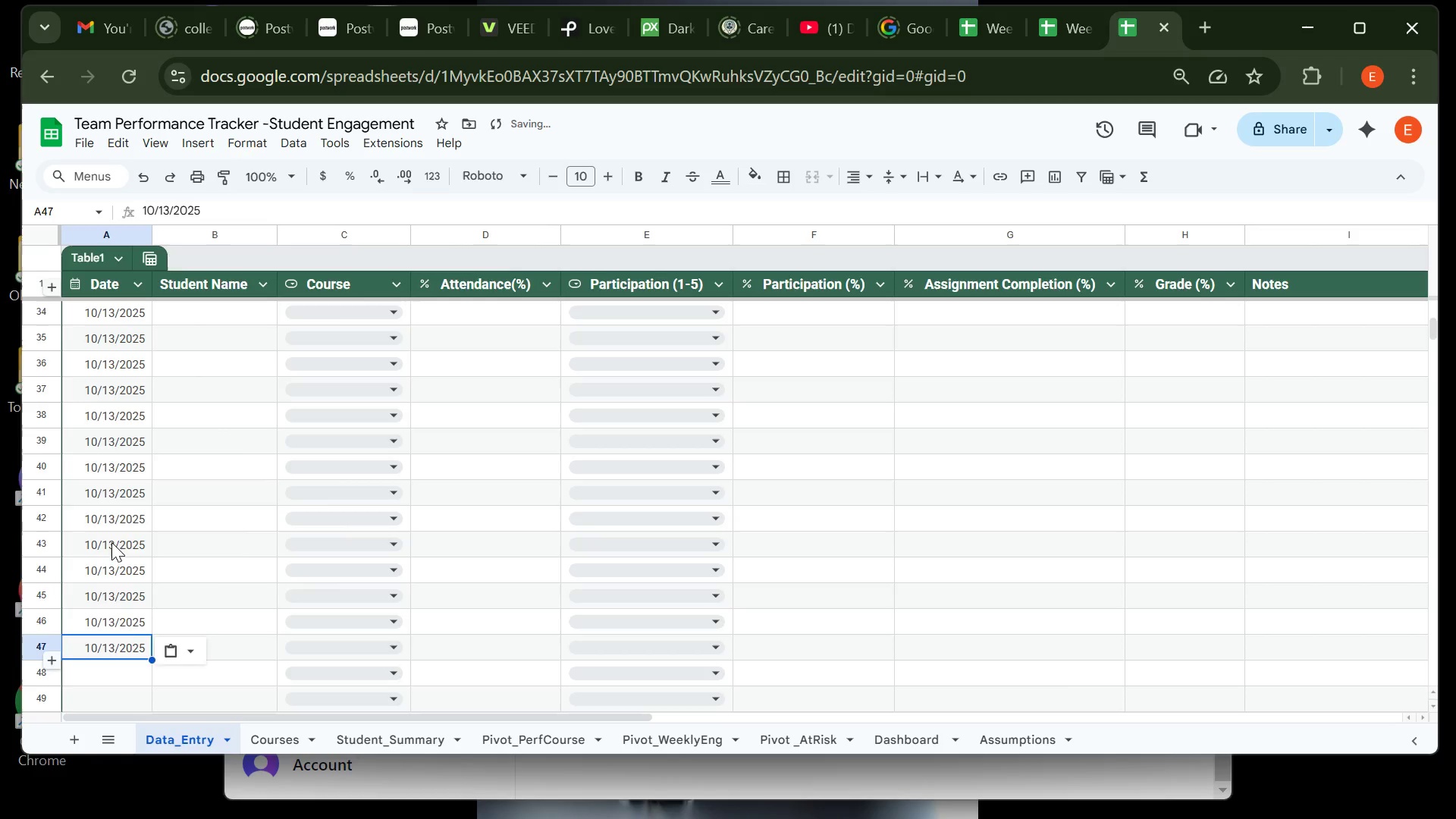 
key(Enter)
 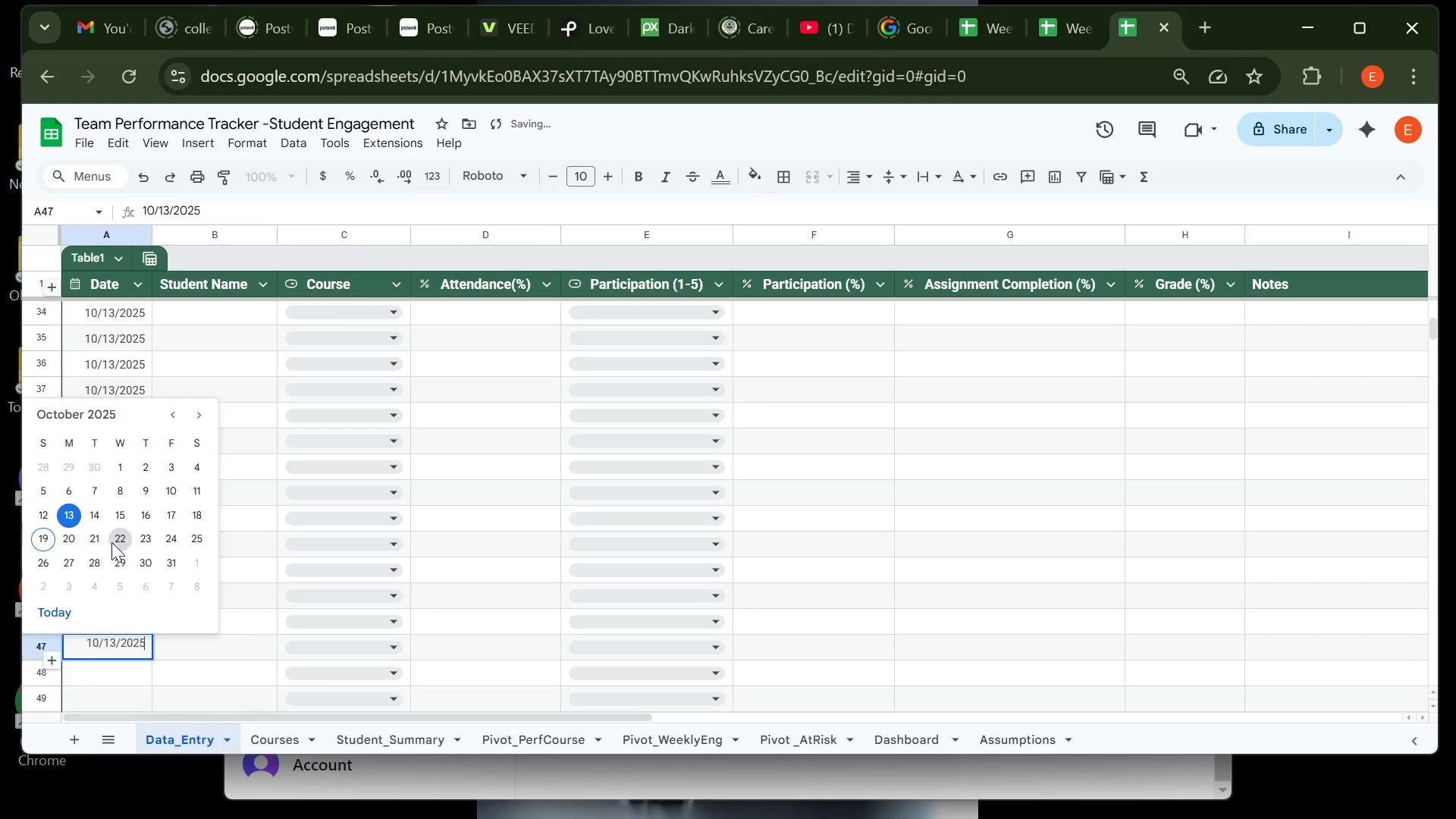 
key(Enter)
 